 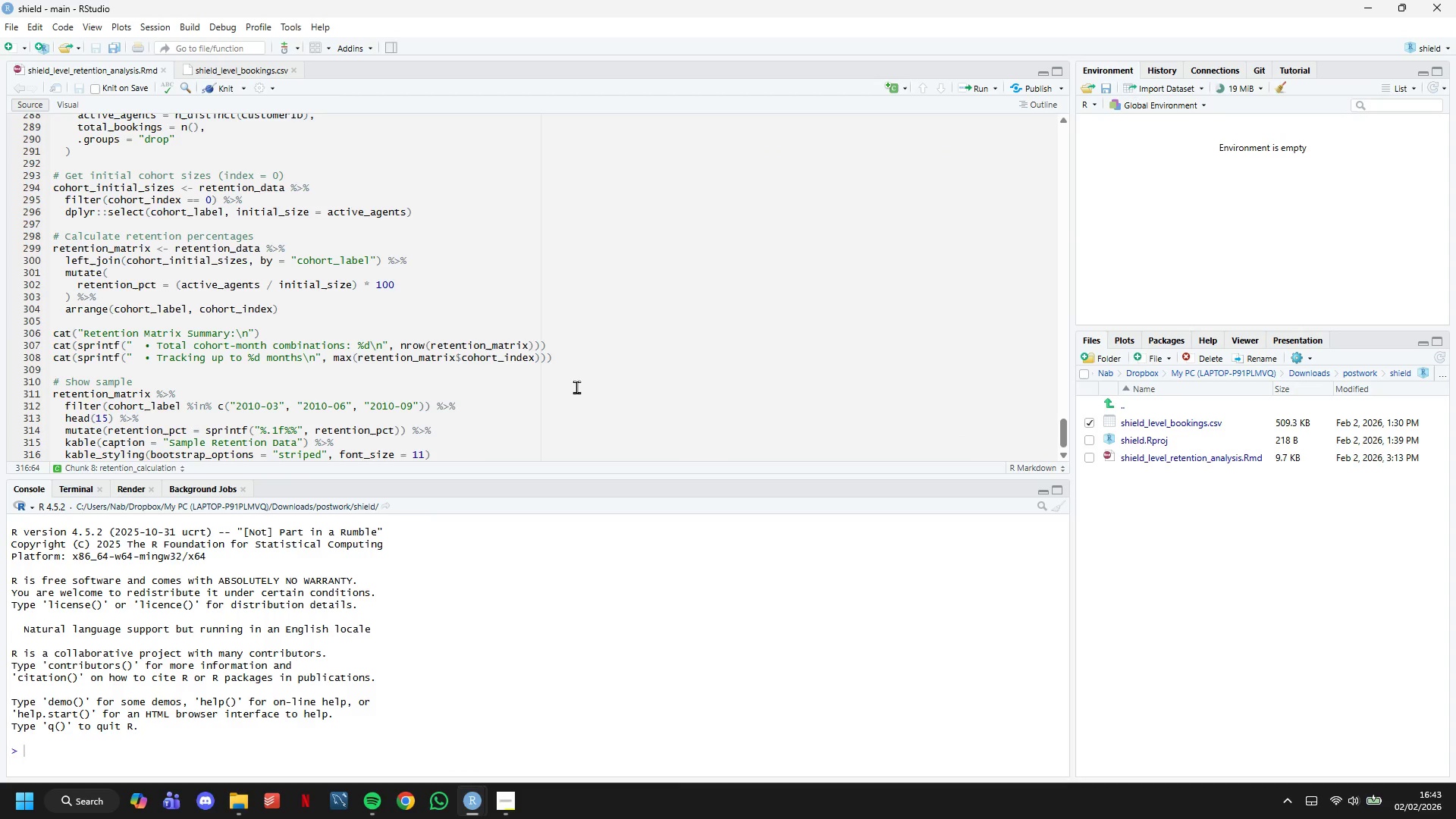 
key(Enter)
 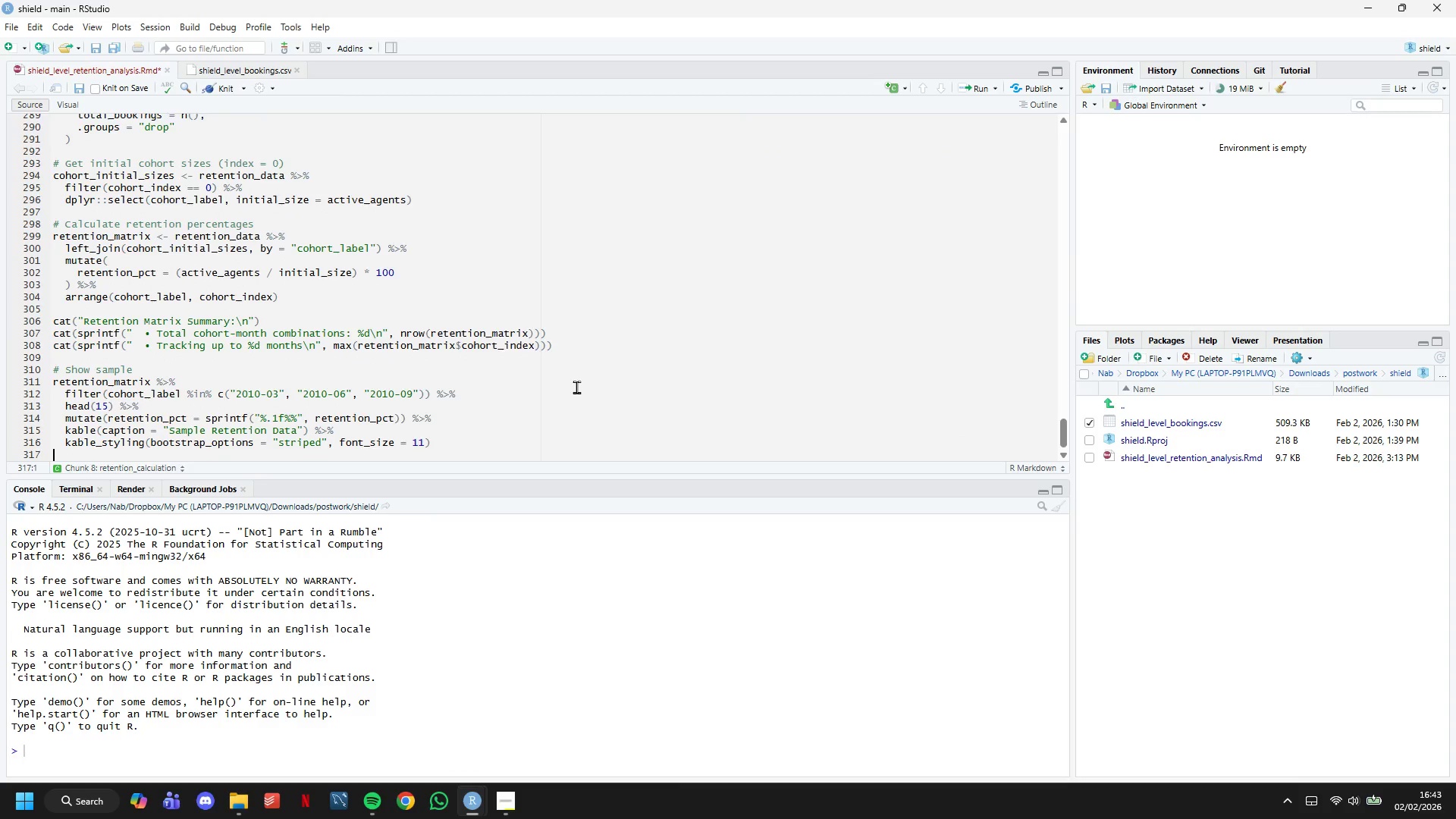 
key(Enter)
 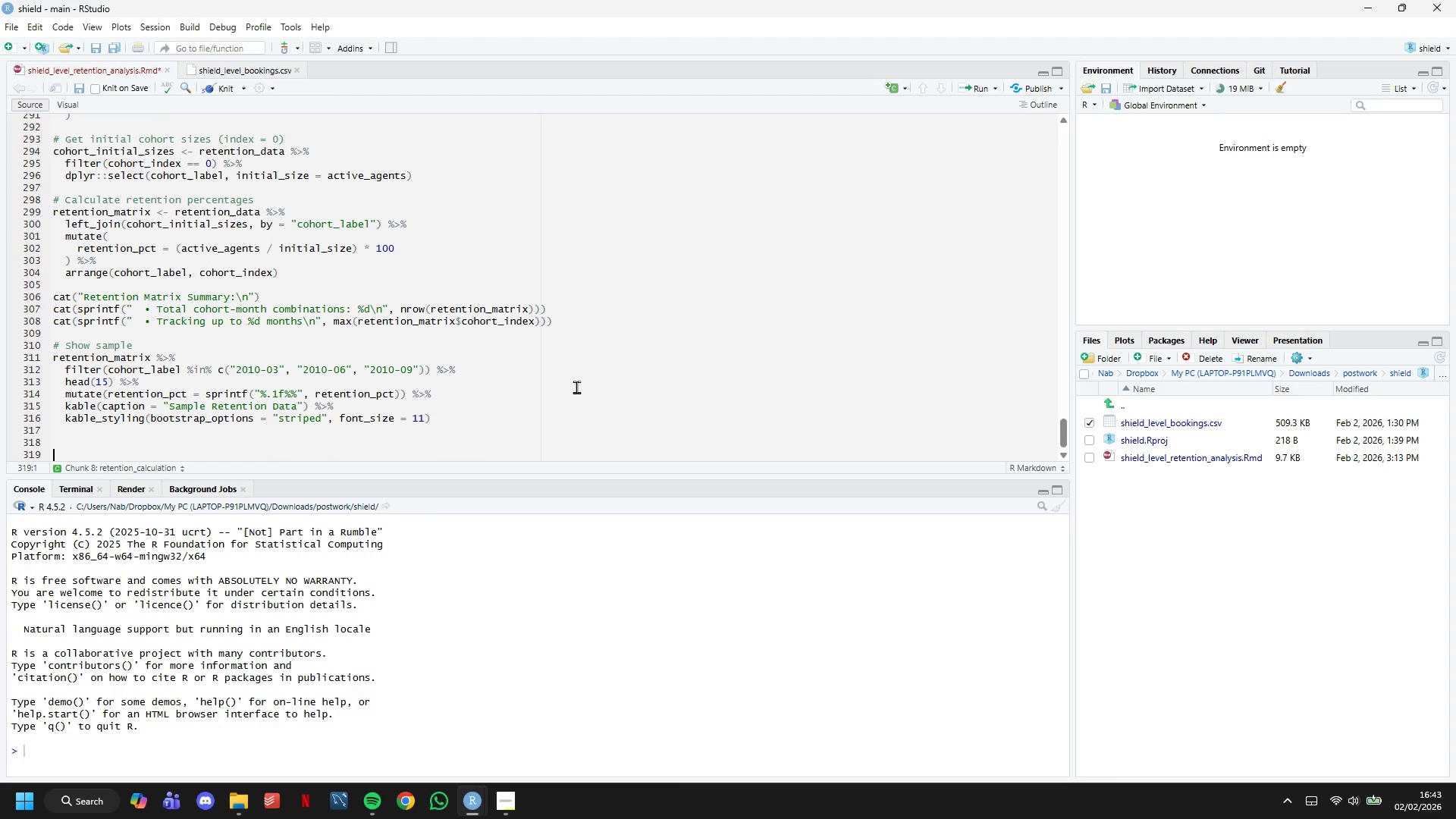 
key(Enter)
 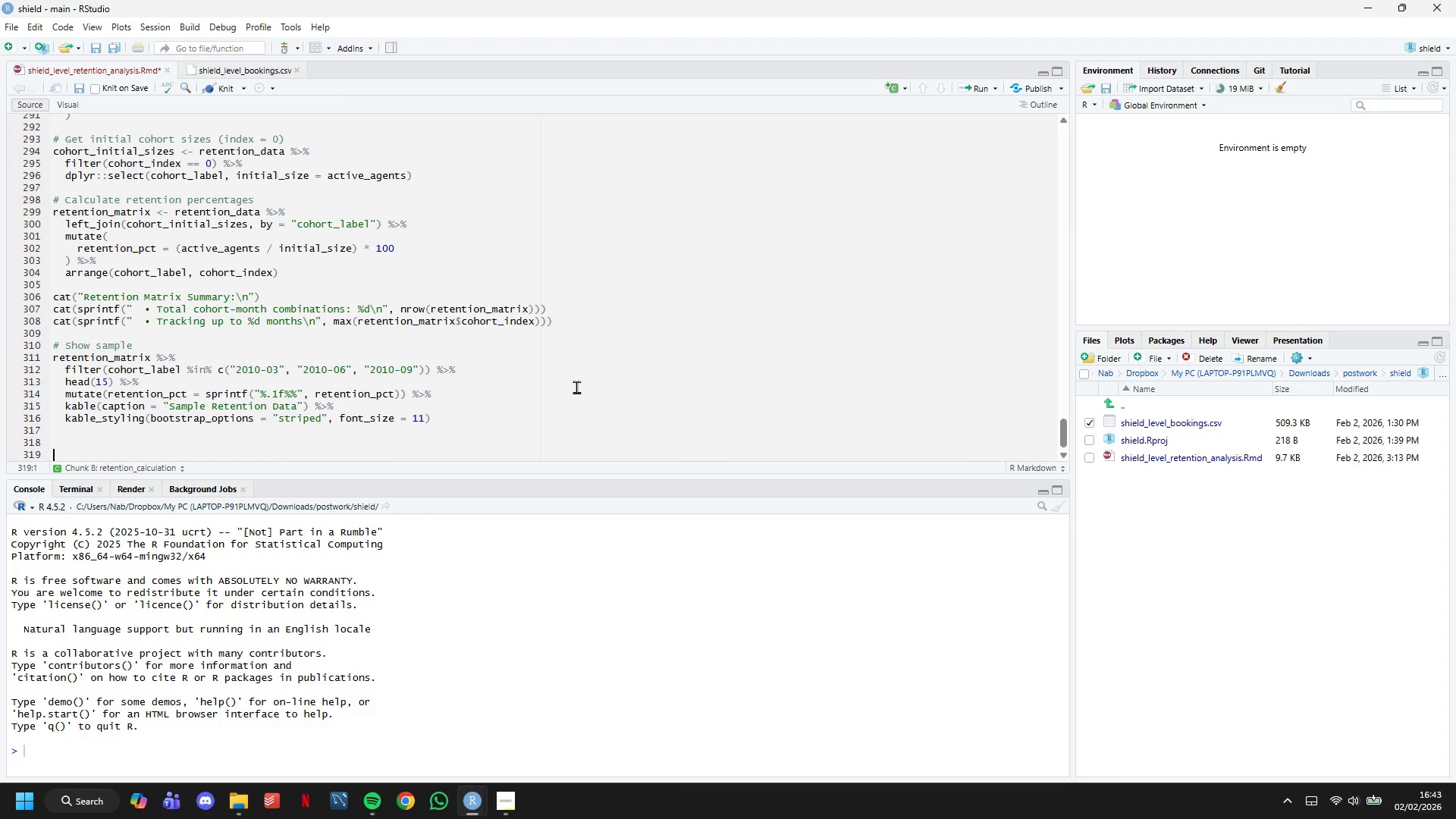 
type(## 5.2 )
 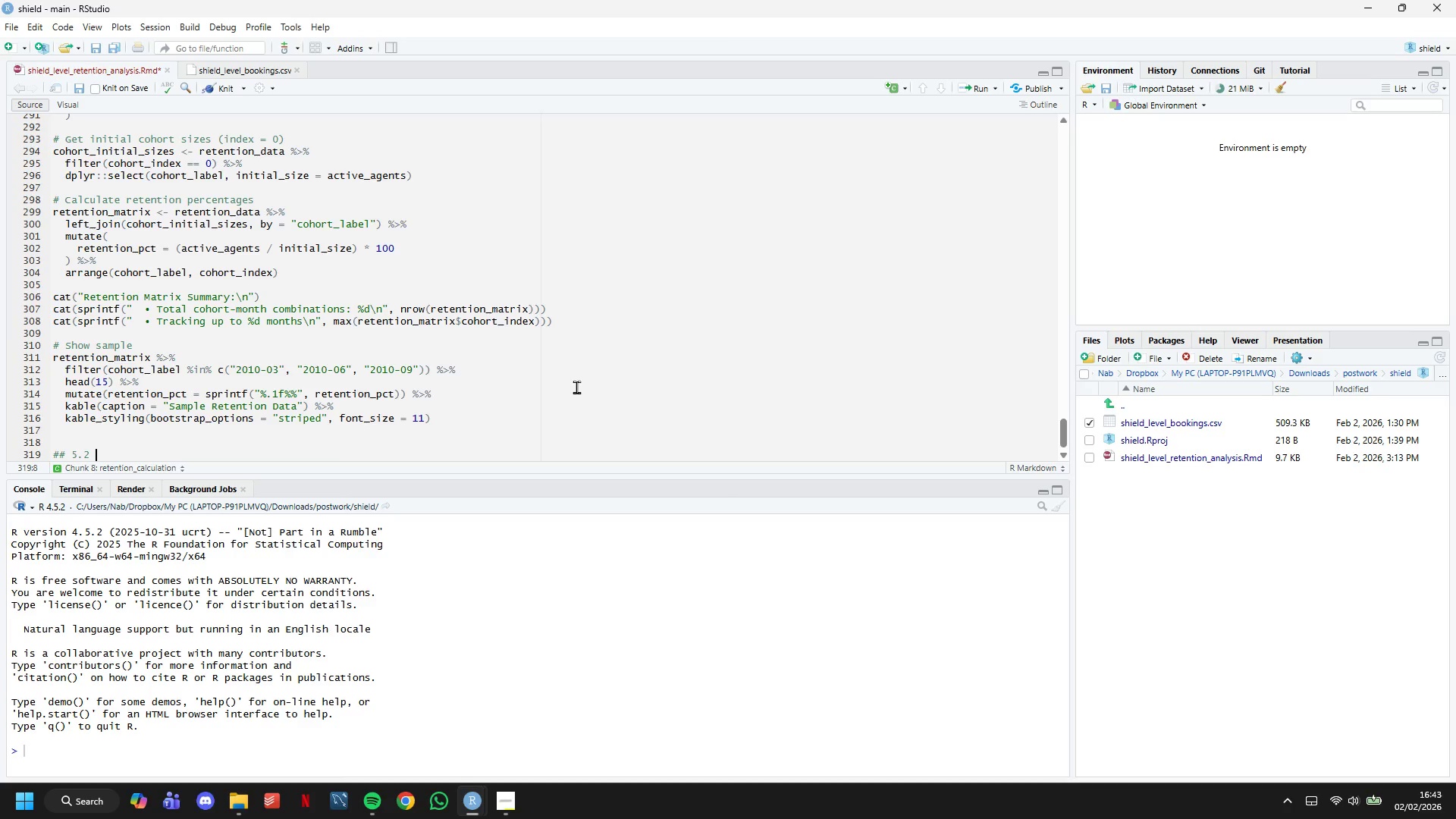 
wait(9.89)
 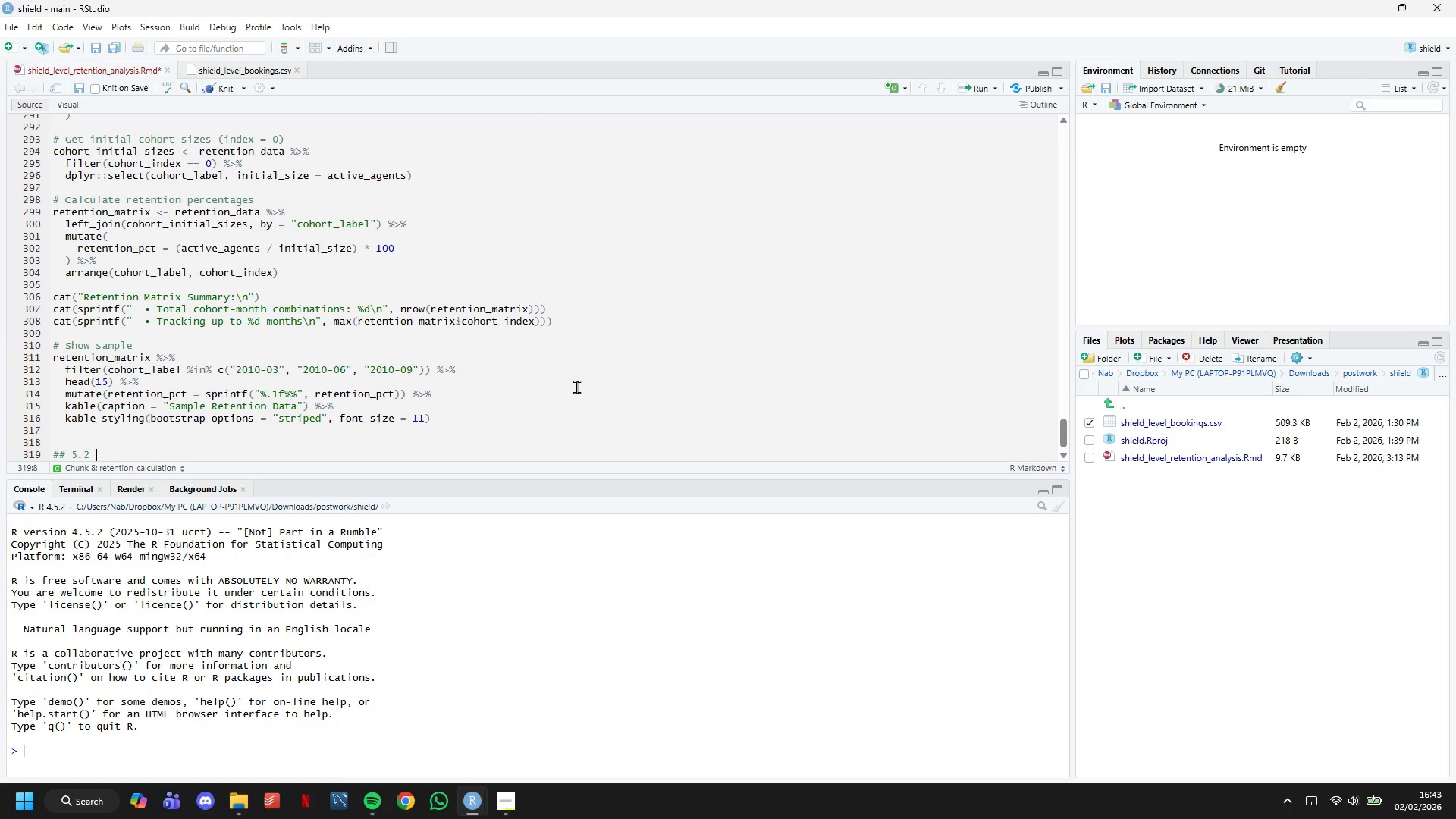 
type(Handle Gaps in Booking)
 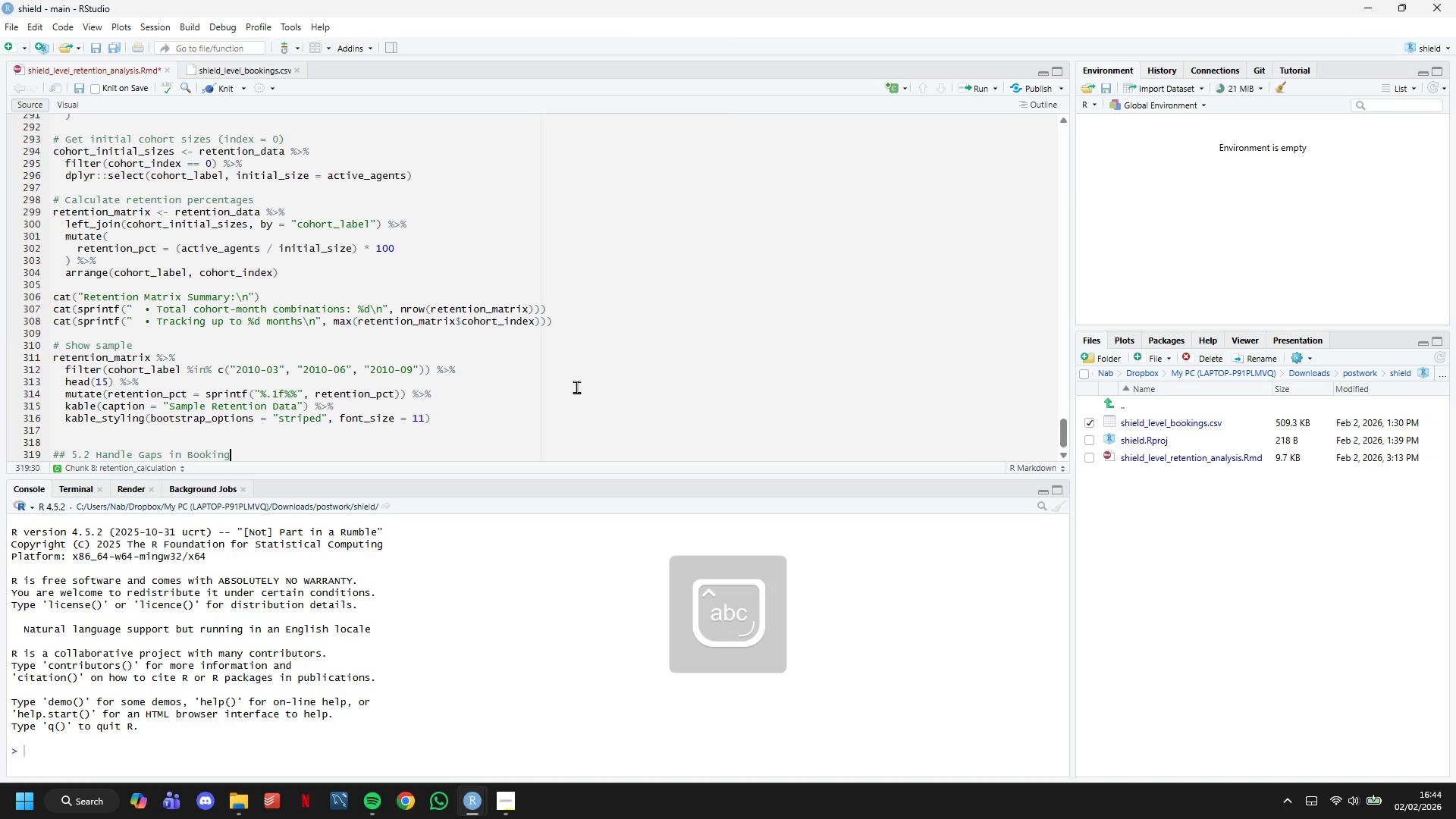 
key(Enter)
 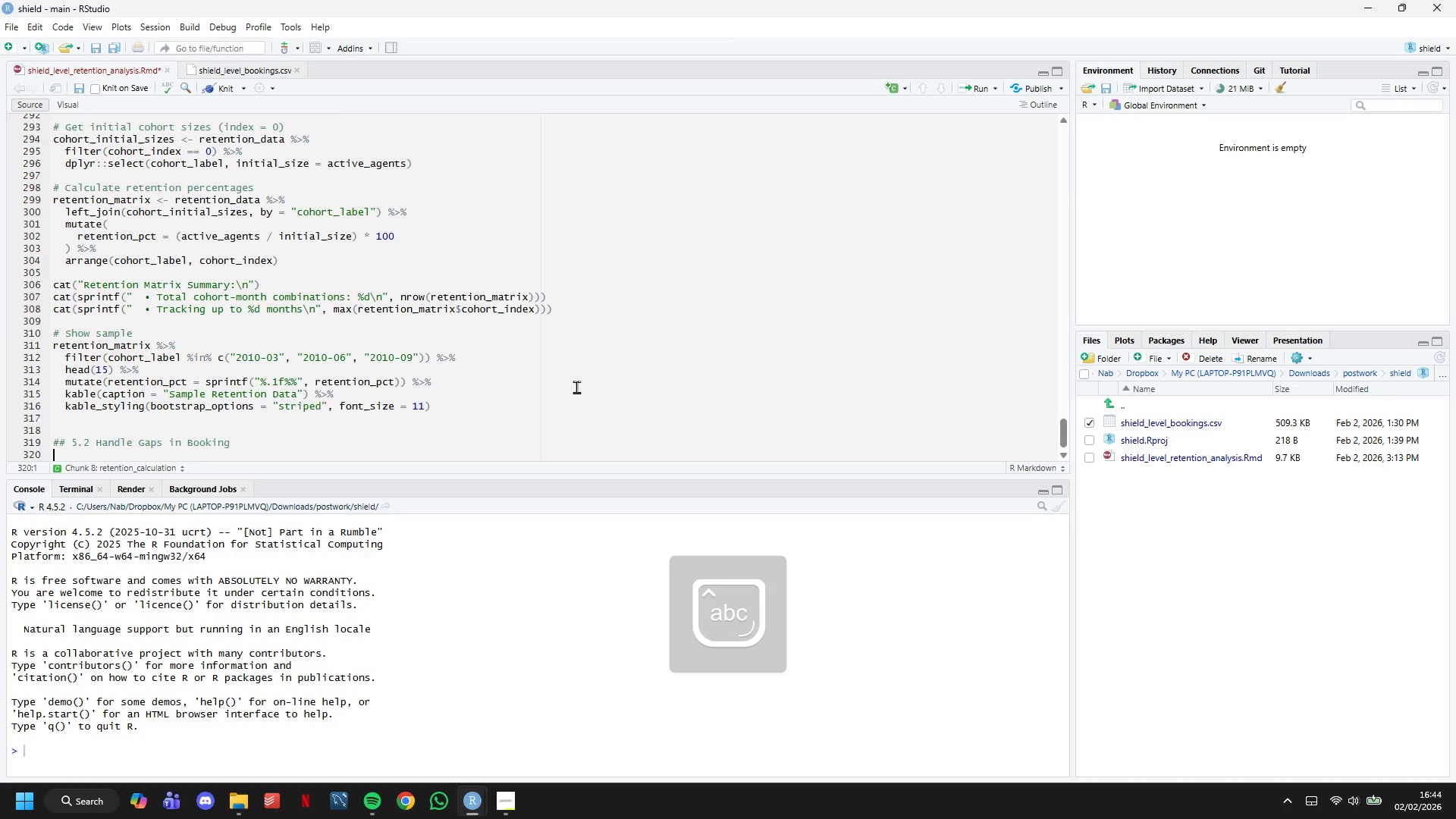 
key(Enter)
 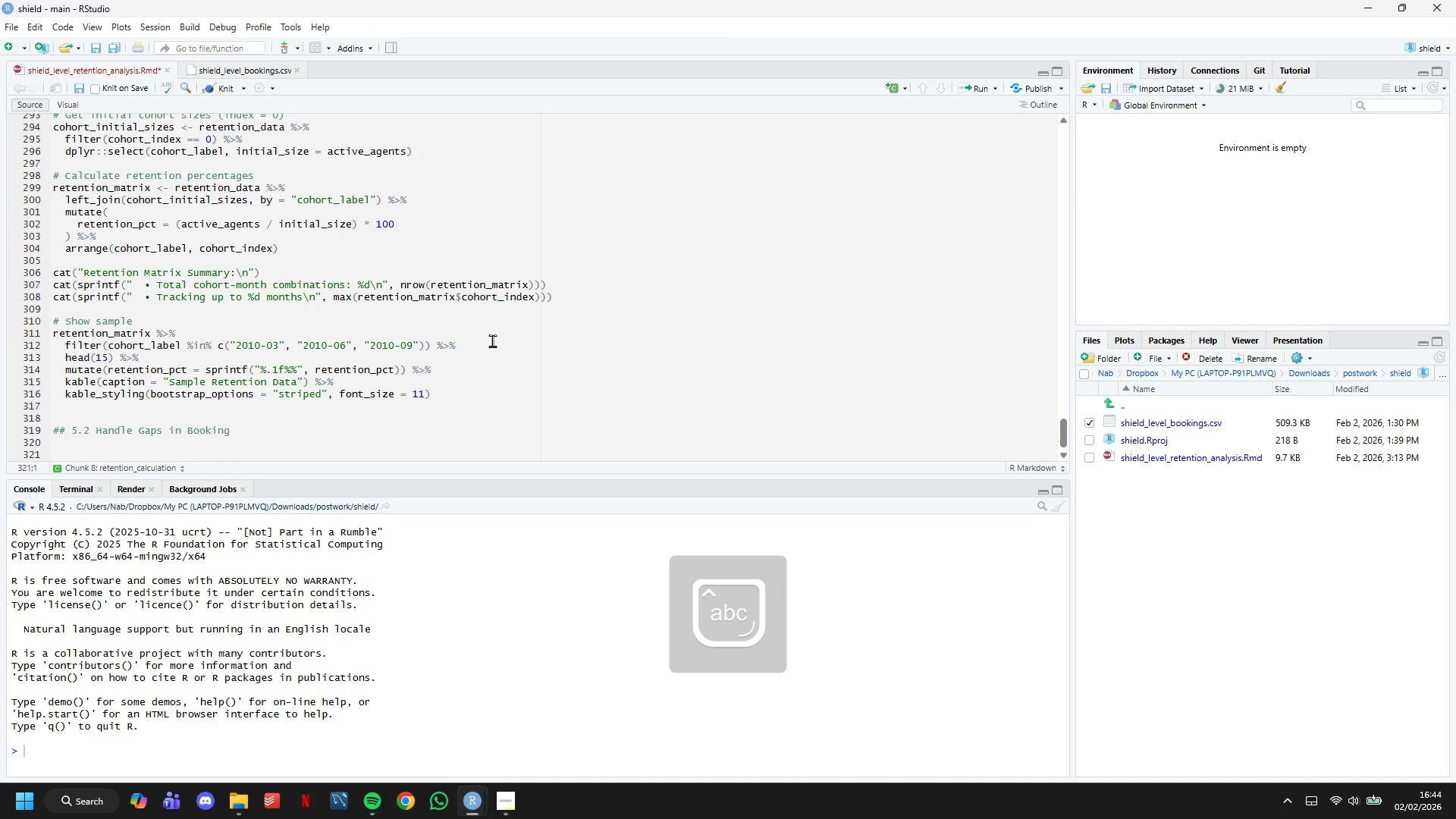 
scroll: coordinate [485, 339], scroll_direction: down, amount: 7.0
 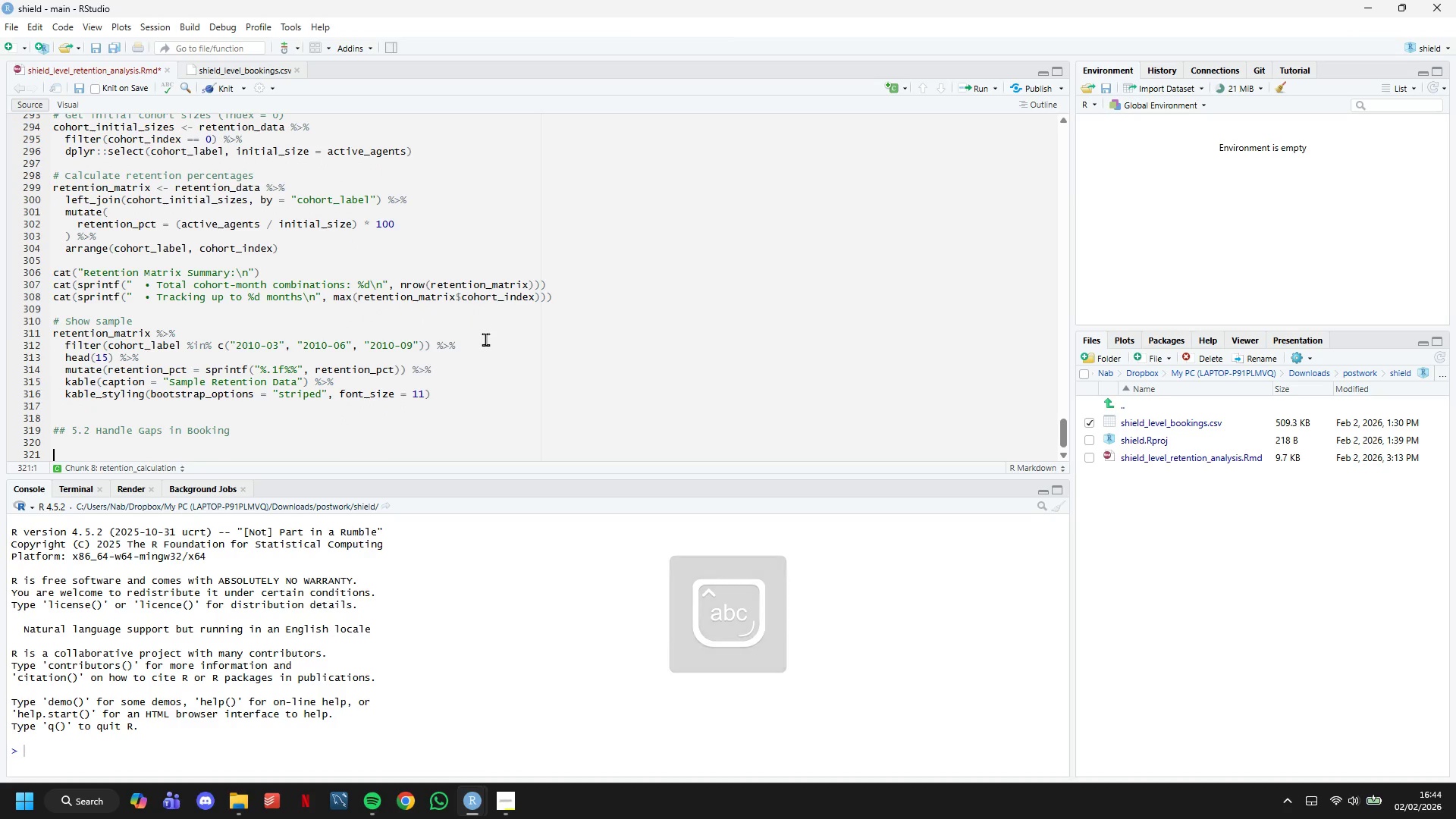 
type(****)
 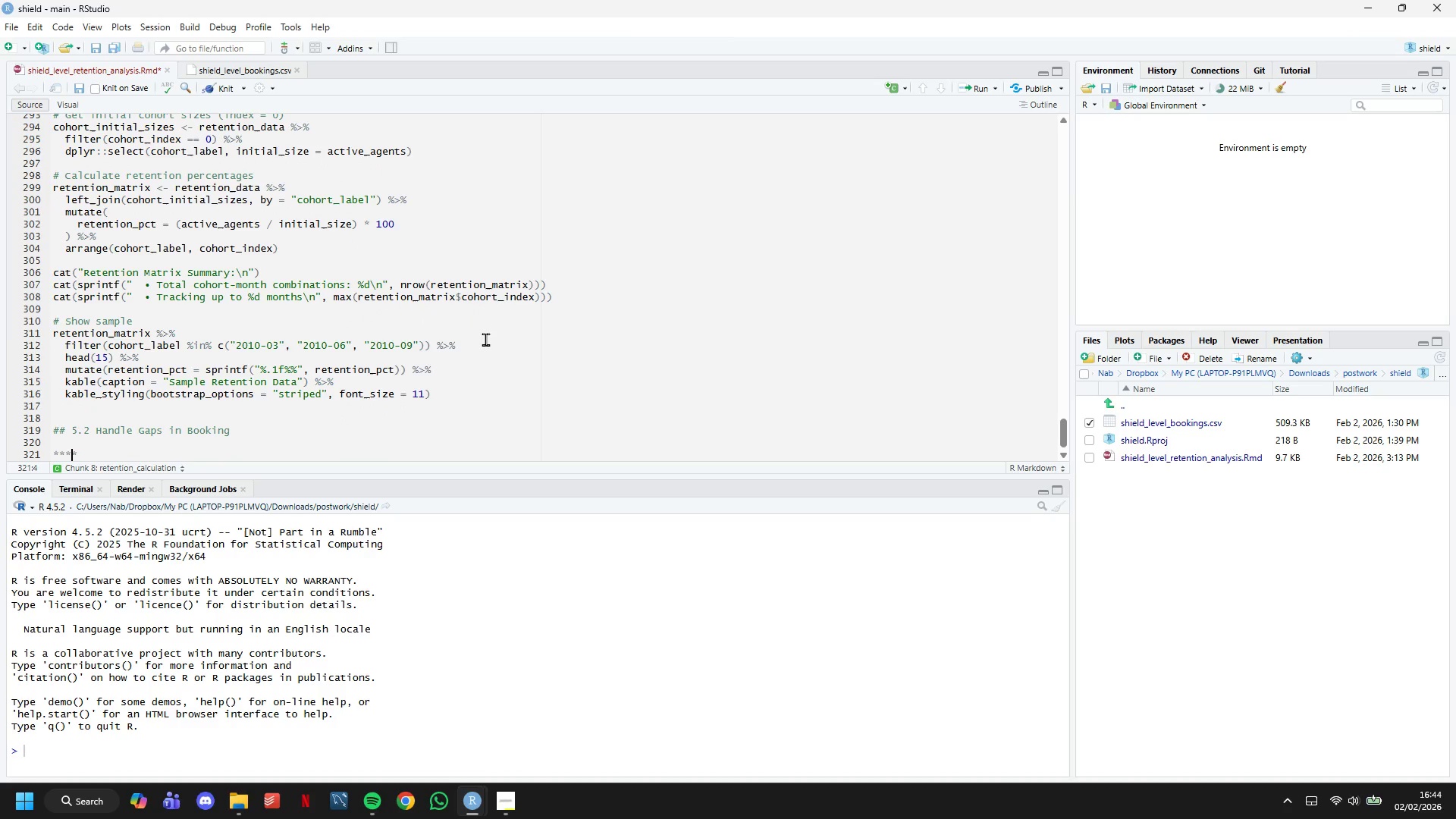 
key(ArrowLeft)
 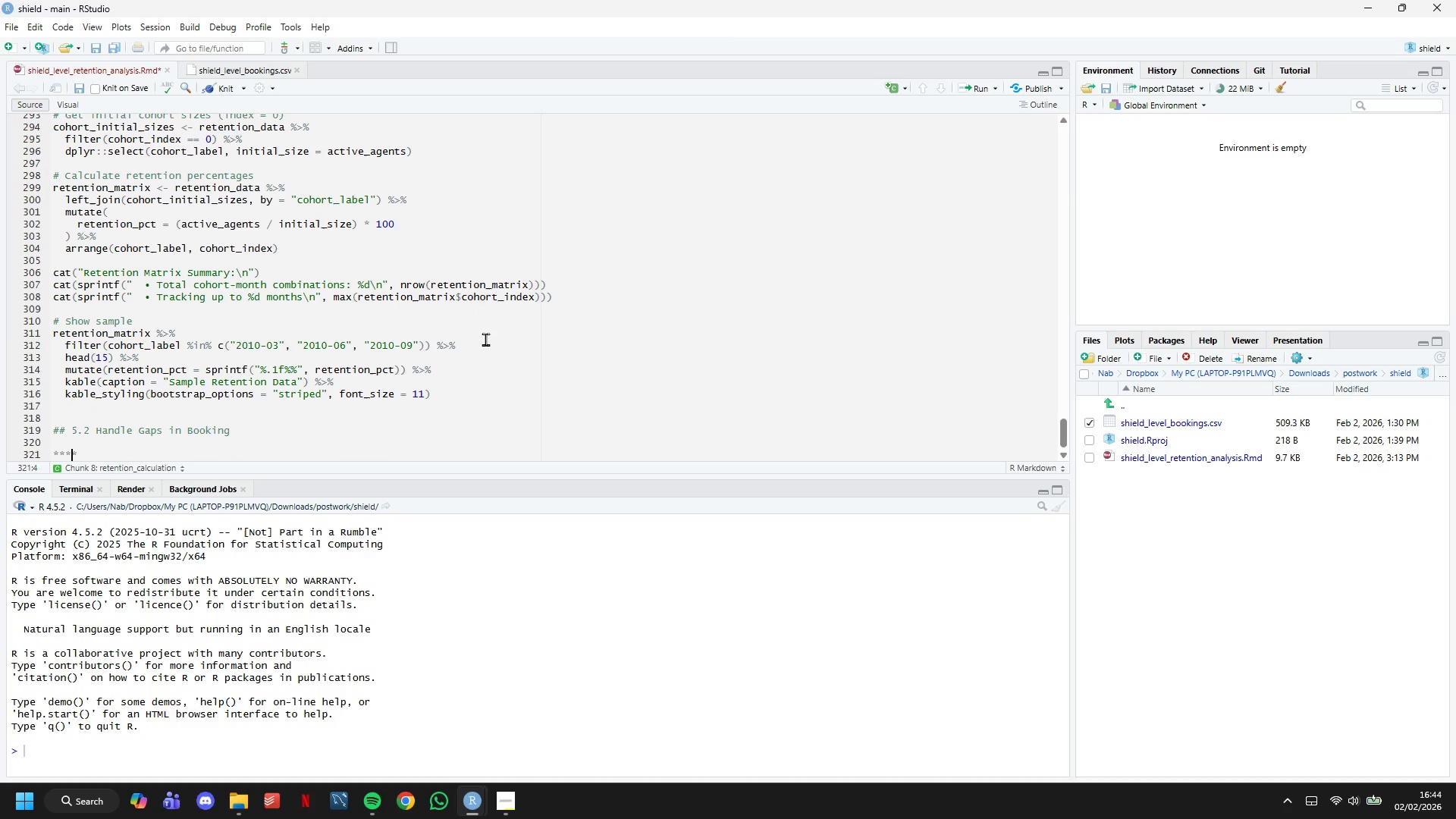 
key(ArrowLeft)
 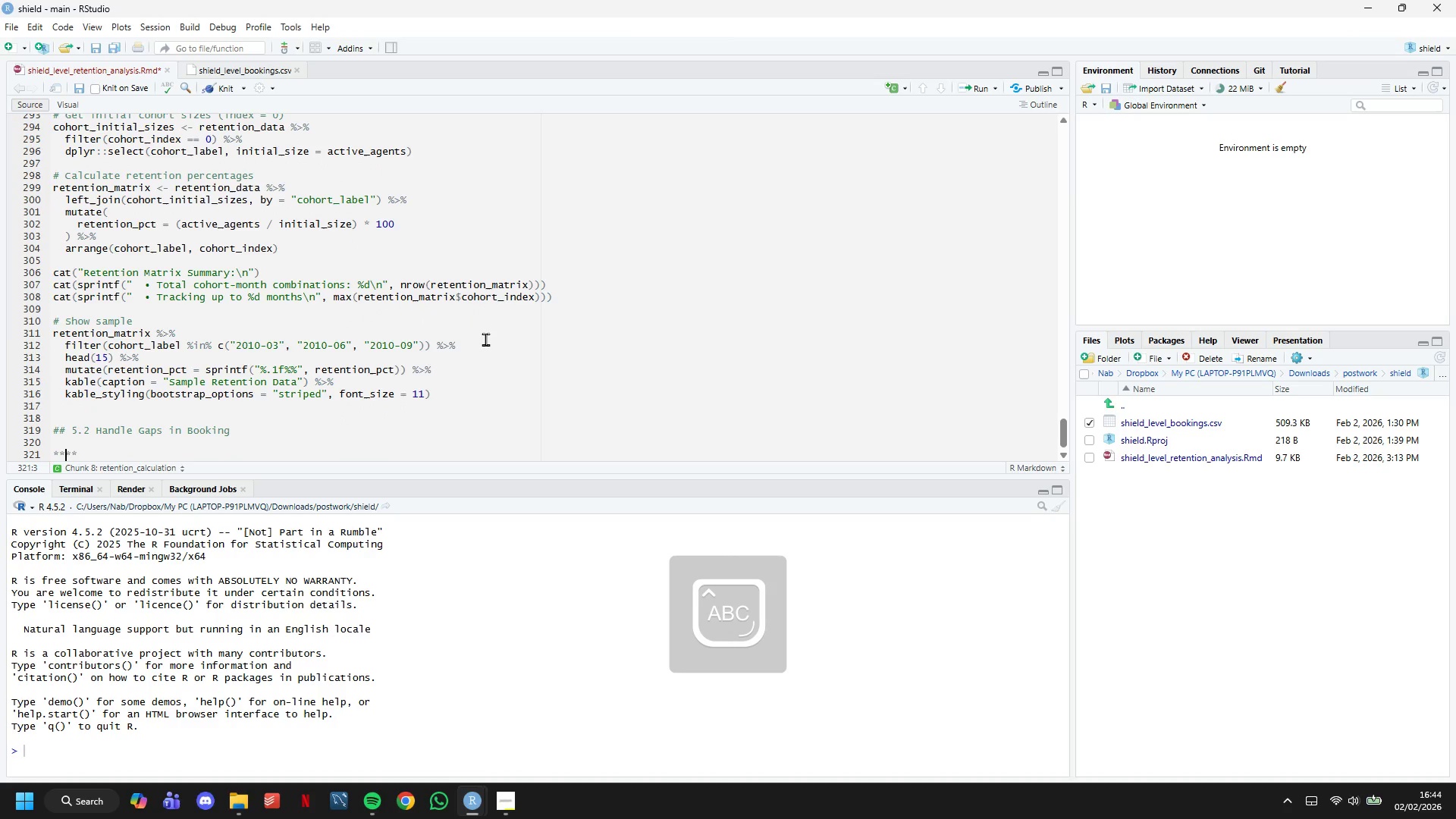 
type(Important:)
 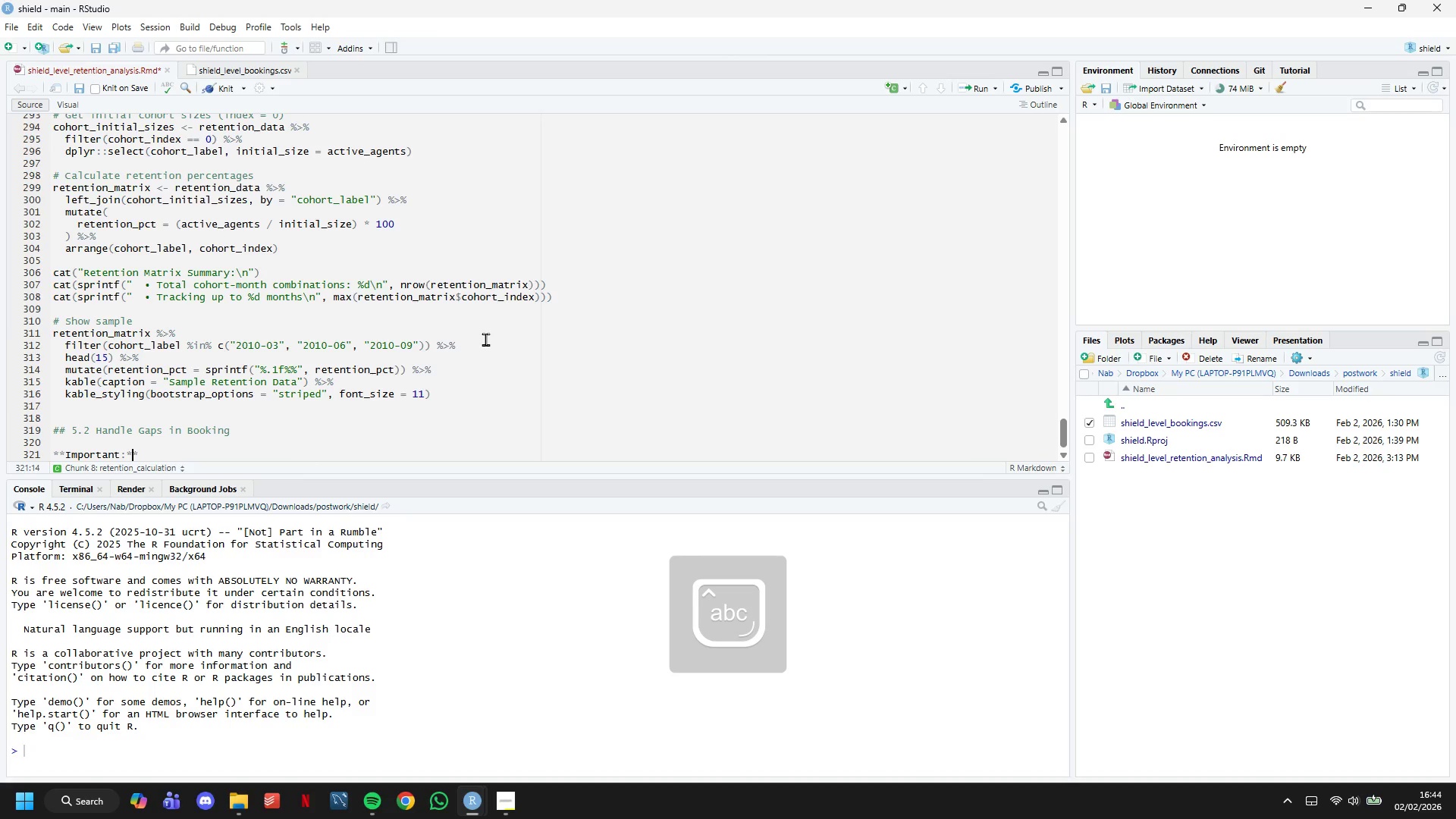 
 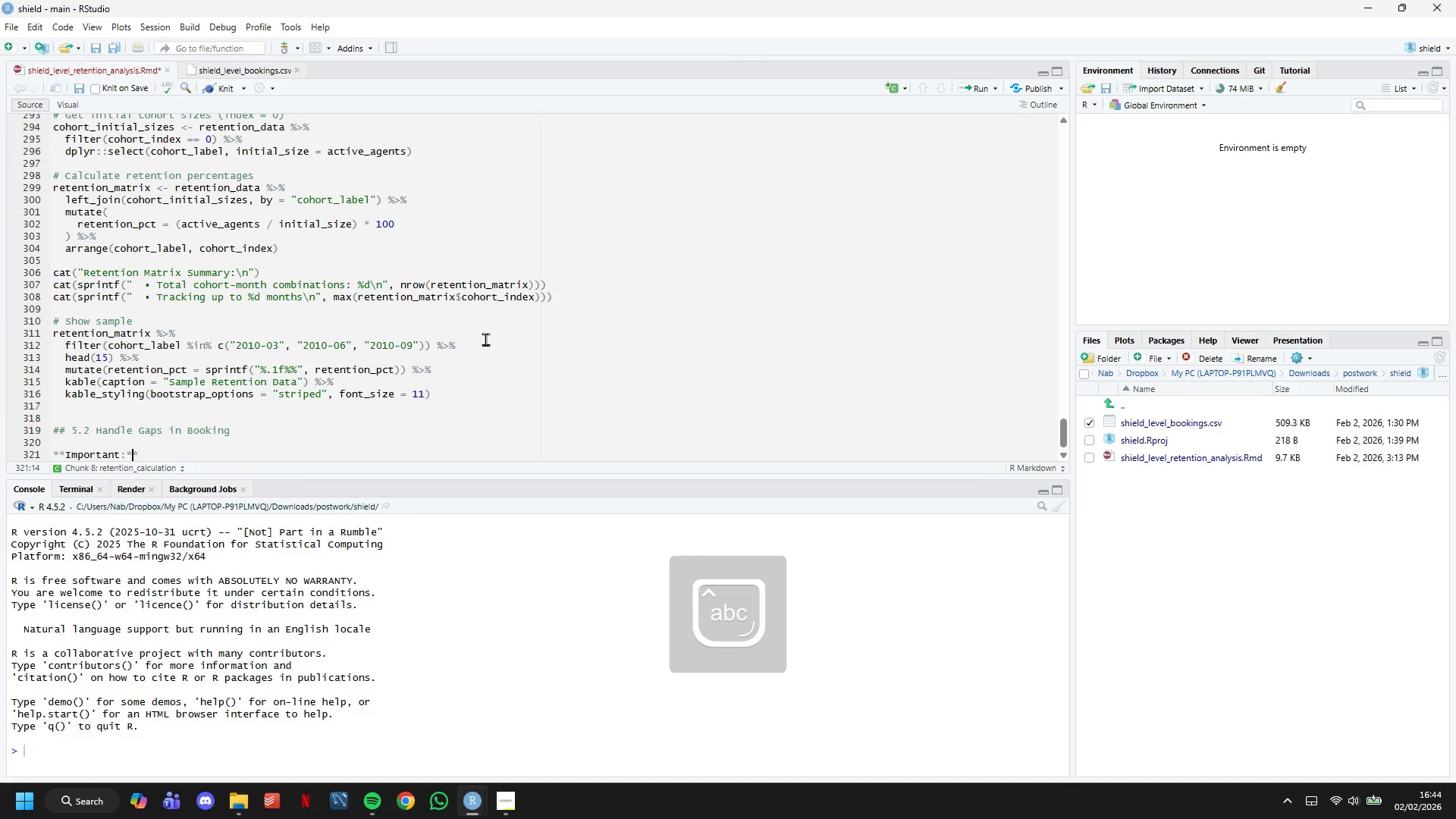 
key(ArrowRight)
 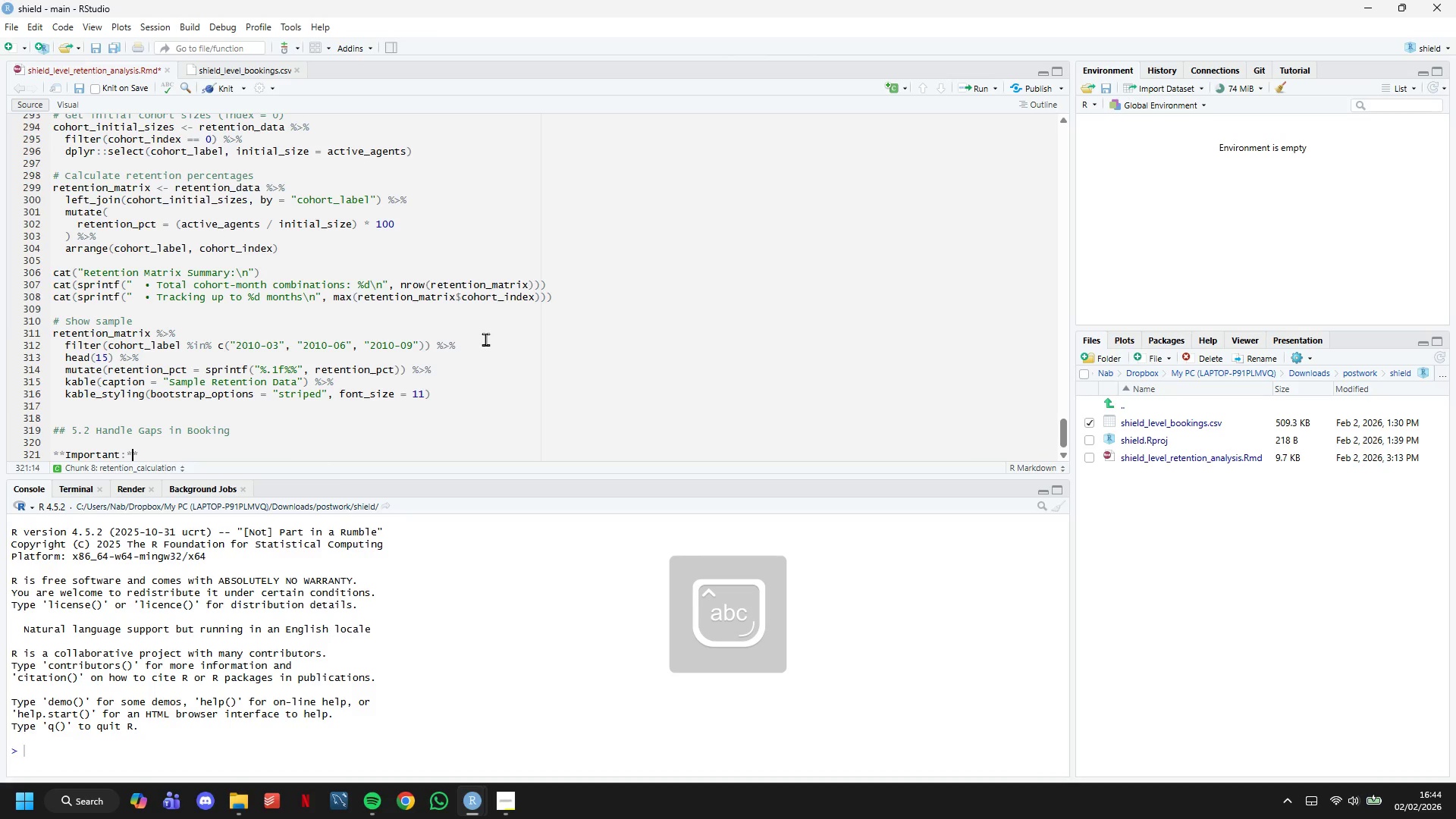 
key(ArrowRight)
 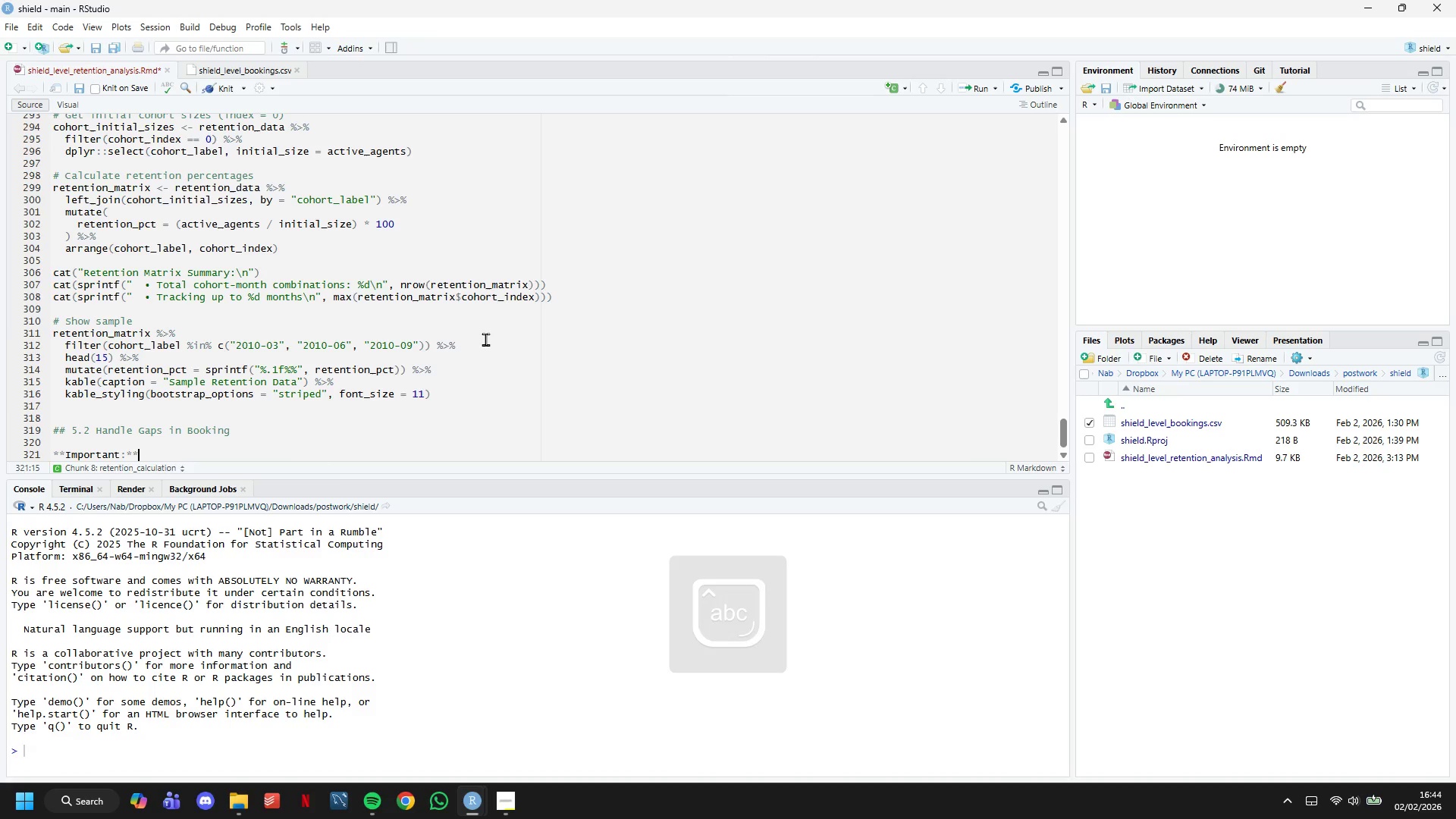 
type( Our retention calculation already handles gaos correctly. An agent h)
key(Backspace)
type(who books in min)
key(Backspace)
key(Backspace)
type(onh)
key(Backspace)
type(ths 0, 2, 5 *)
key(Backspace)
type((skipping months 1, 3, 4)
 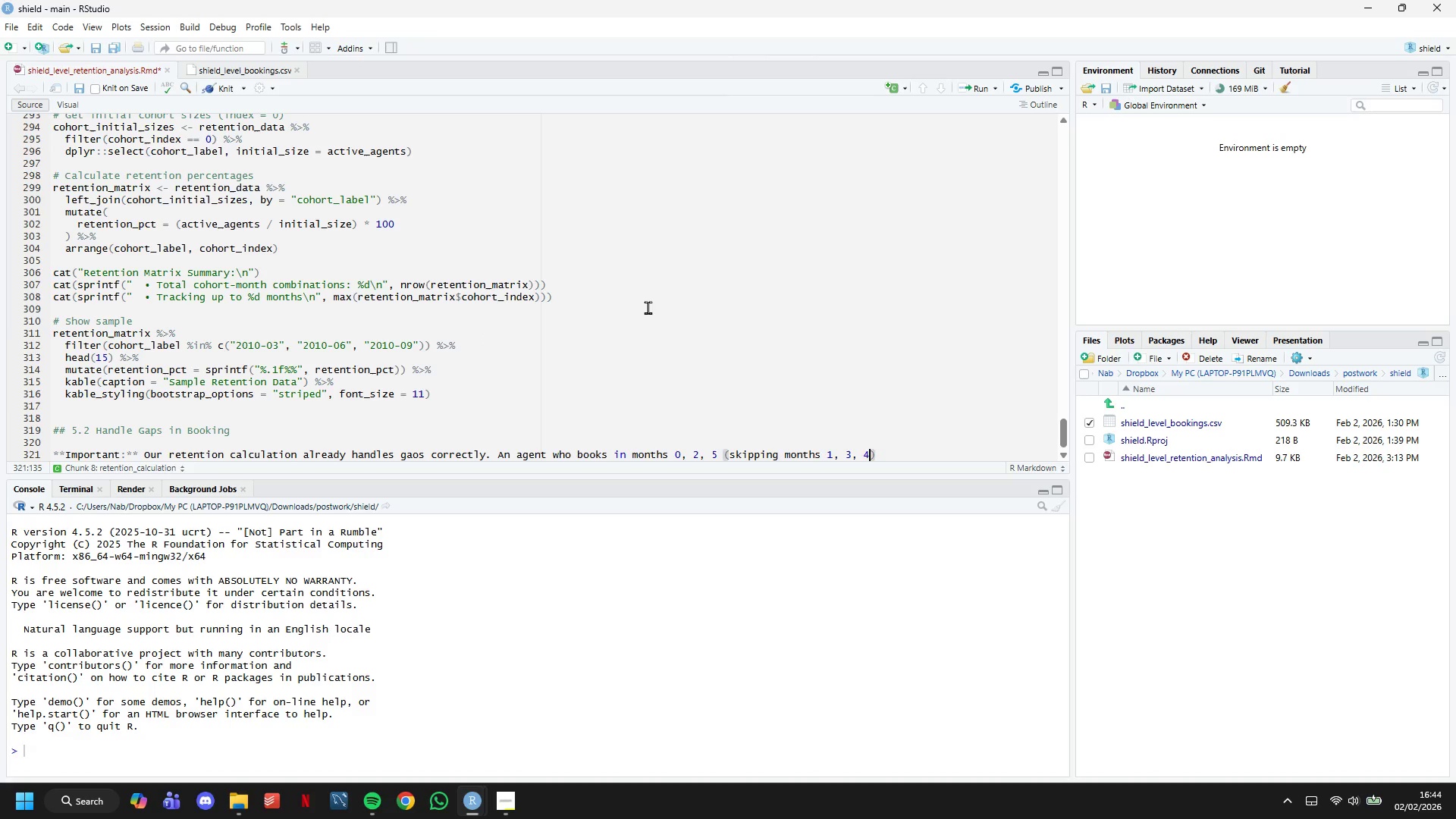 
key(ArrowRight)
 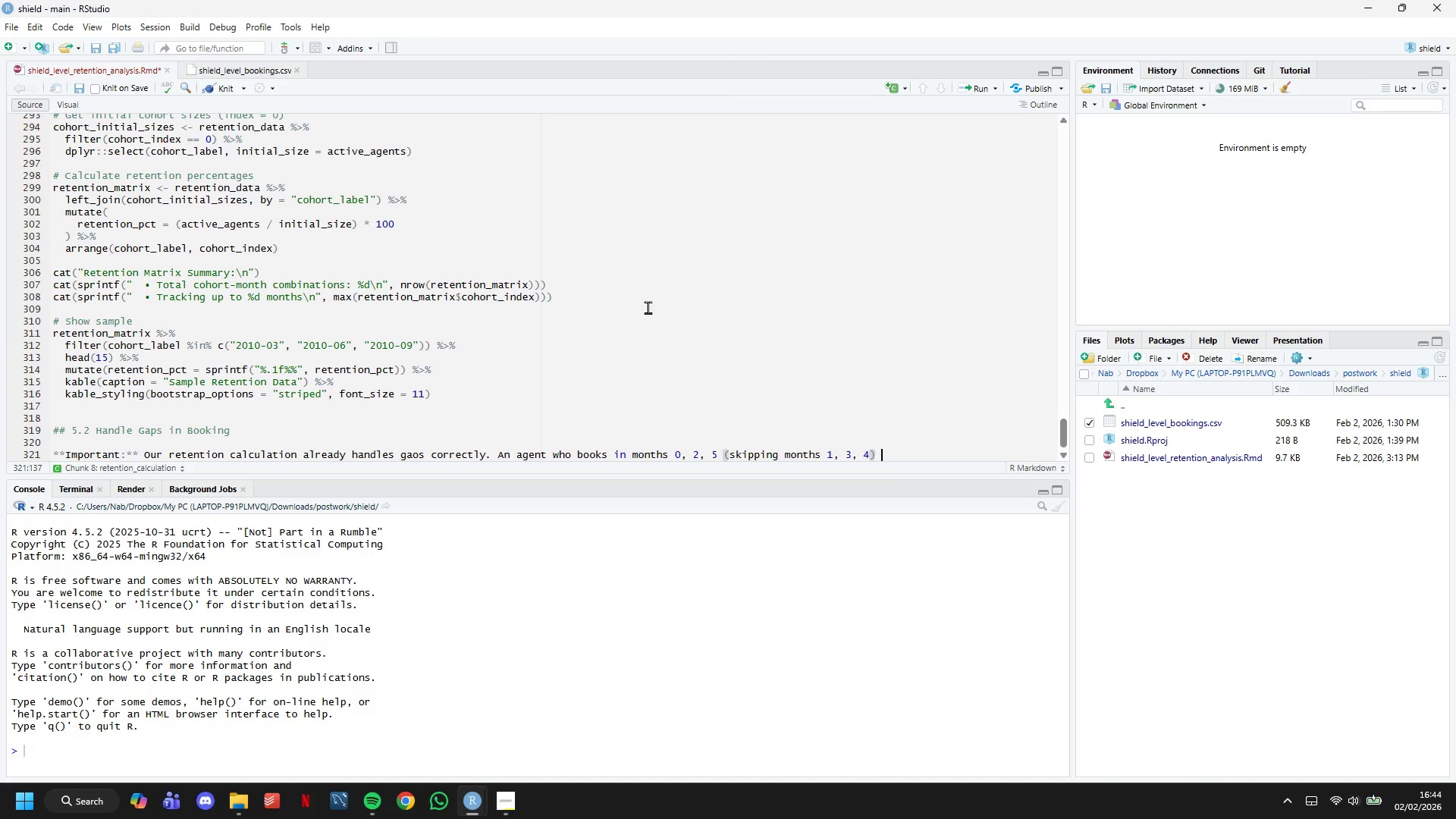 
type( will be counted as active in months.)
 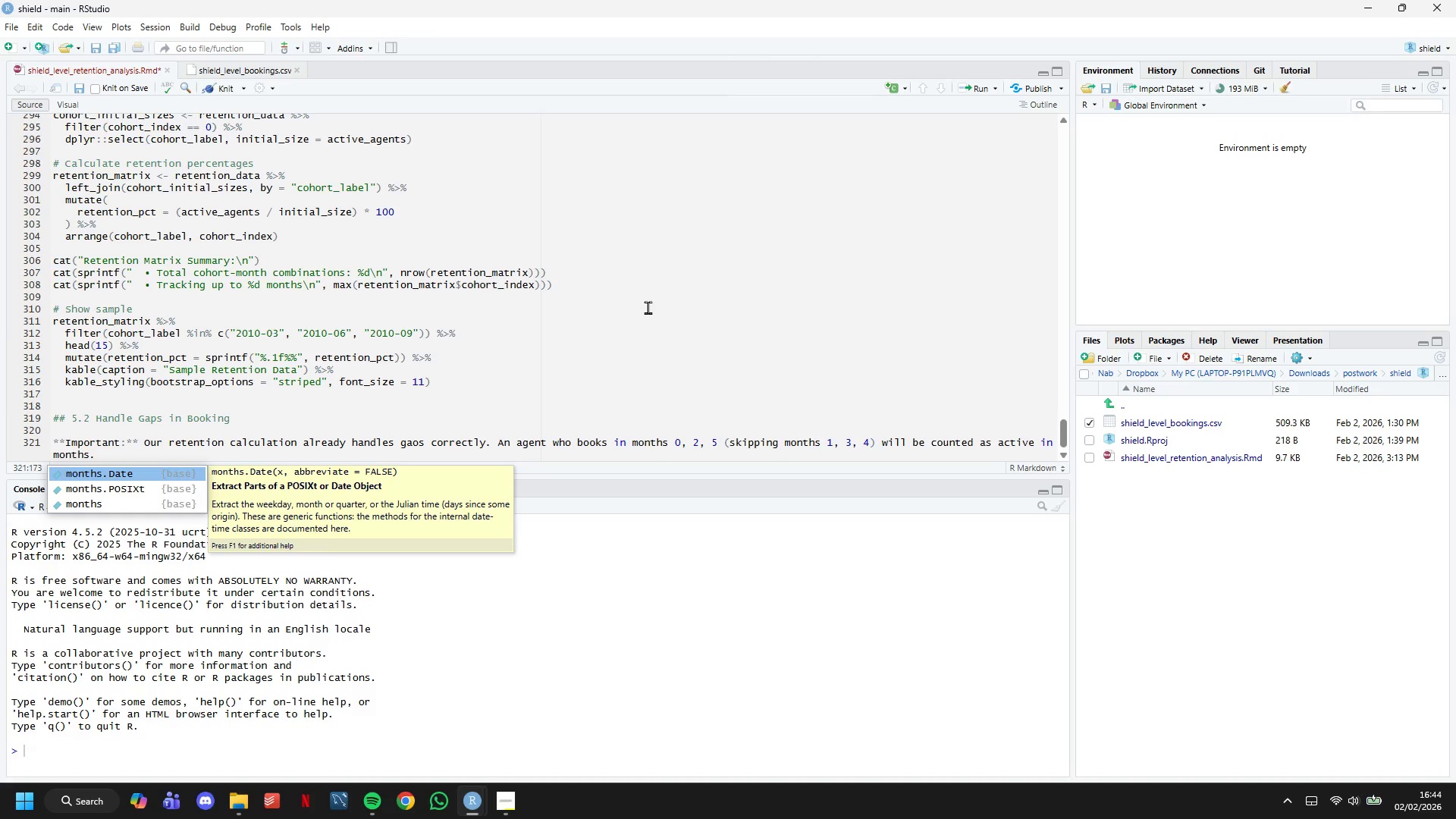 
key(ArrowLeft)
 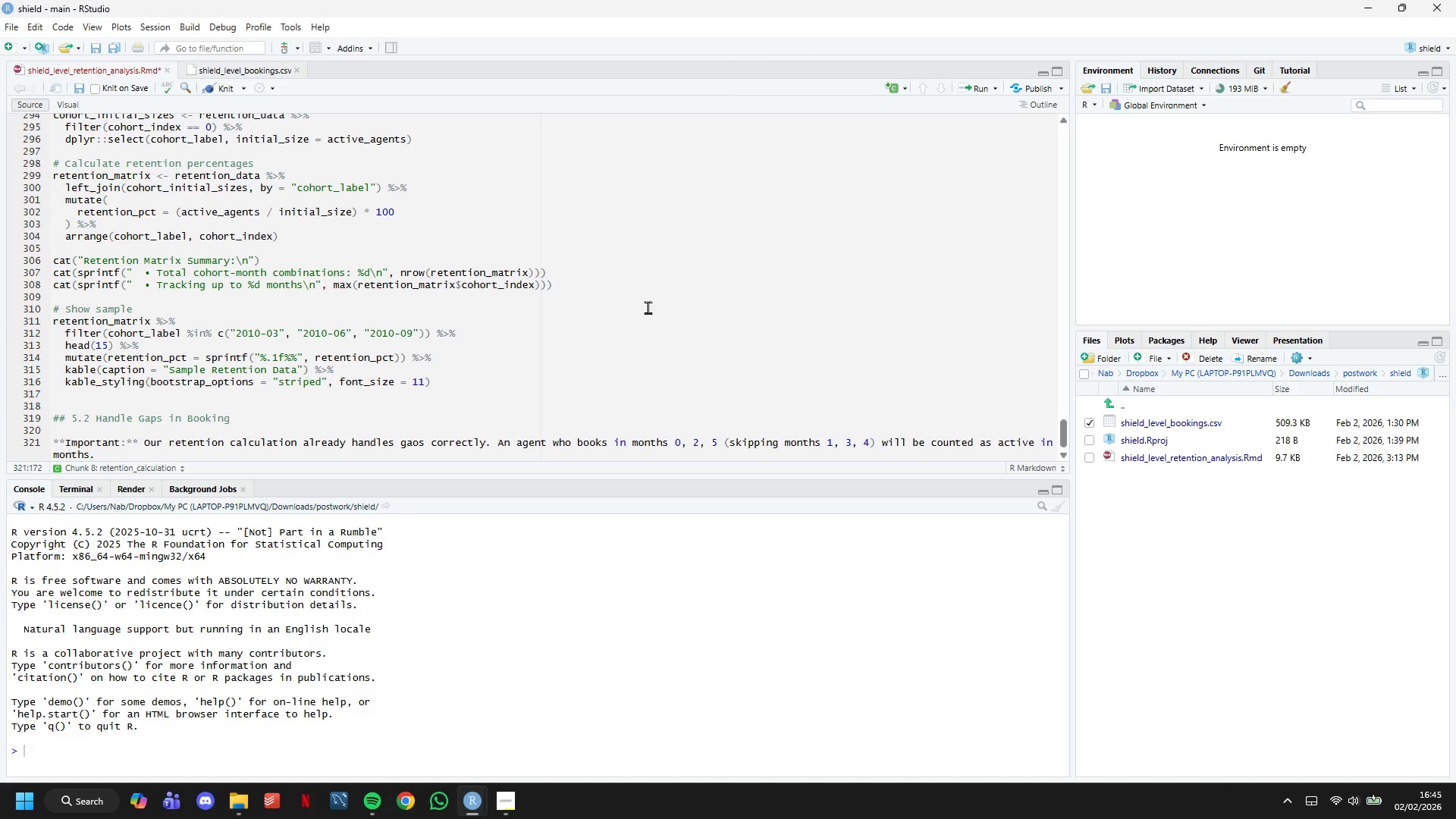 
type( 0, 2, qn)
key(Backspace)
key(Backspace)
type(and 5)
 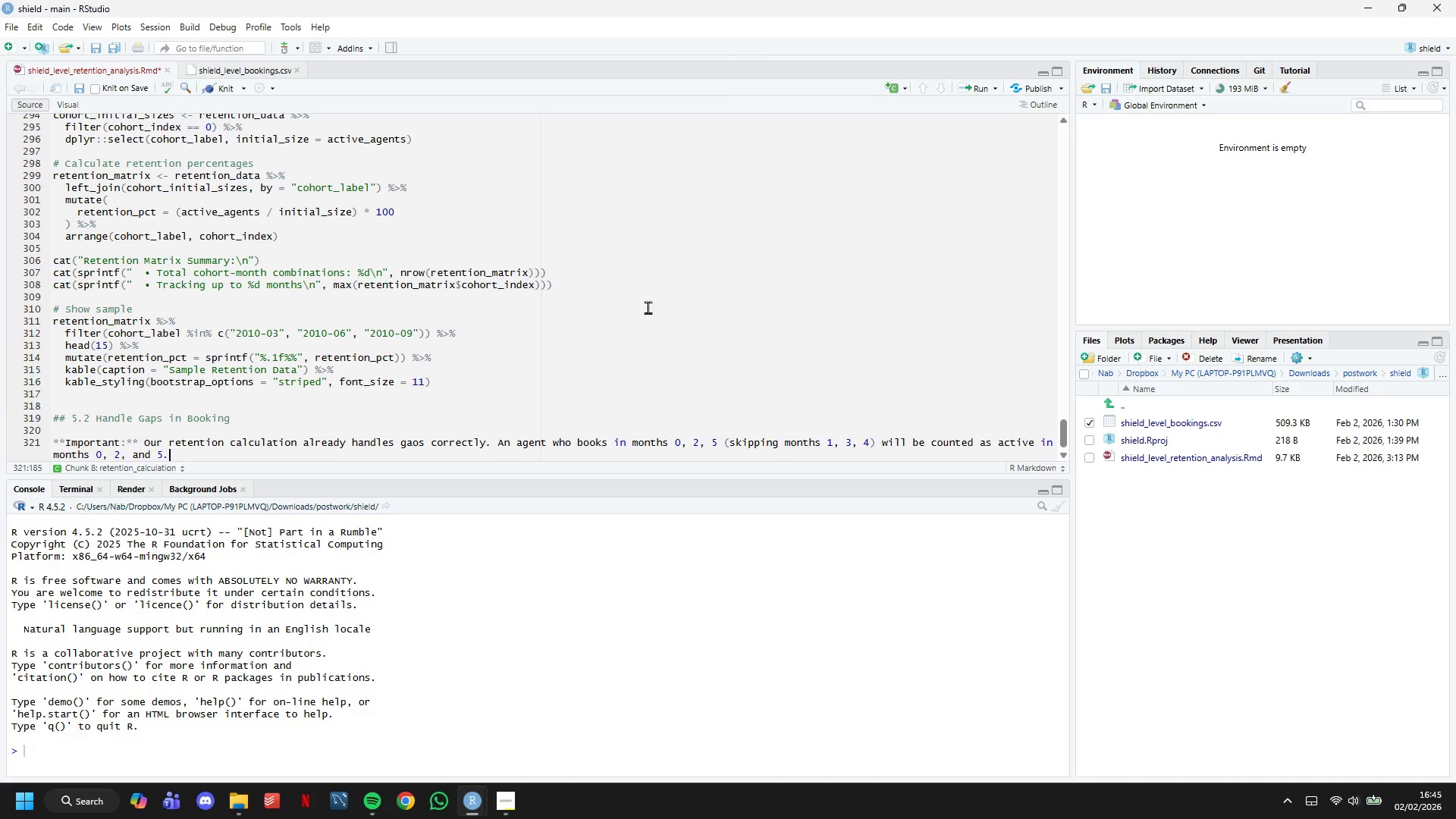 
key(ArrowRight)
 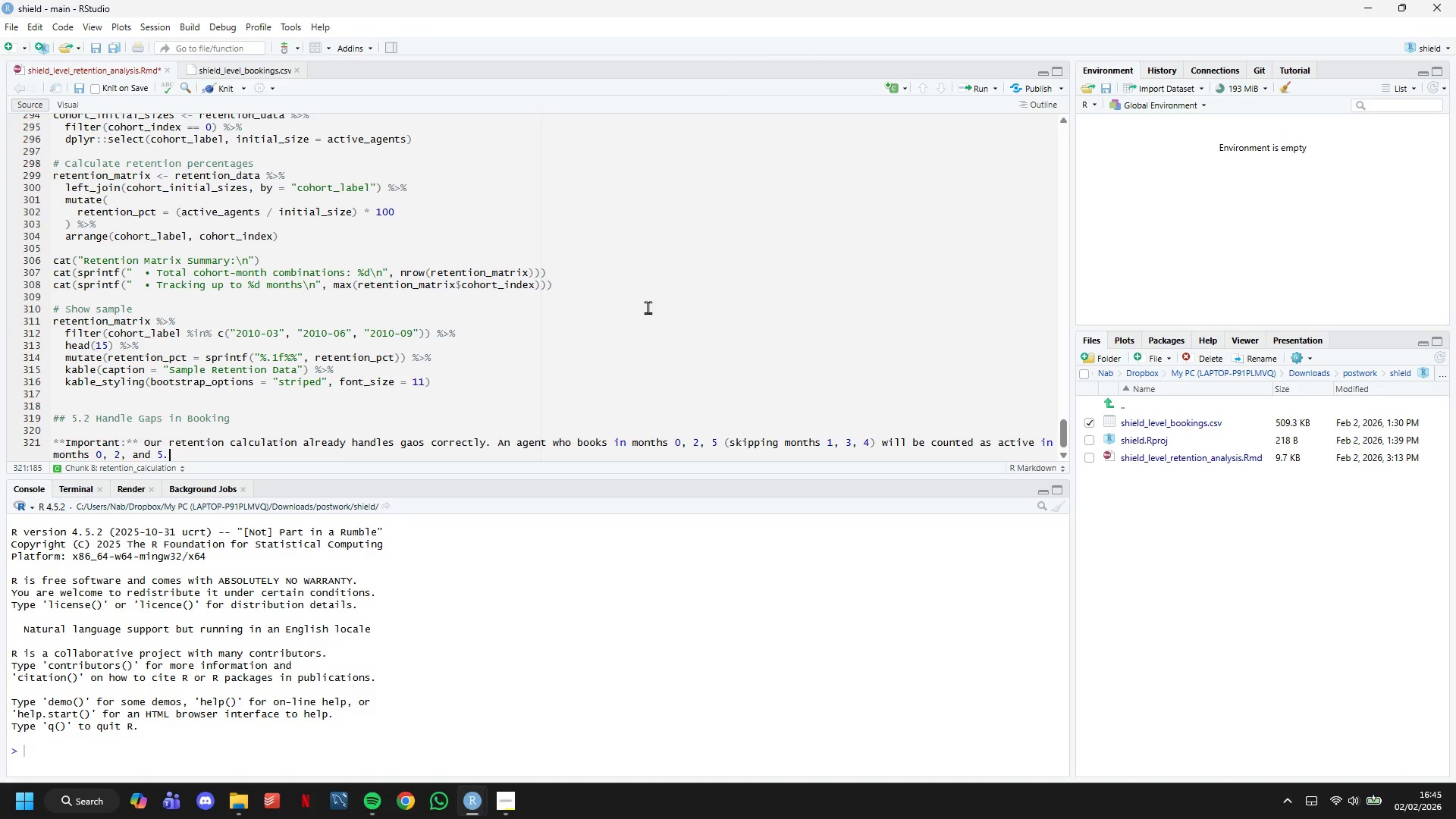 
key(Enter)
 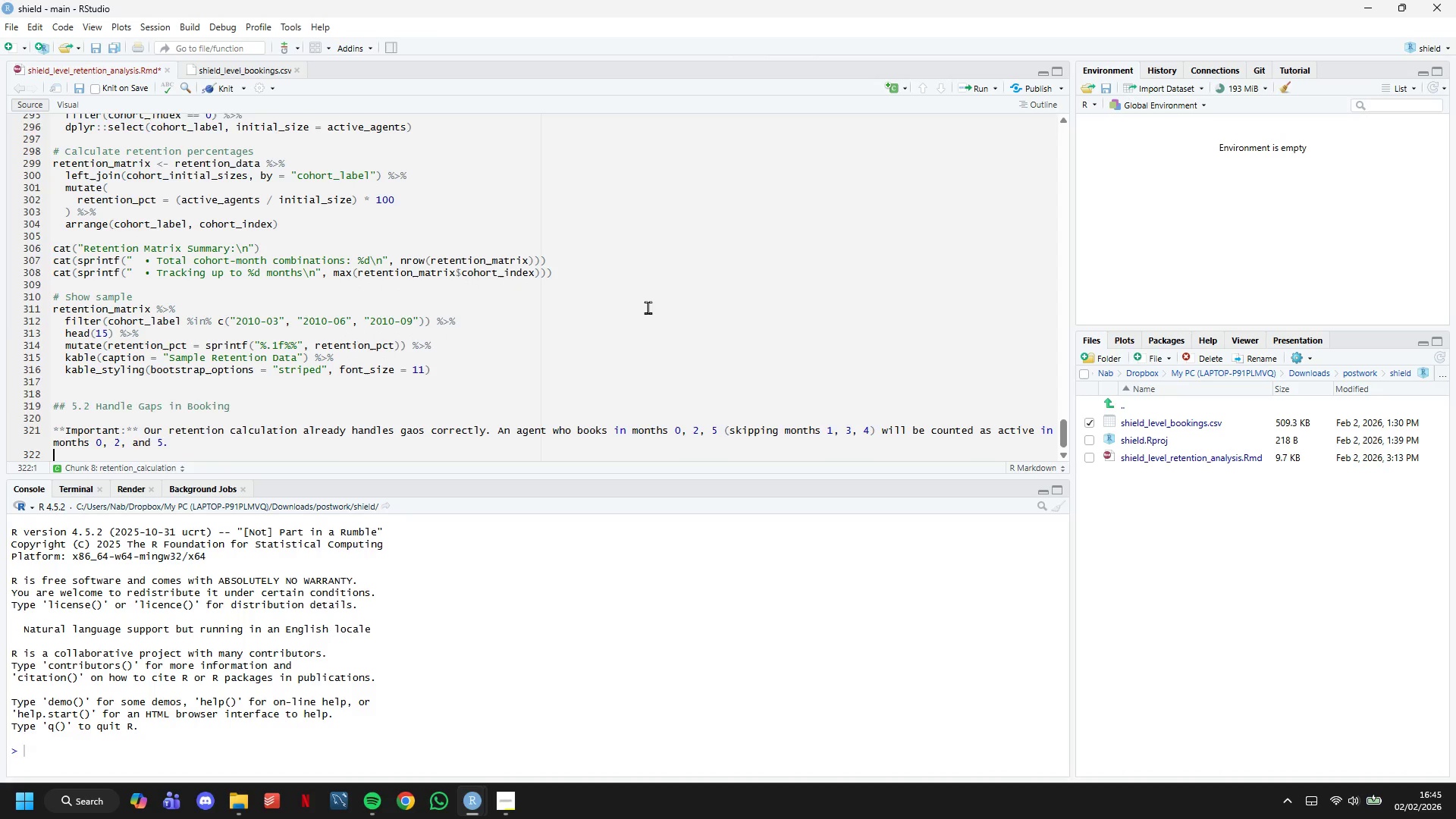 
key(Enter)
 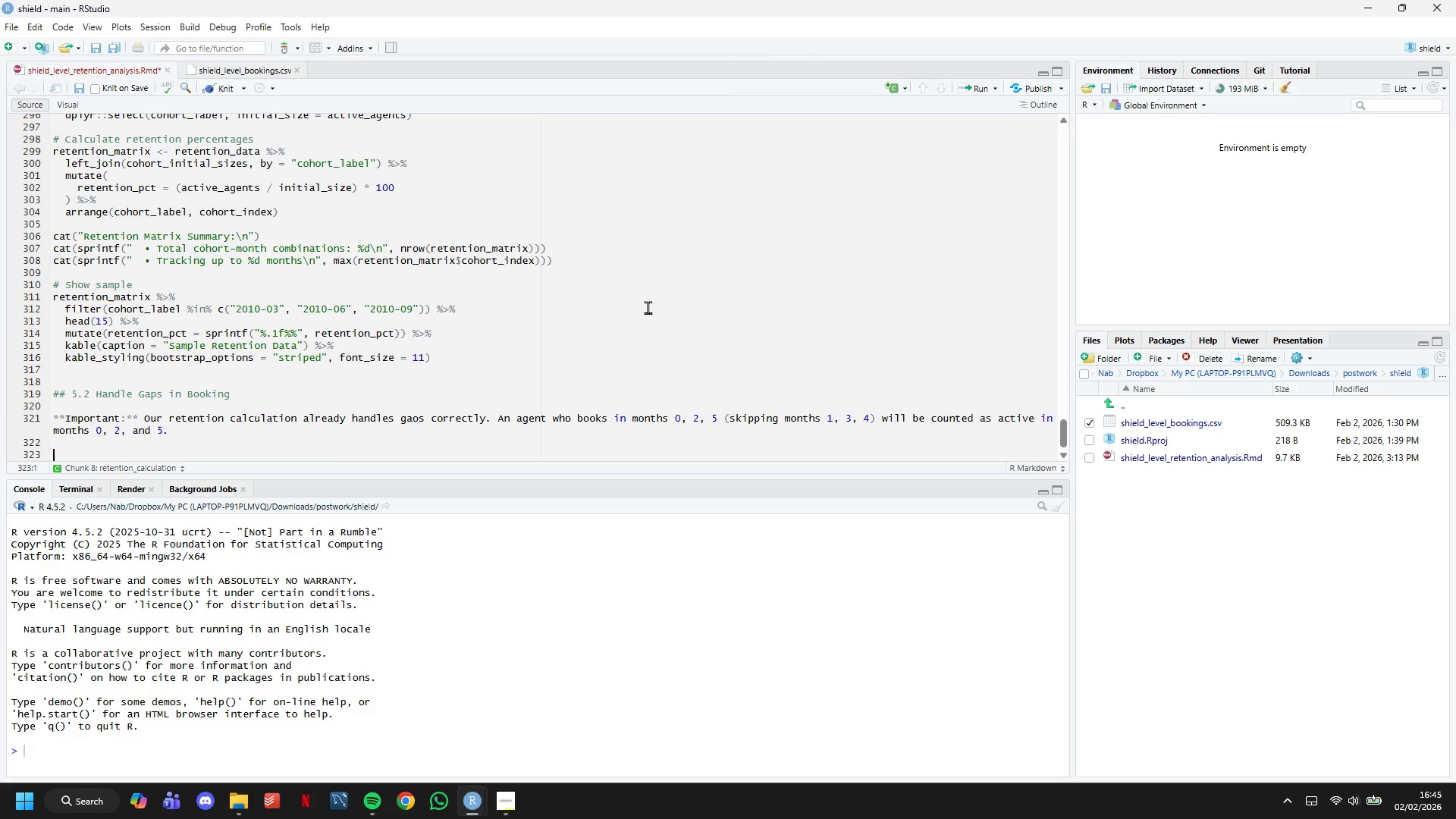 
wait(7.92)
 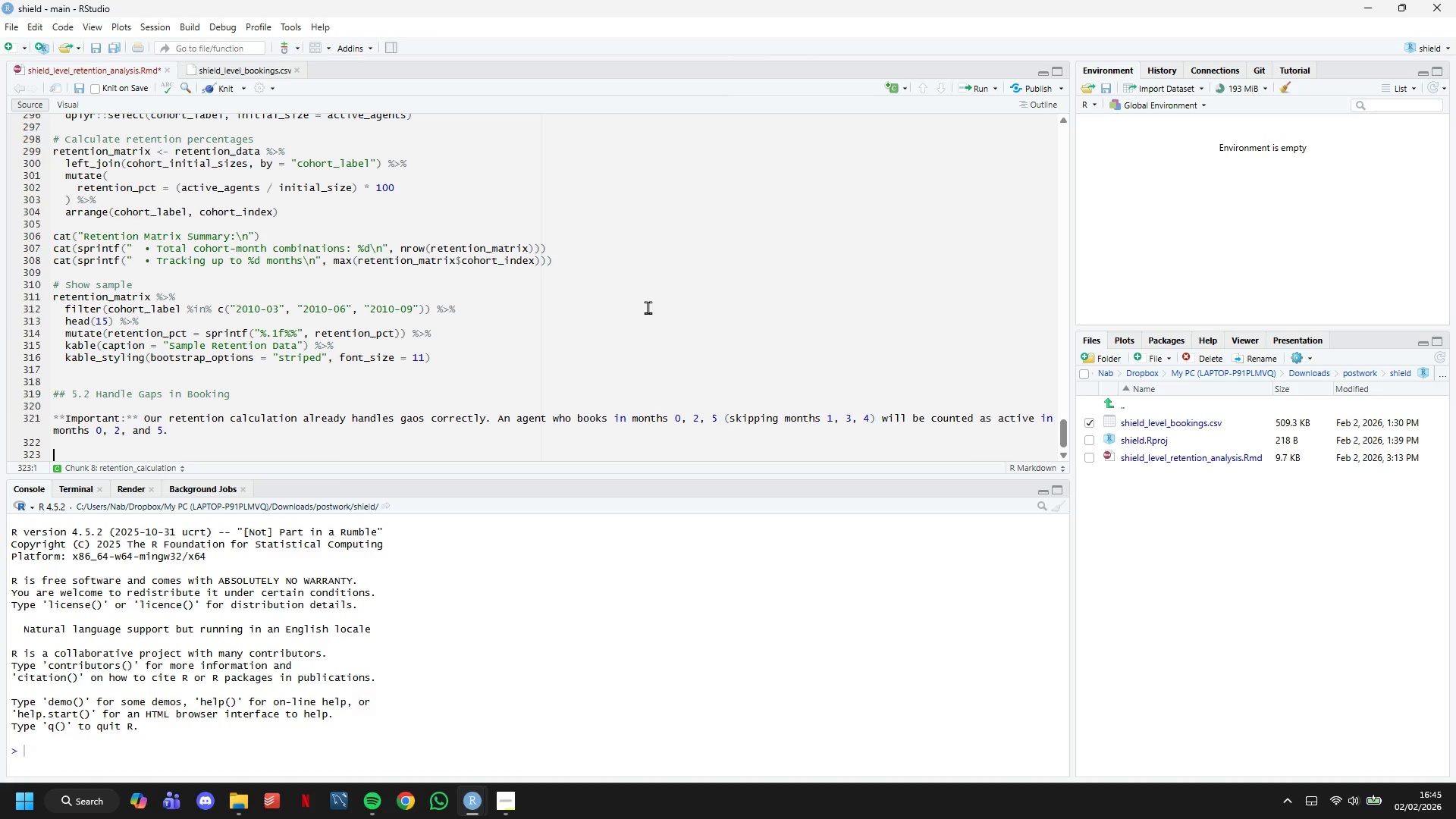 
type(cat)
key(Backspace)
key(Backspace)
key(Backspace)
type(```)
 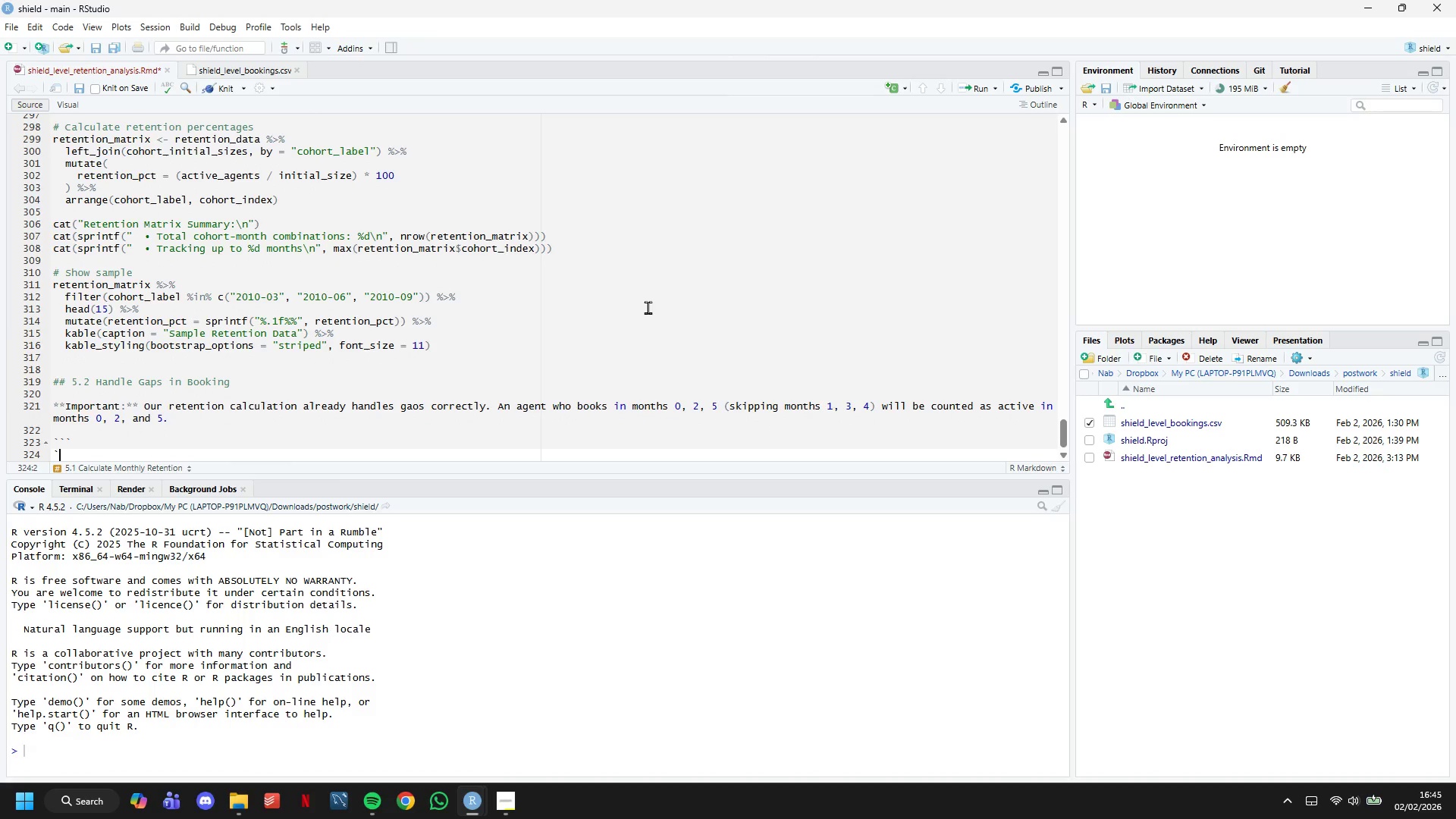 
 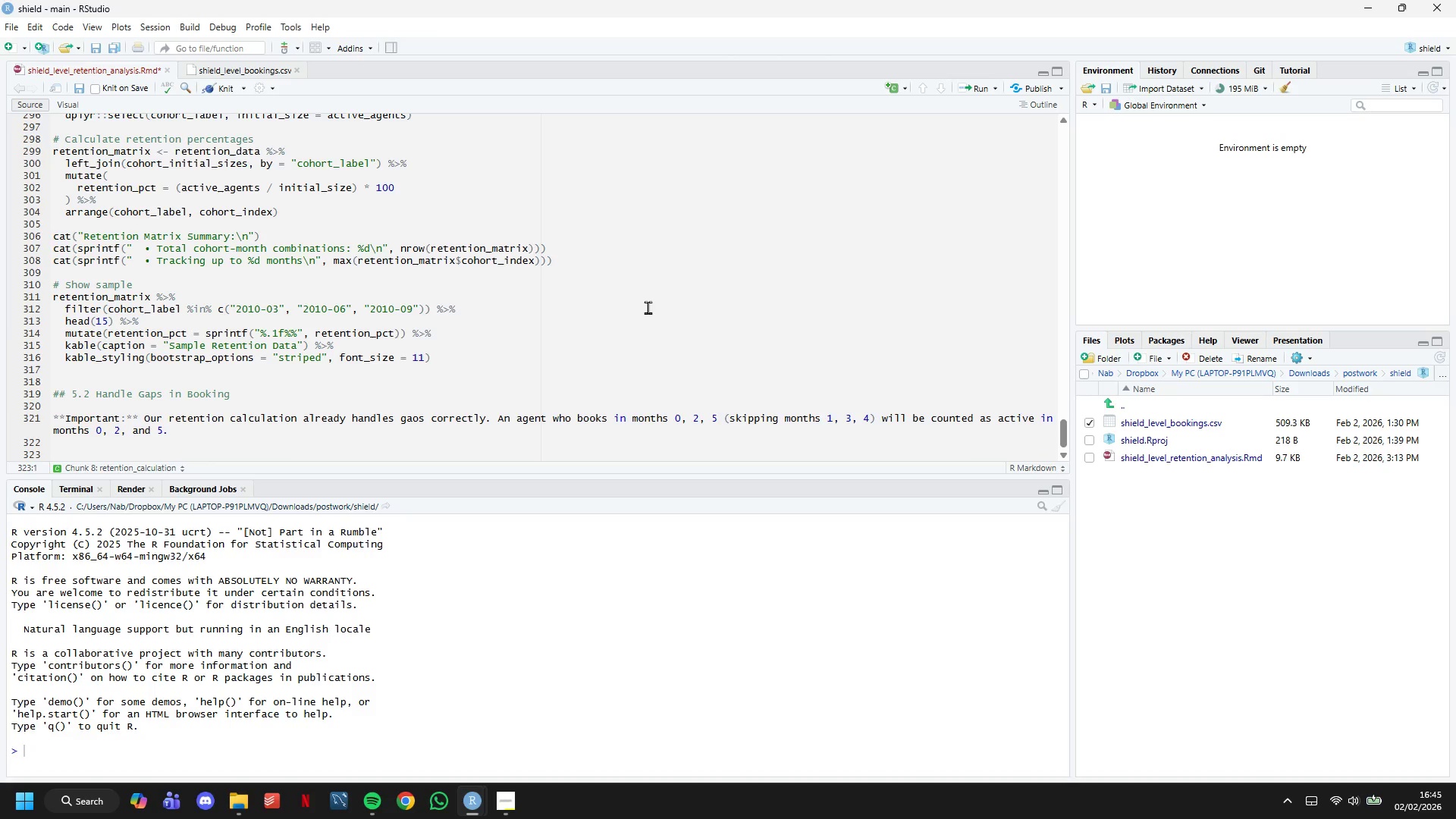 
key(Enter)
 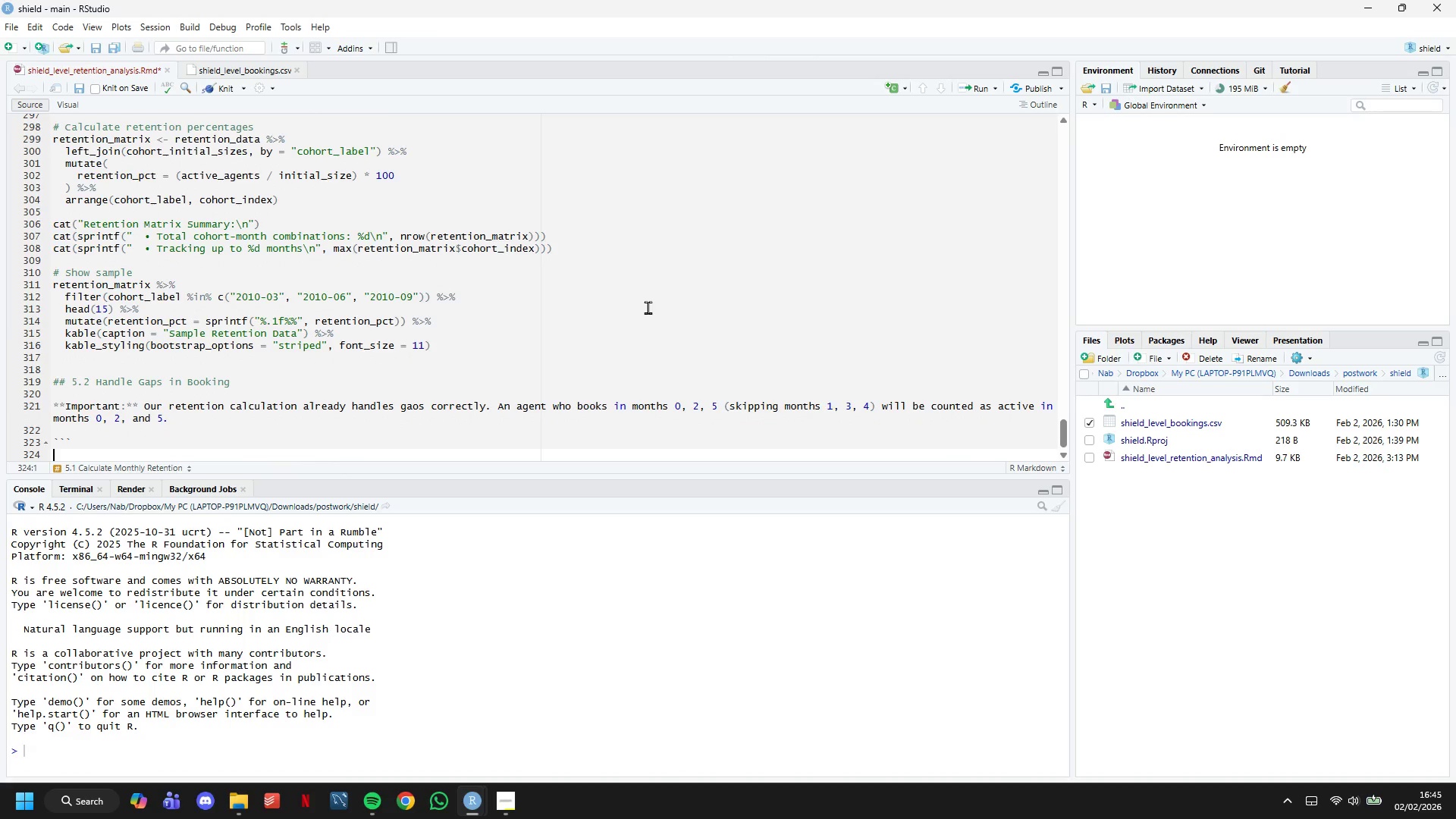 
key(Backquote)
 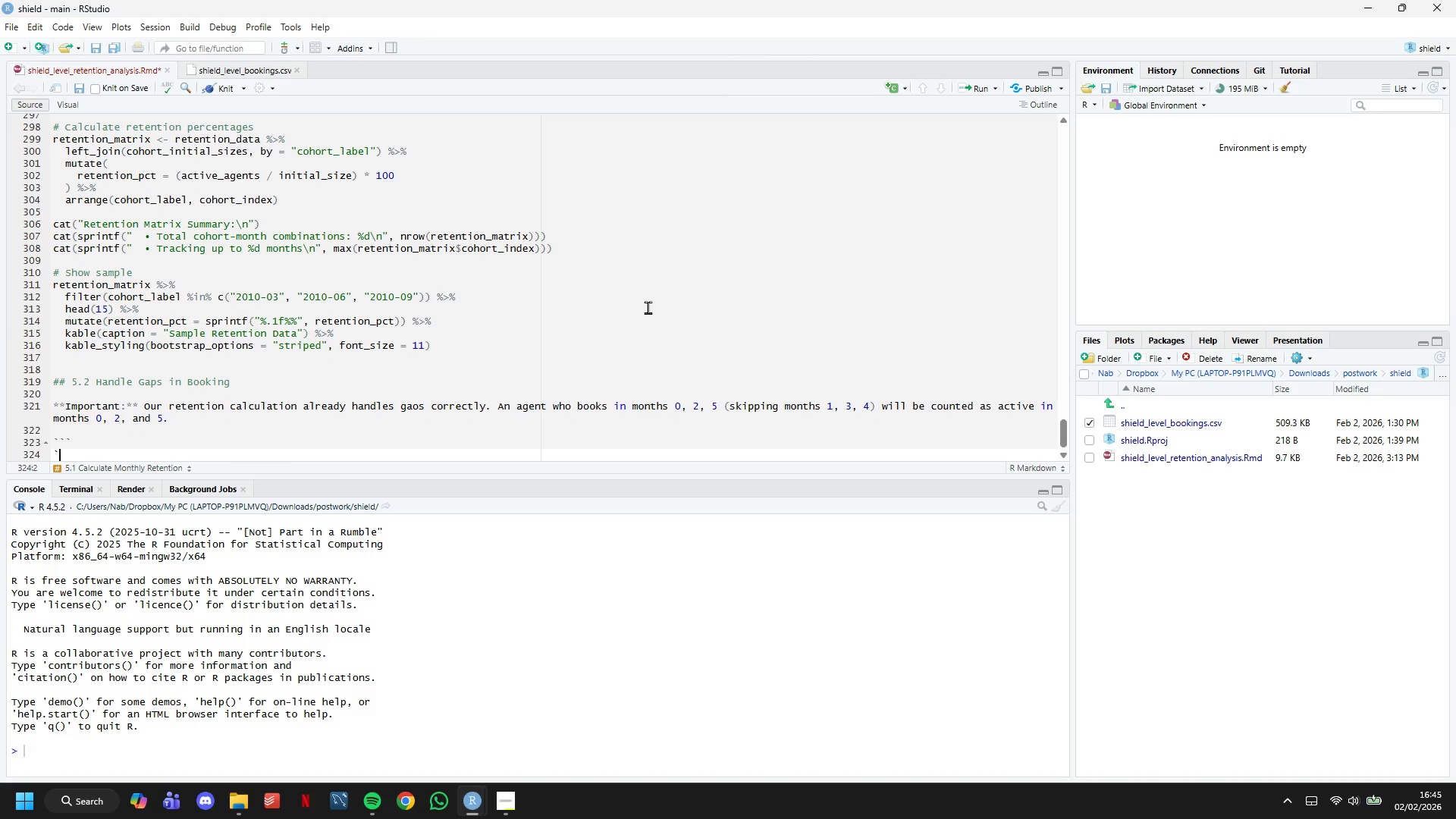 
key(Backquote)
 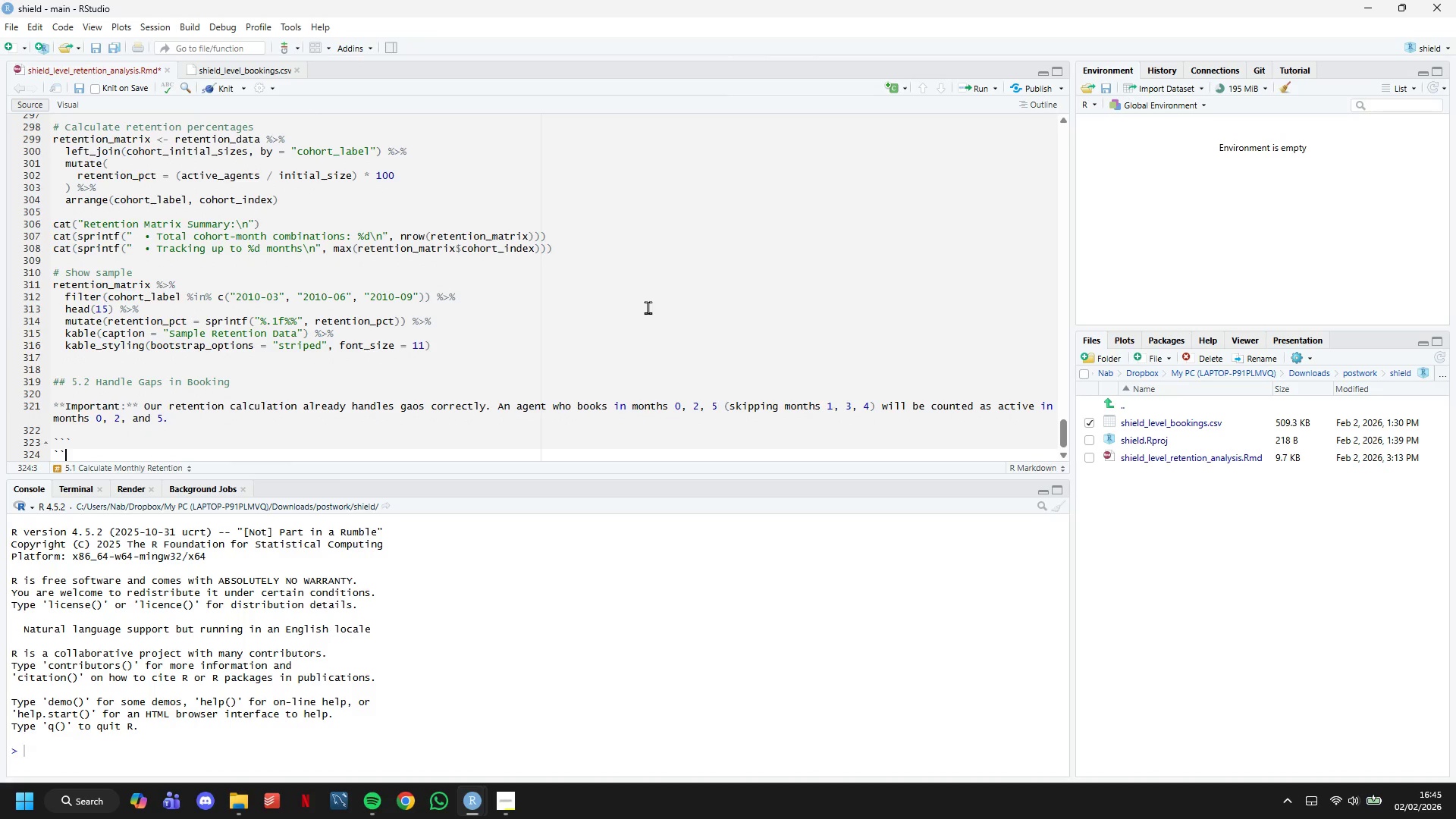 
key(Backquote)
 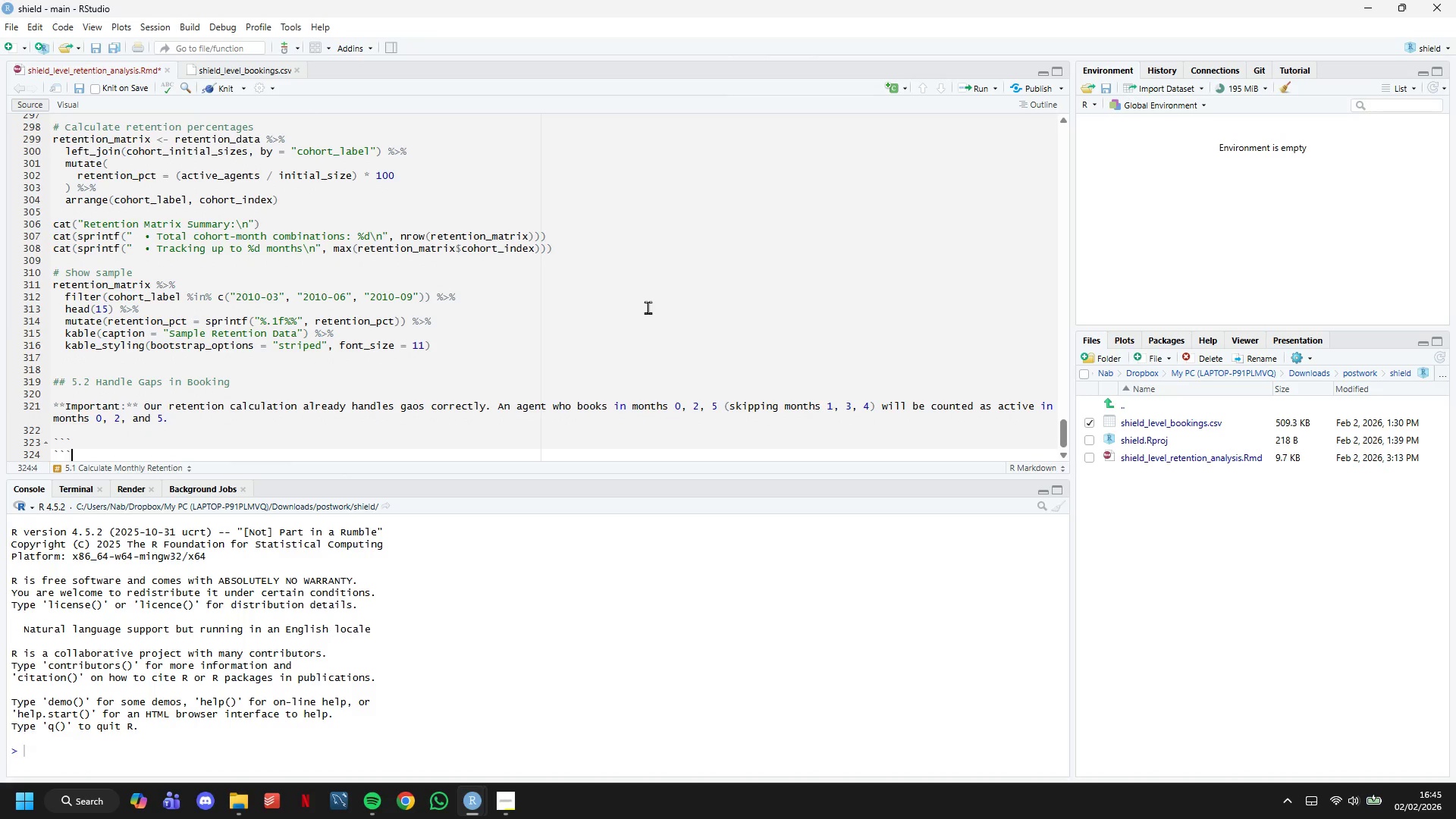 
key(ArrowUp)
 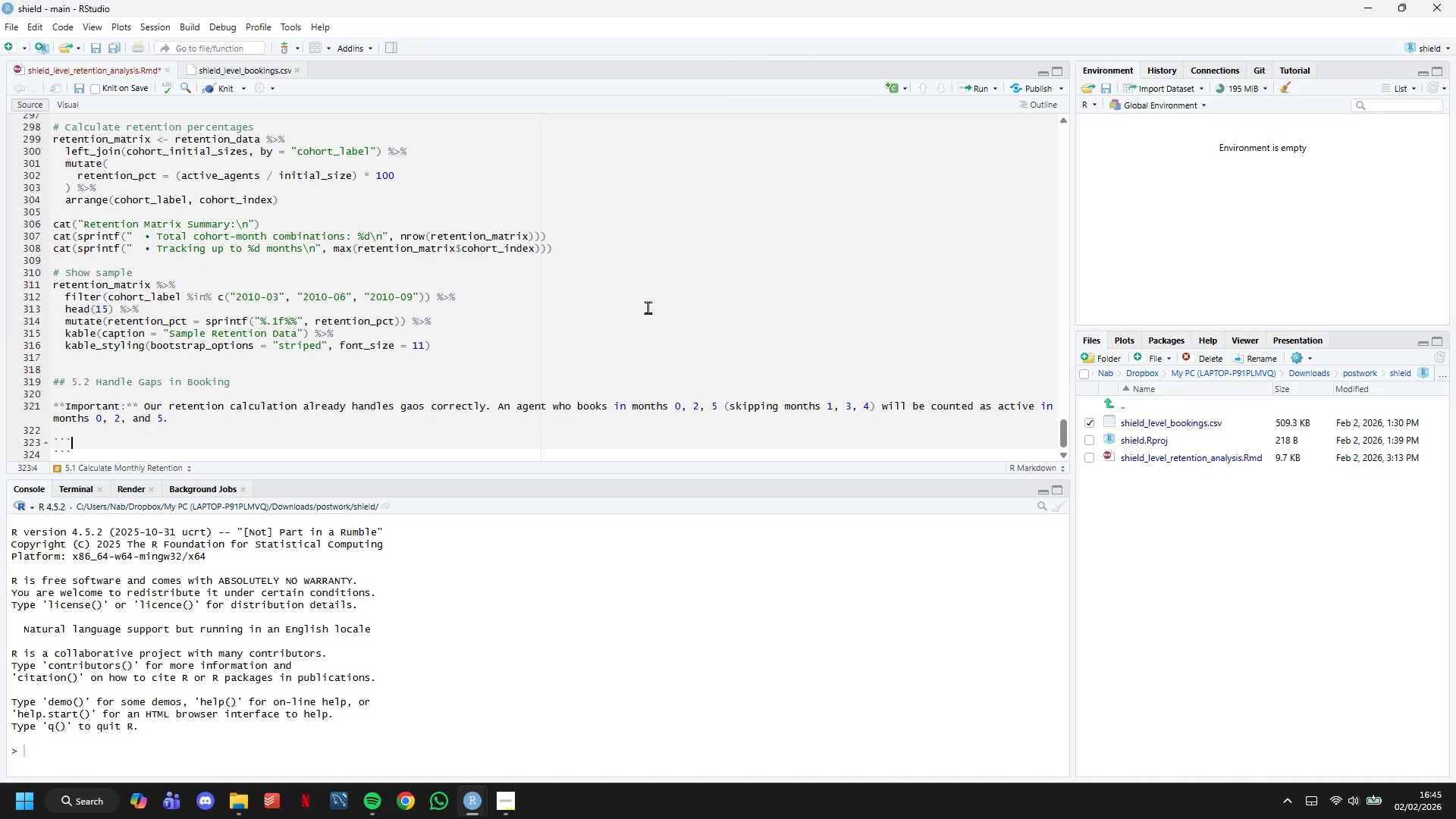 
type( {ga)
key(Backspace)
key(Backspace)
type(r gap_analysis)
 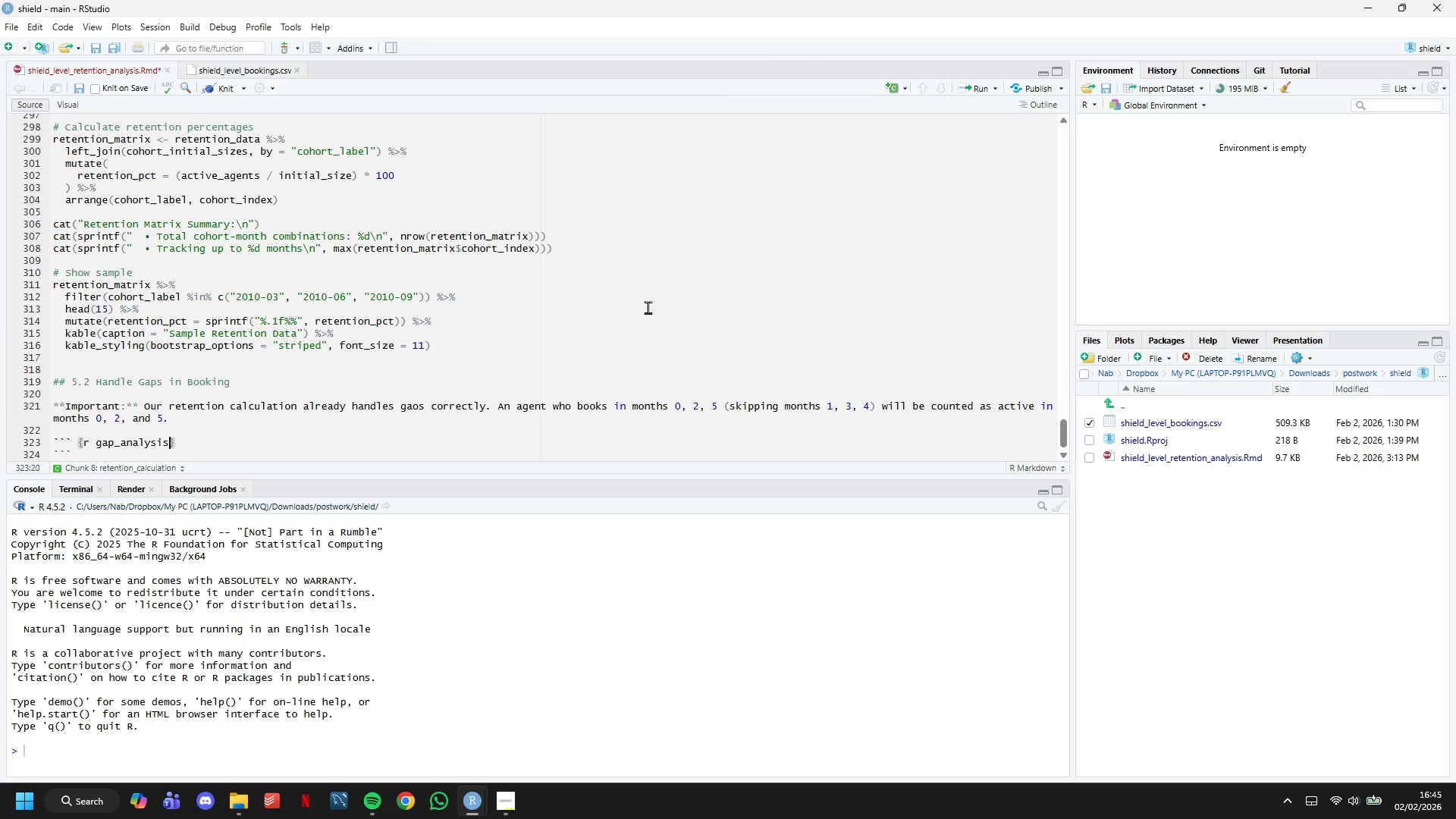 
key(ArrowRight)
 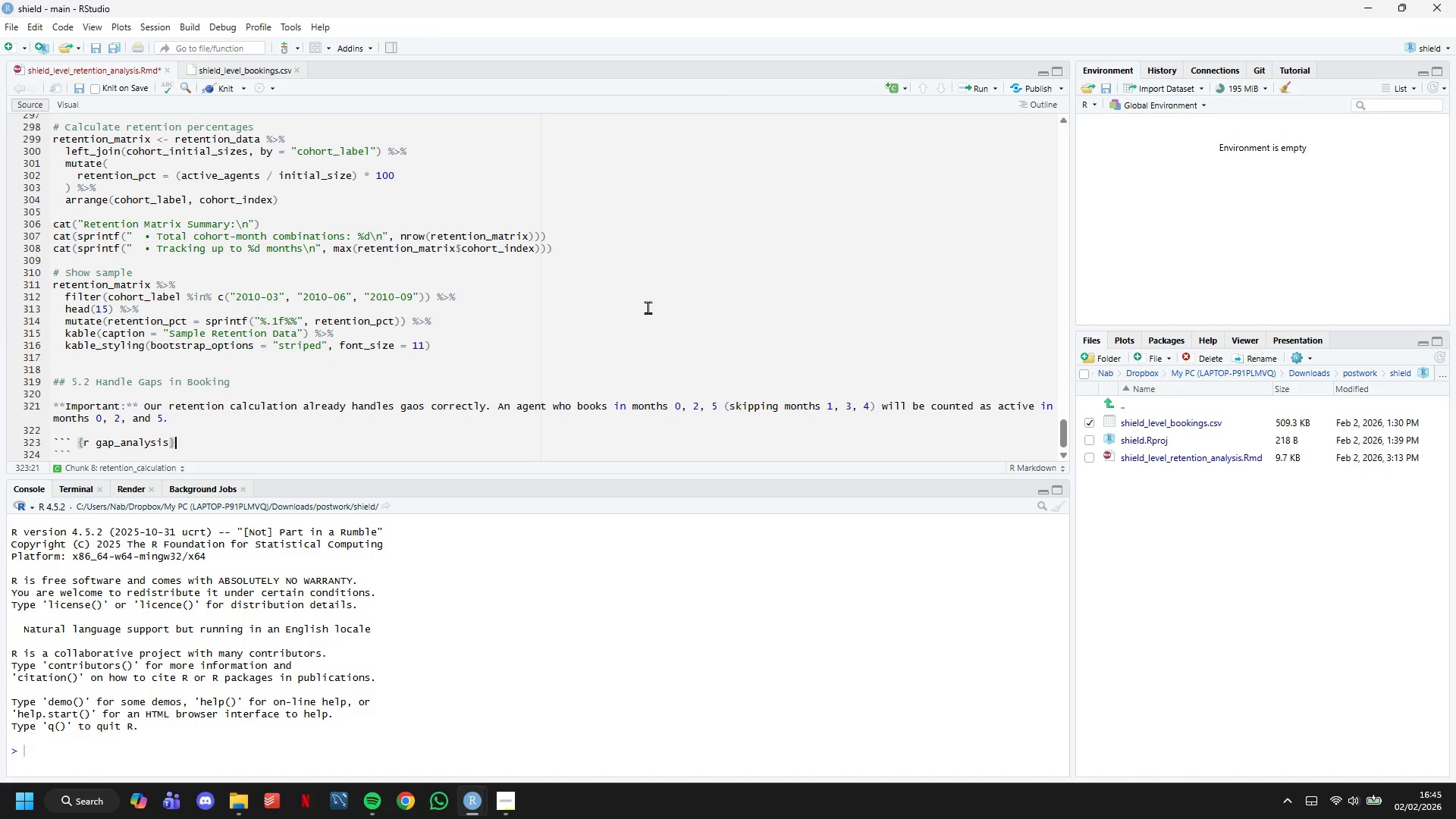 
key(Enter)
 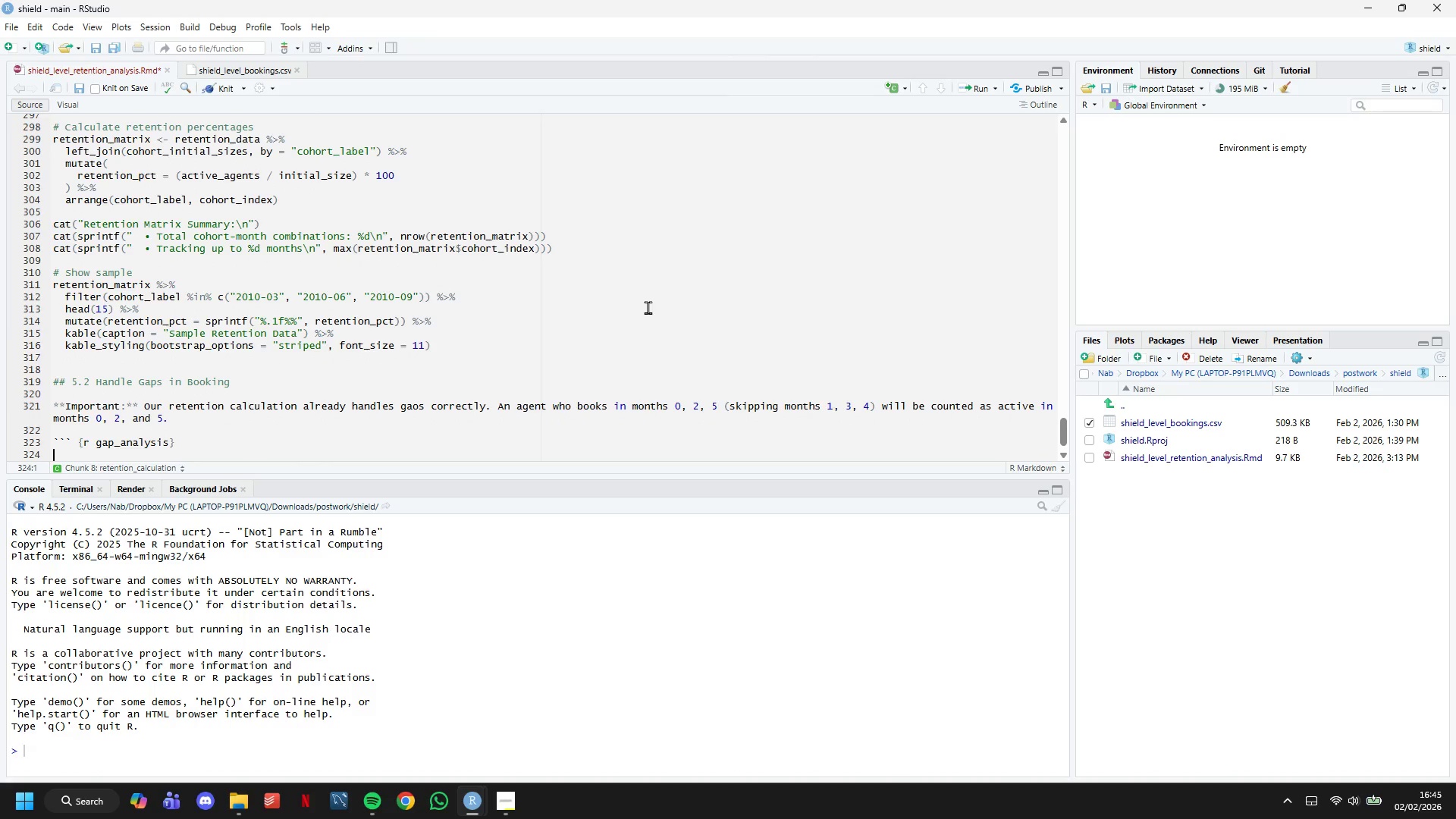 
key(Enter)
 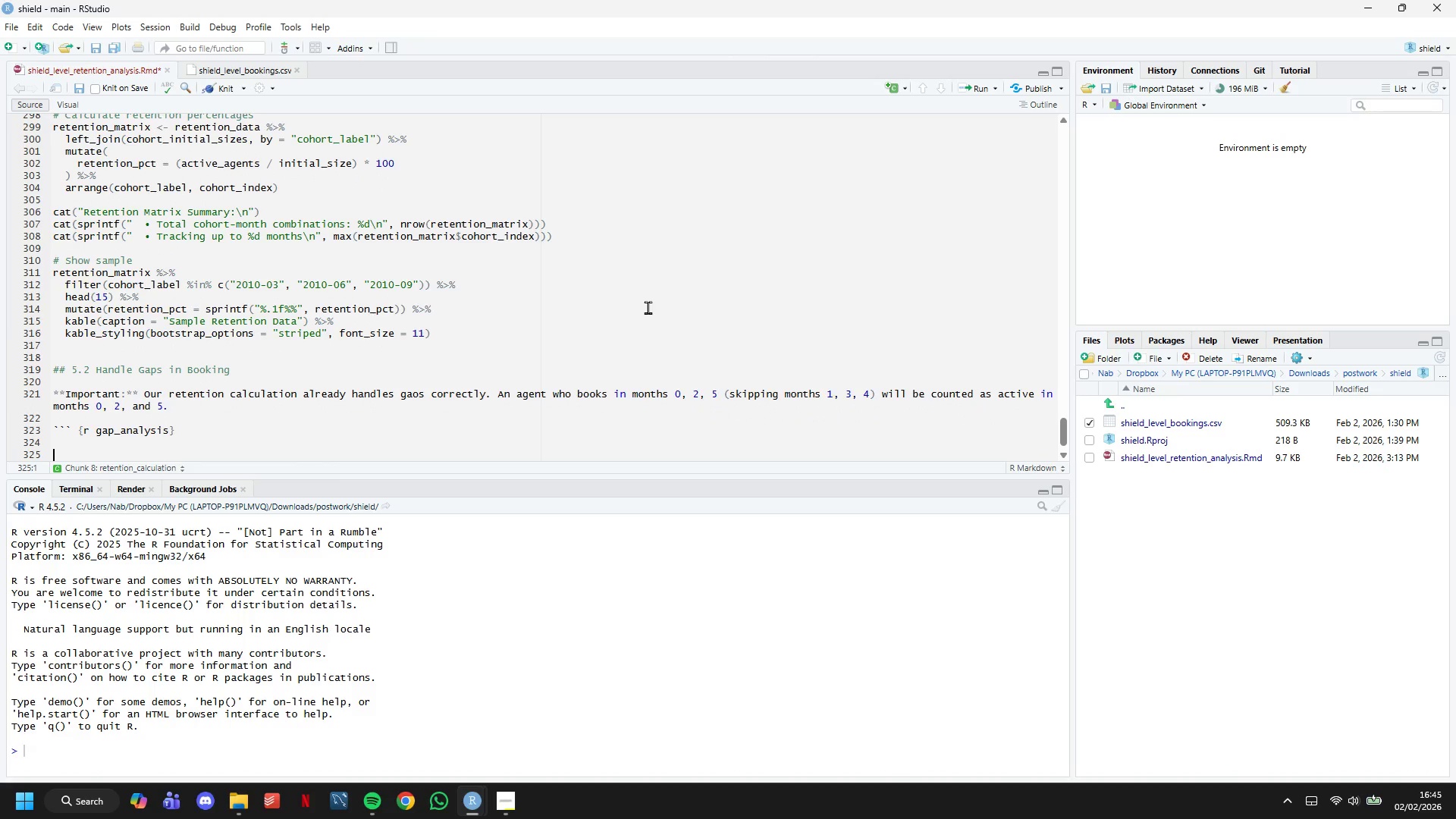 
key(ArrowUp)
 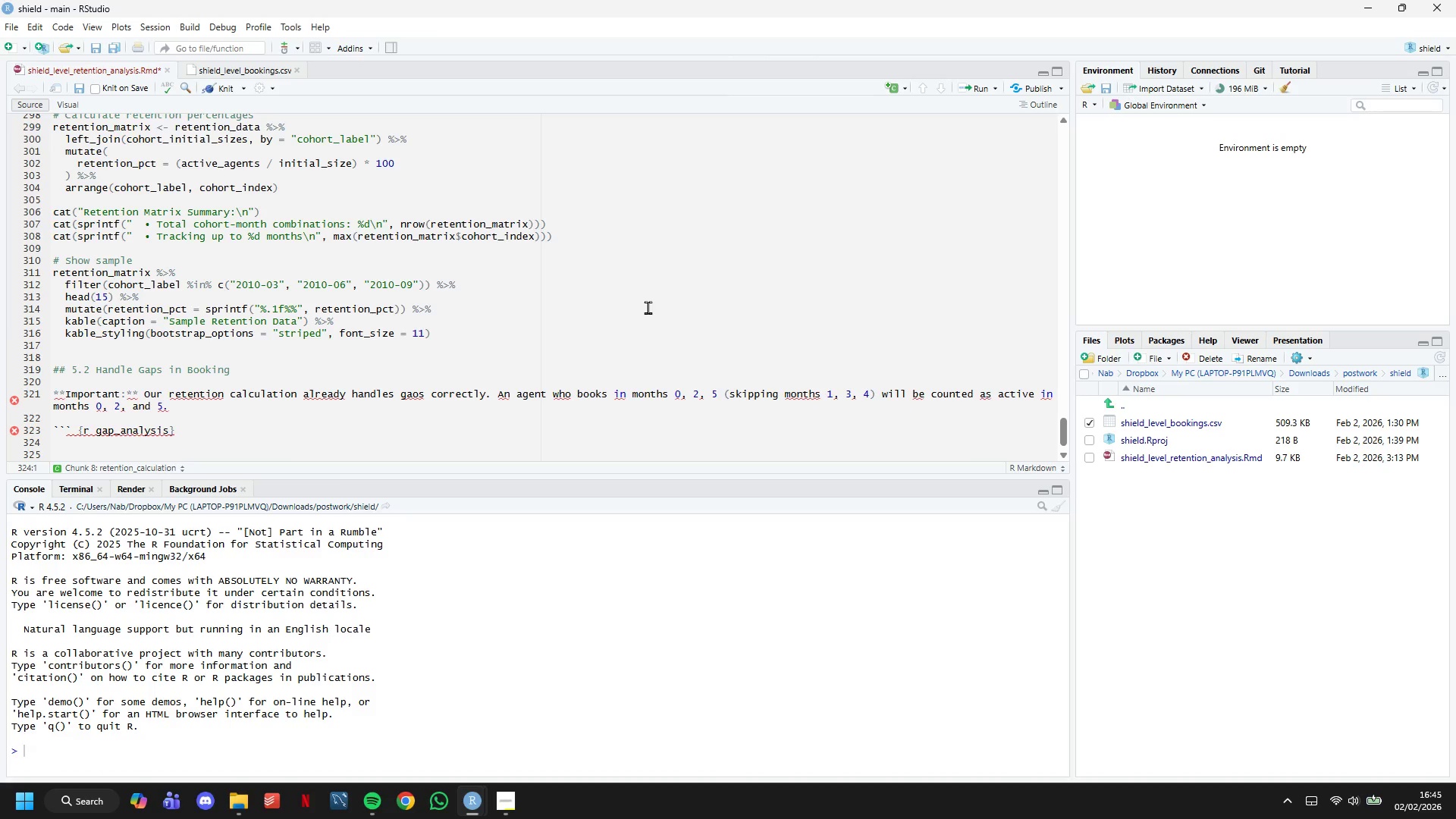 
wait(21.55)
 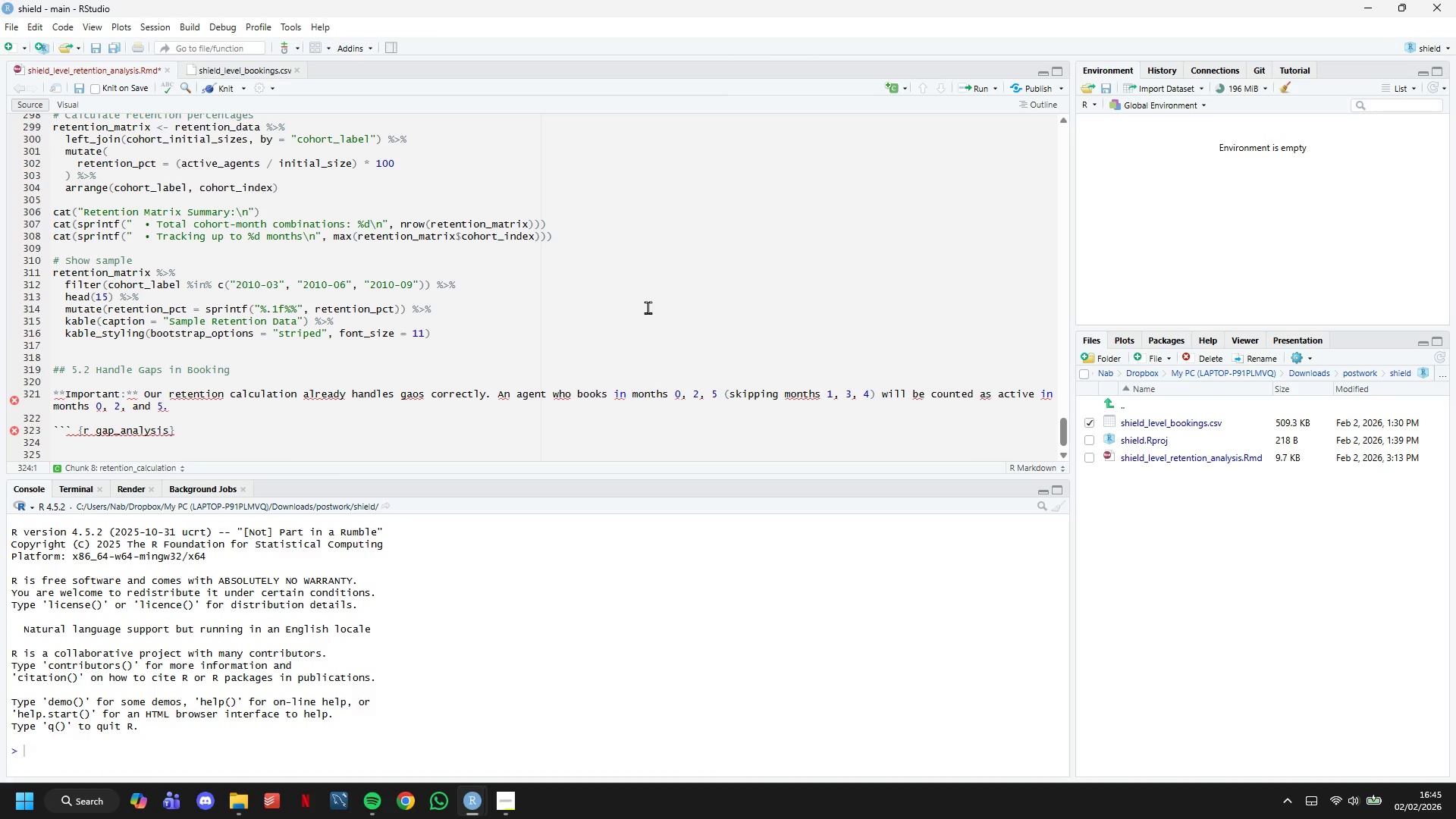 
key(Tab)
 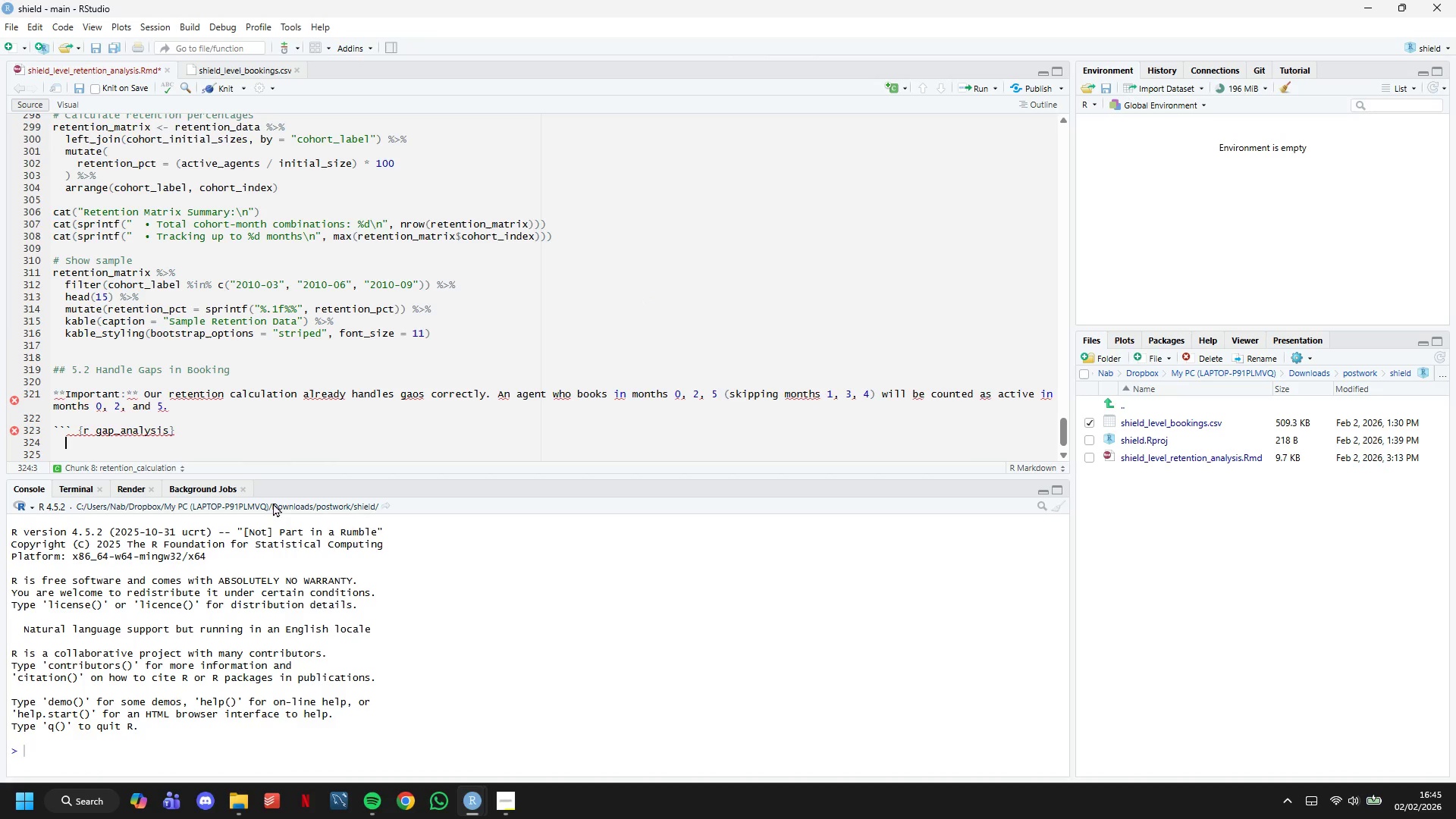 
key(Tab)
 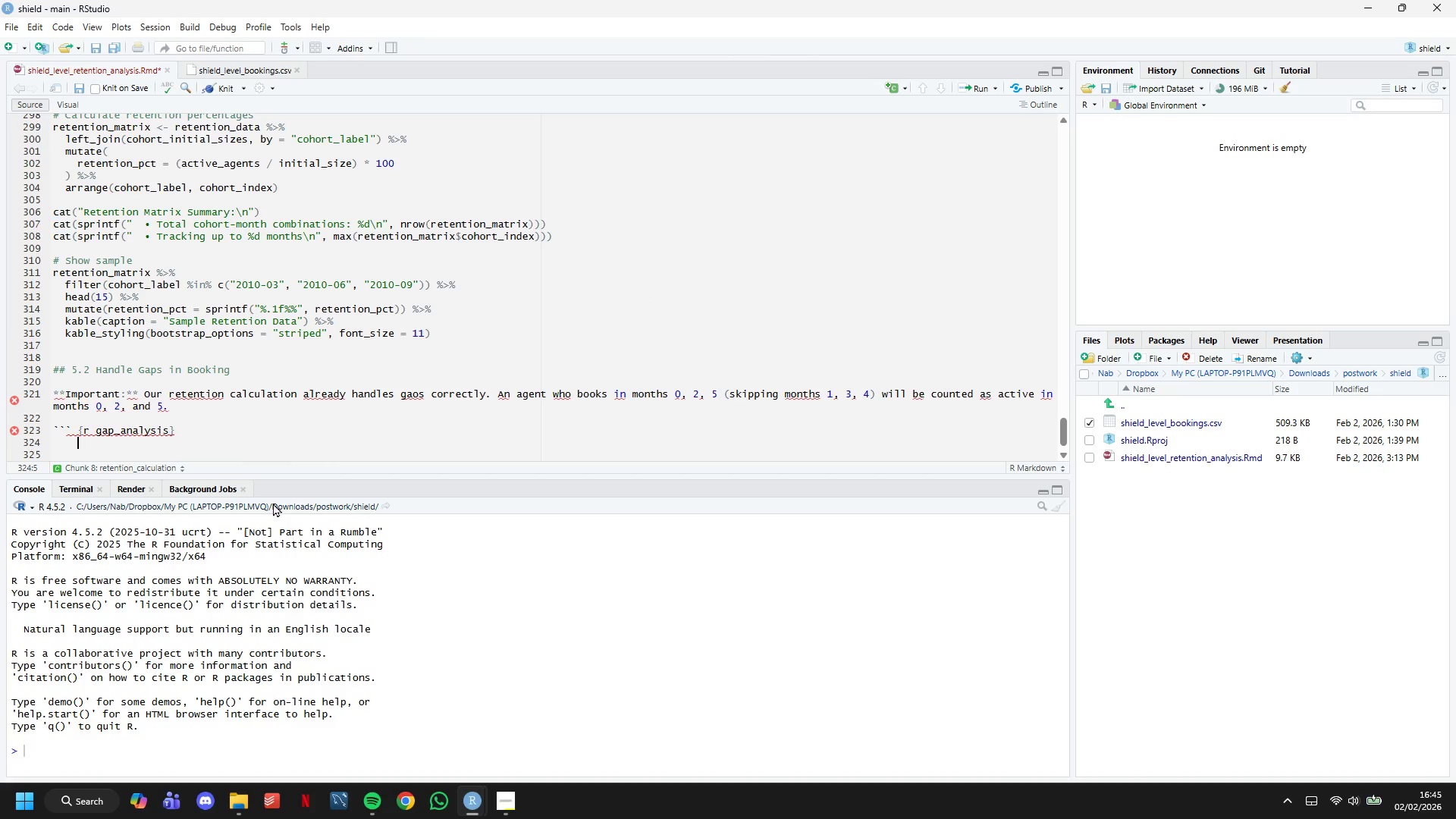 
key(Tab)
 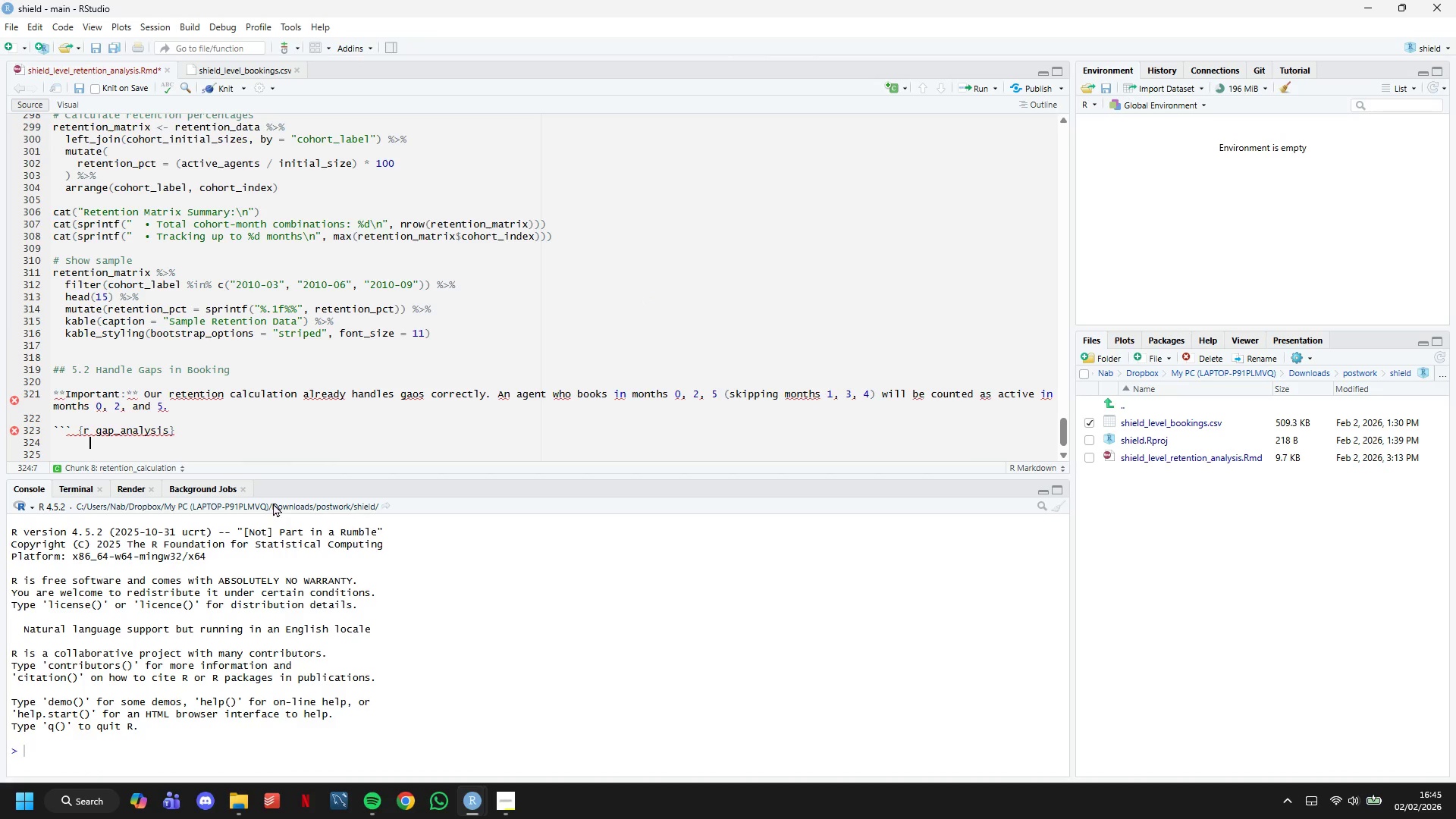 
key(Backspace)
 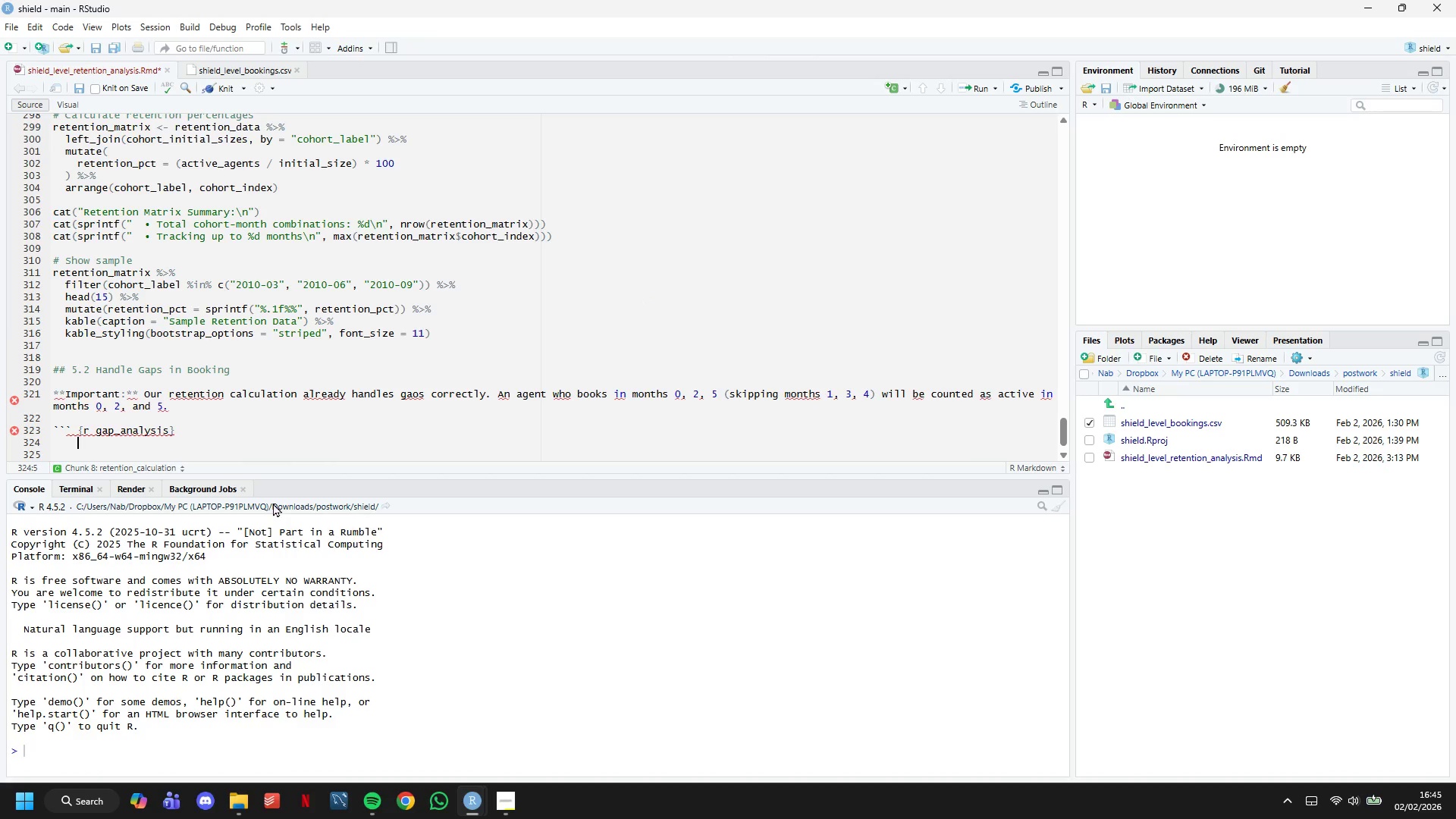 
key(Backspace)
 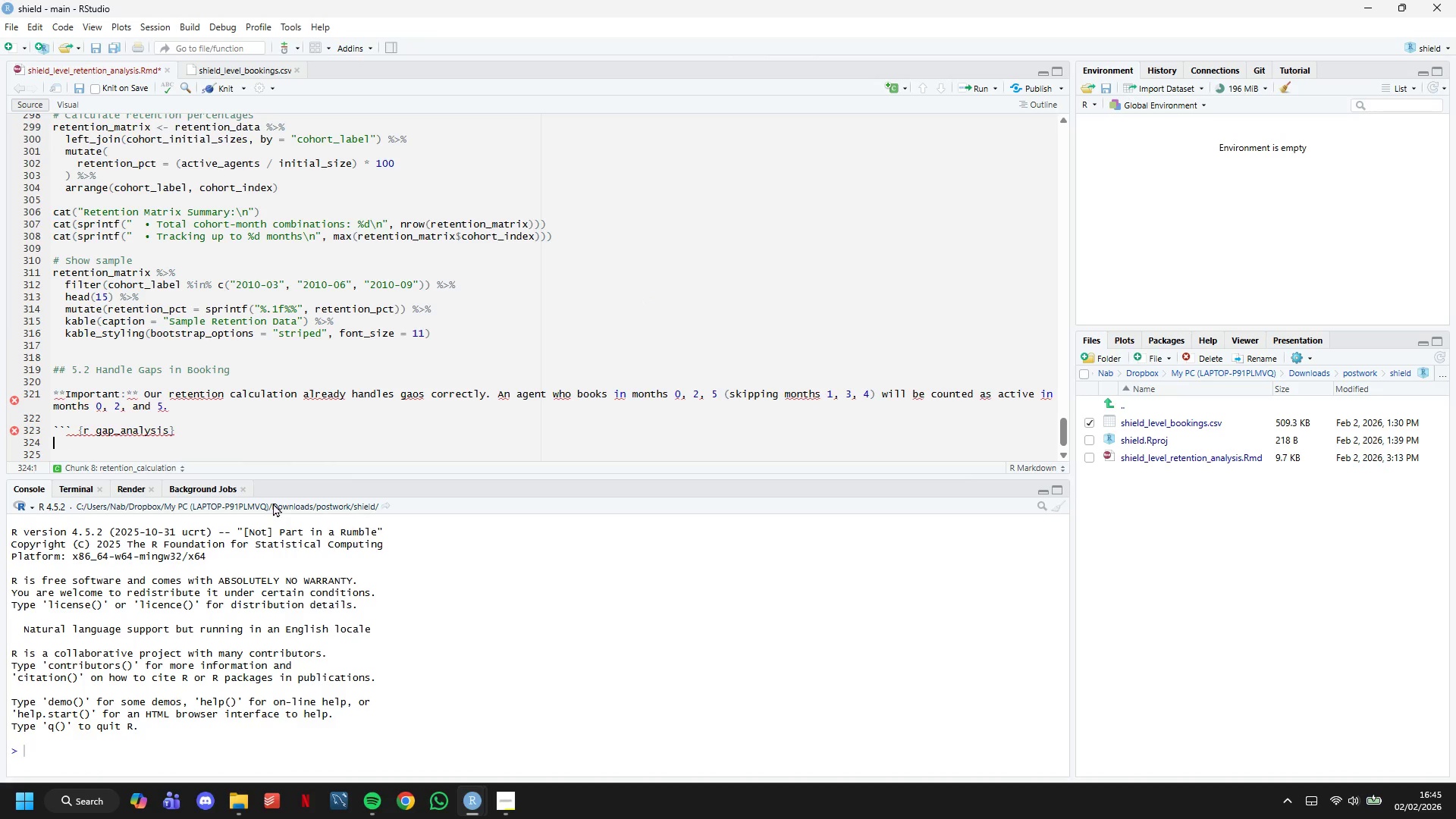 
key(Backspace)
 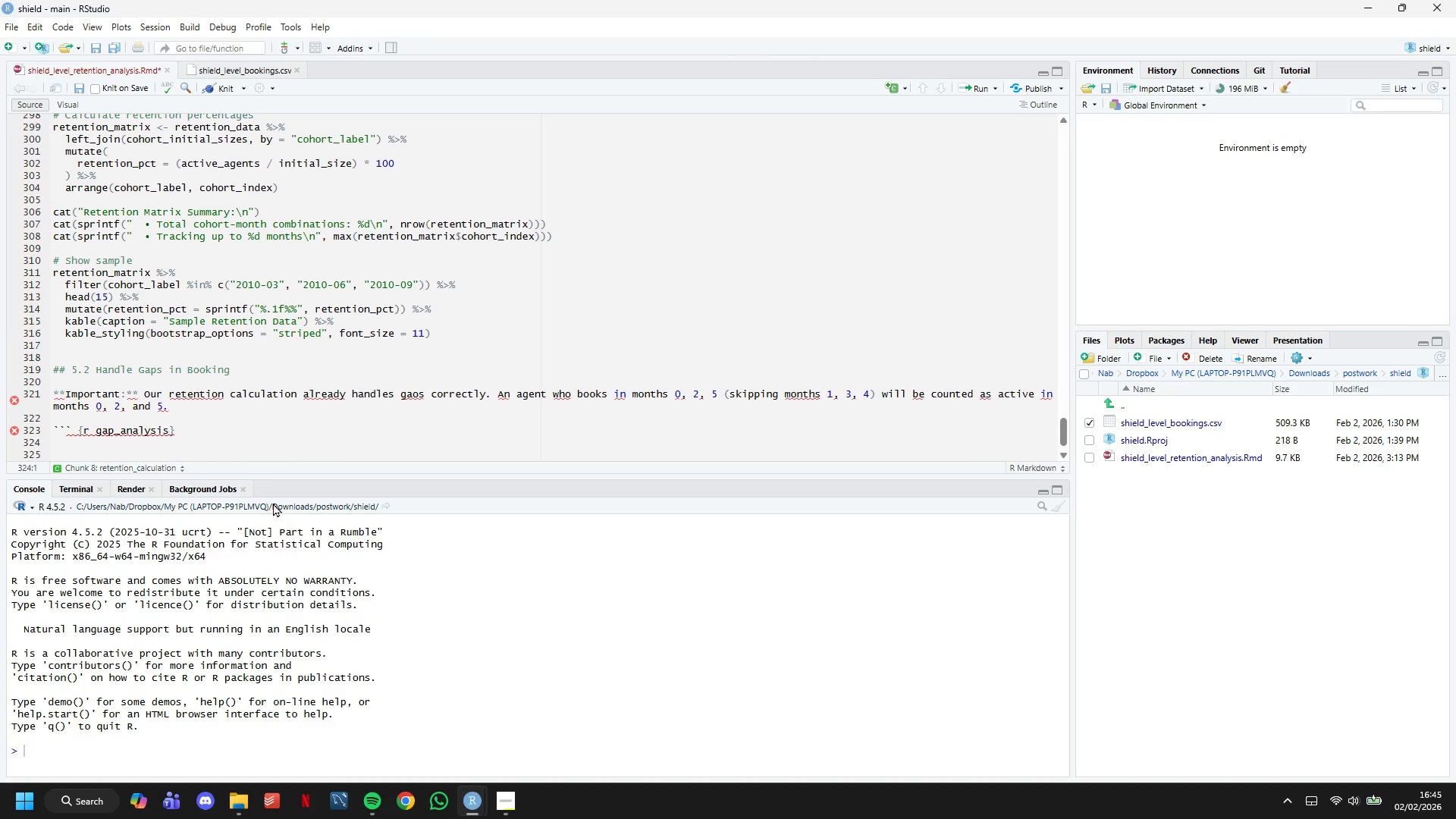 
key(Backquote)
 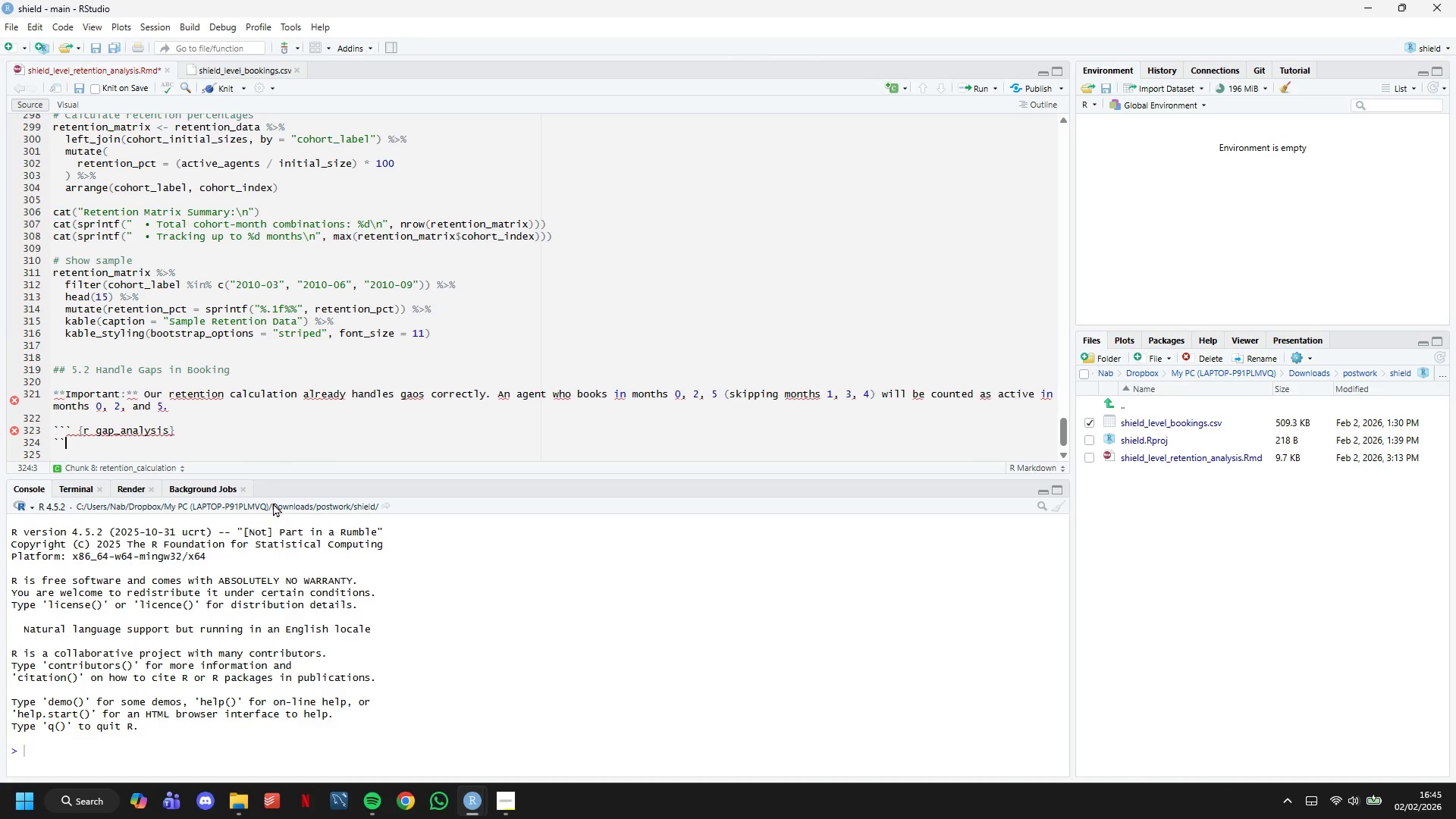 
key(Backquote)
 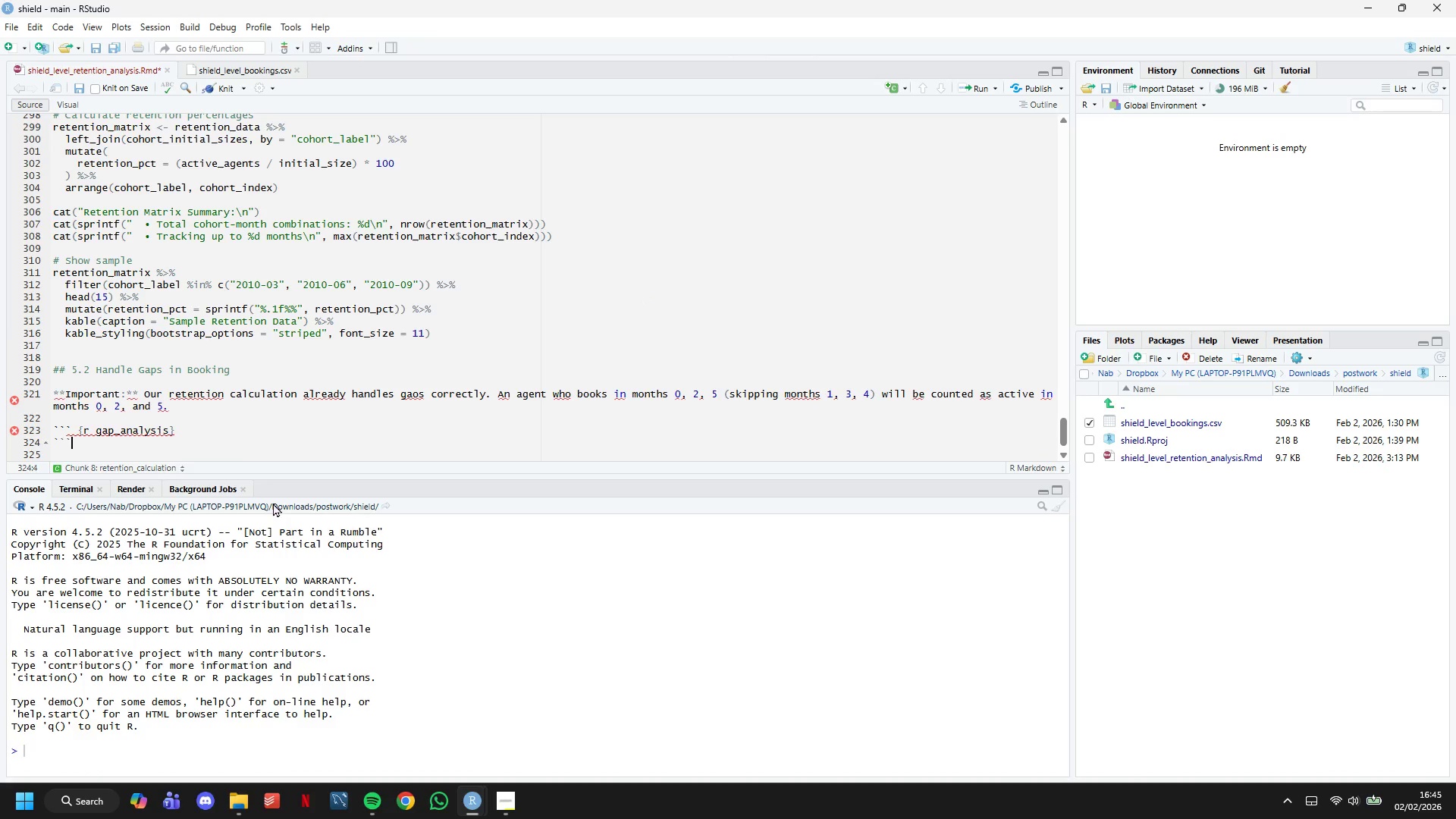 
key(Backquote)
 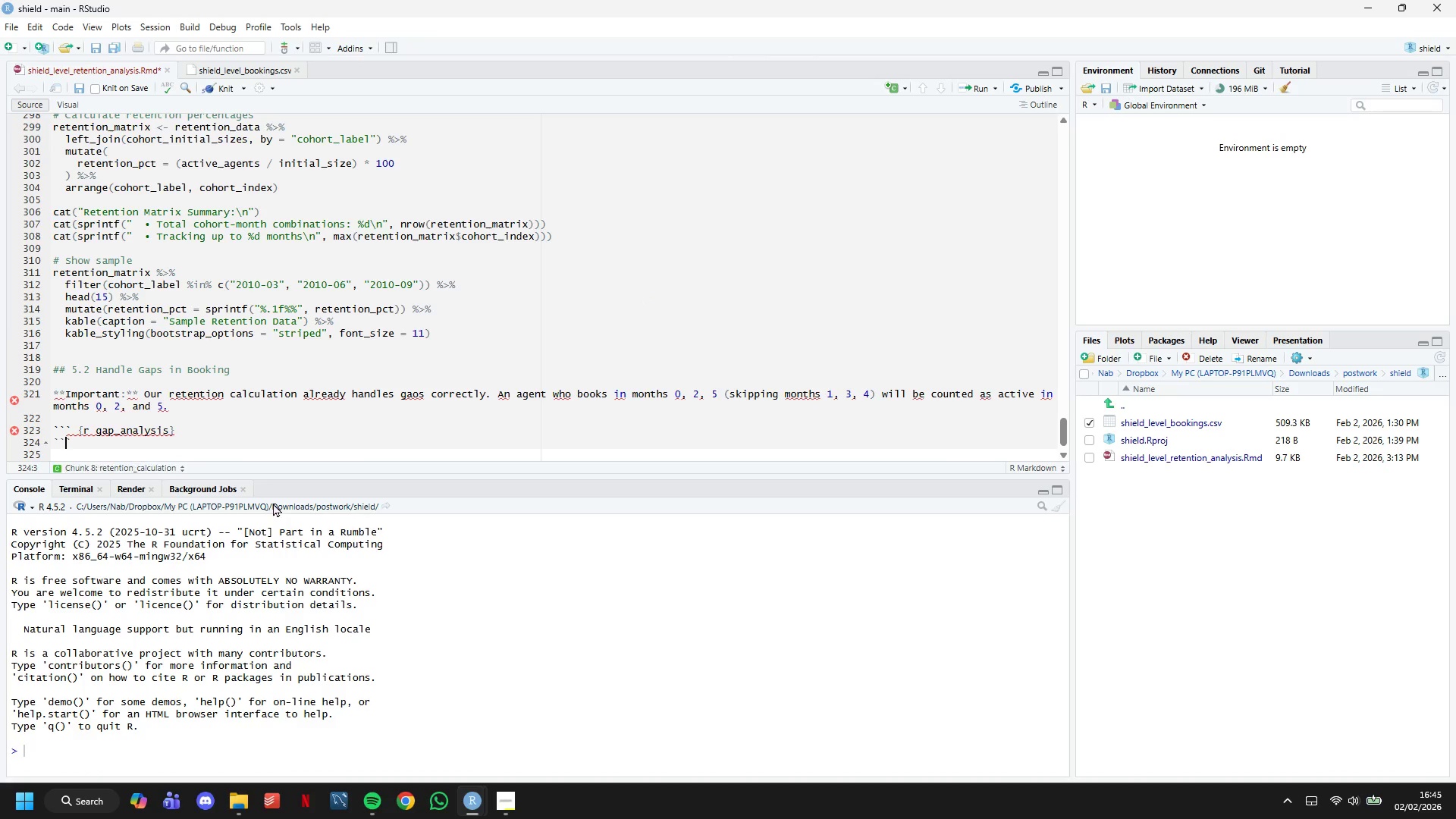 
key(ArrowLeft)
 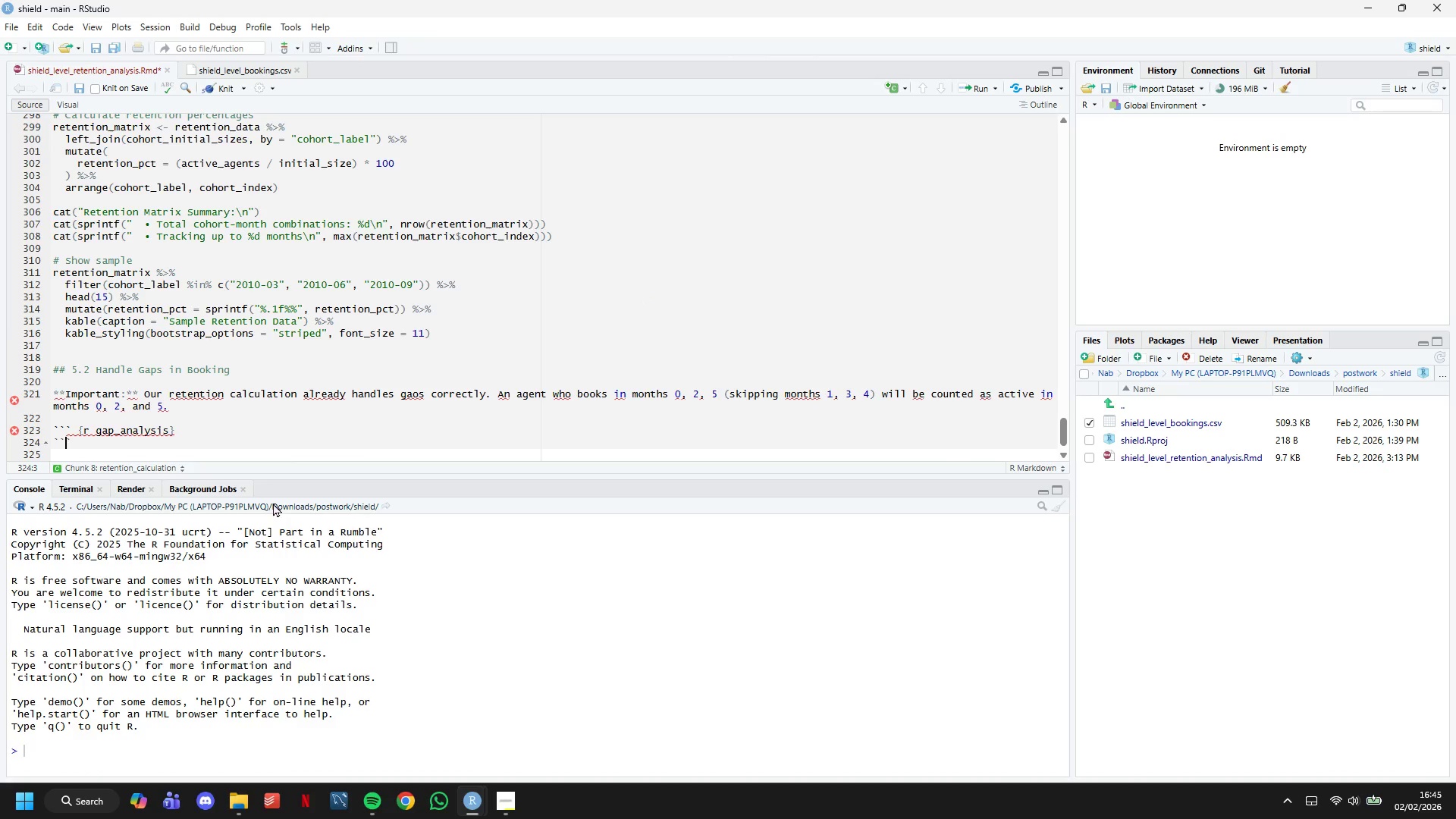 
key(ArrowLeft)
 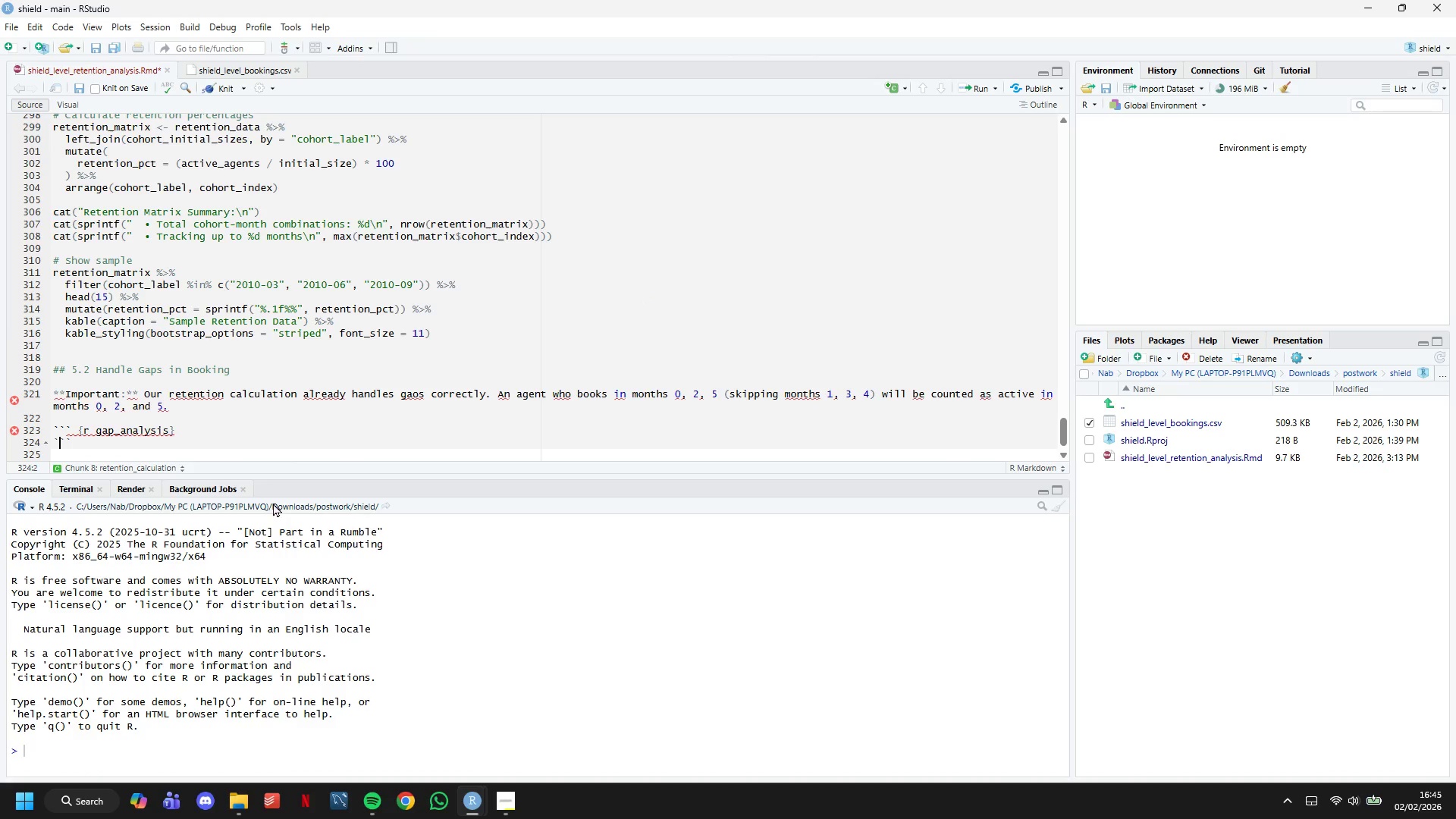 
key(ArrowLeft)
 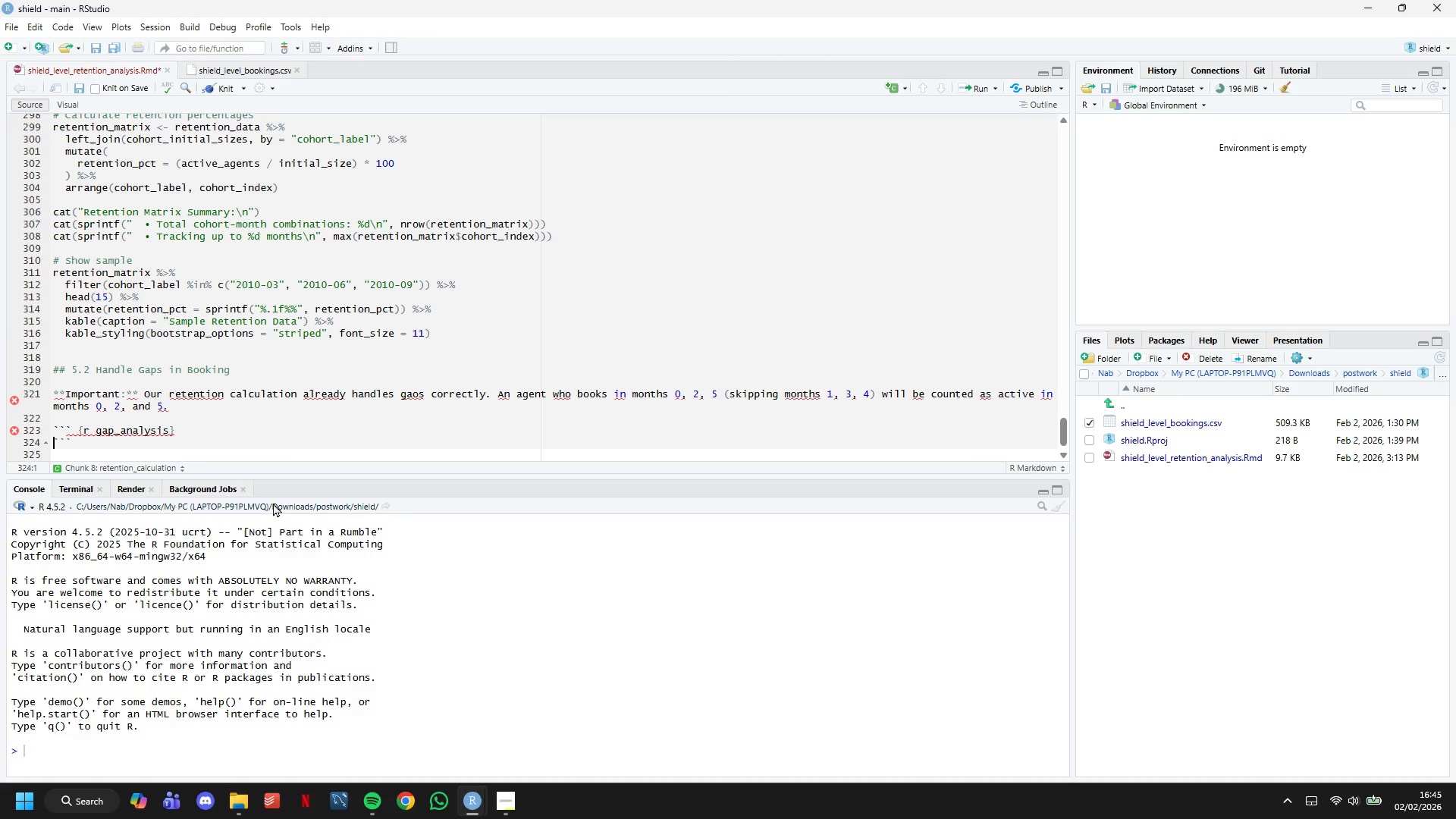 
key(Enter)
 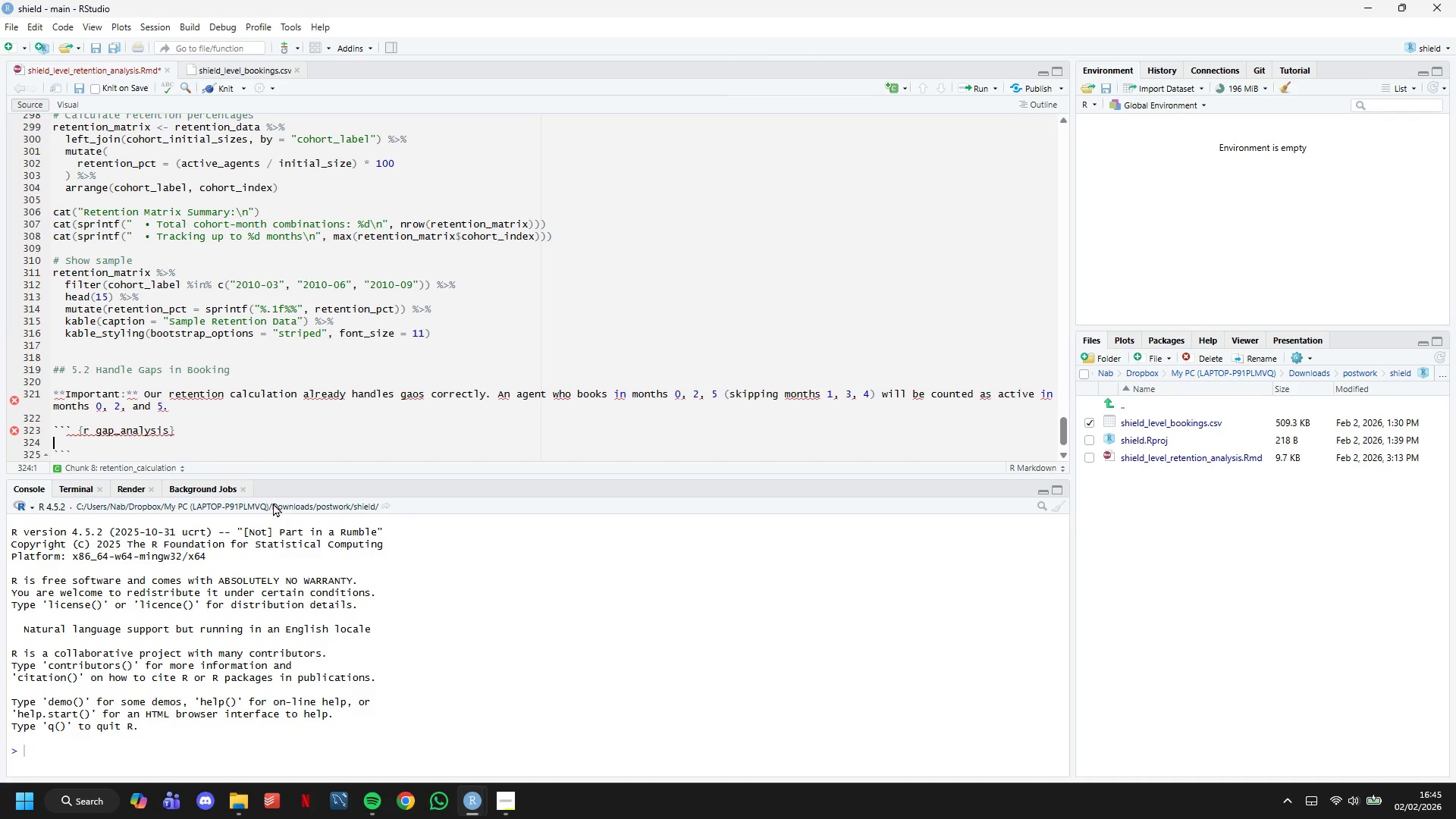 
key(ArrowUp)
 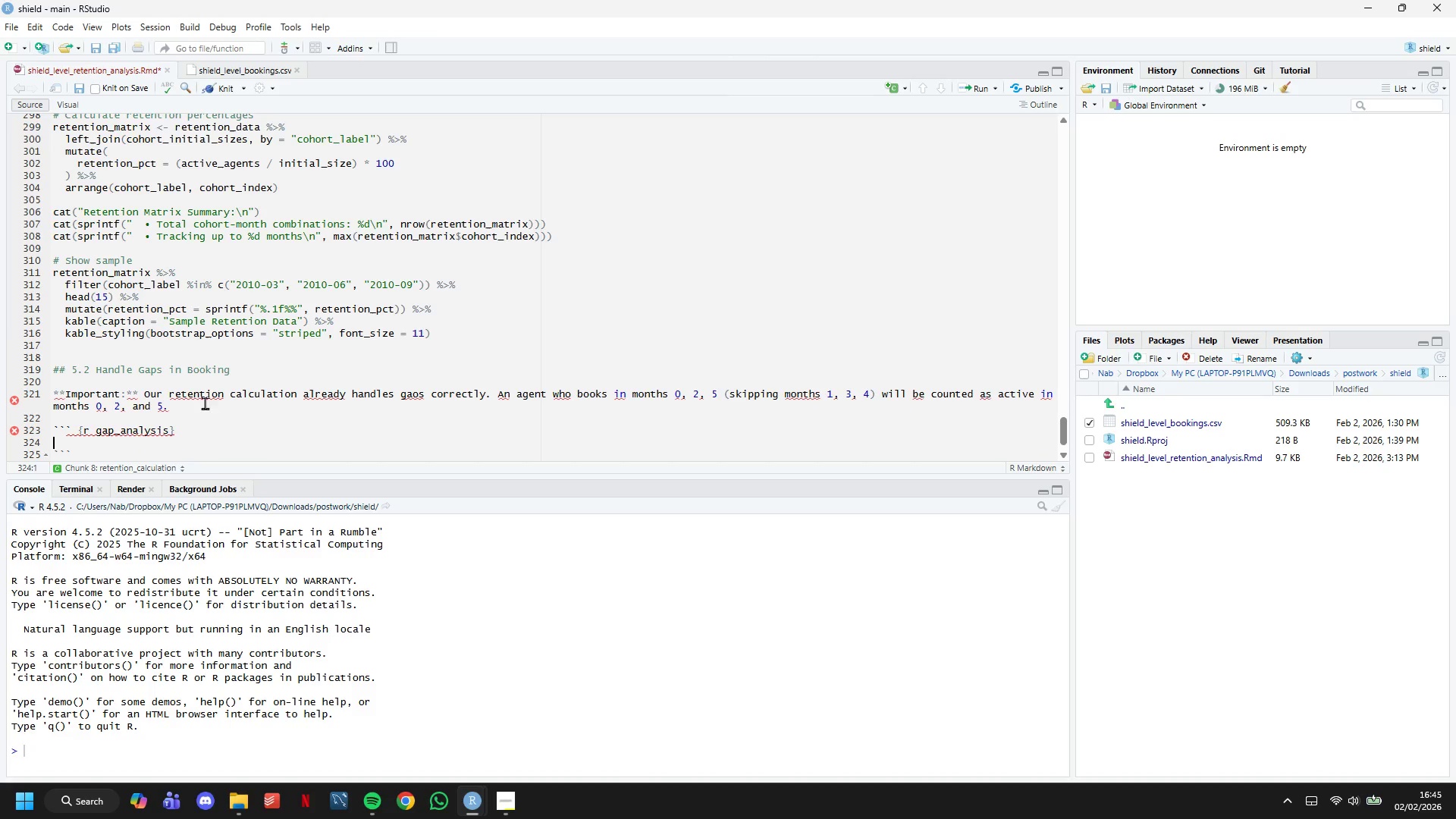 
scroll: coordinate [187, 349], scroll_direction: down, amount: 2.0
 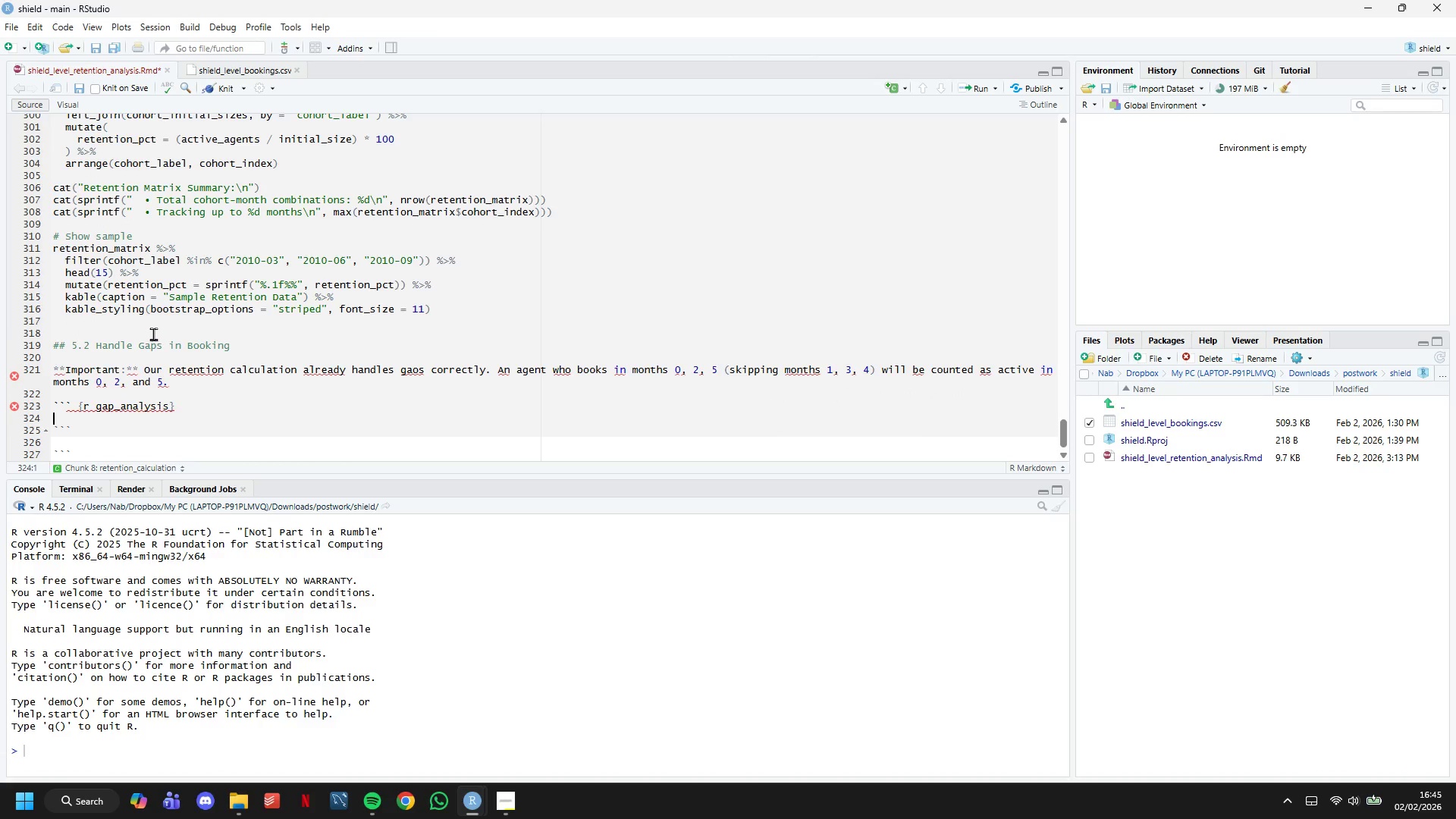 
key(Backquote)
 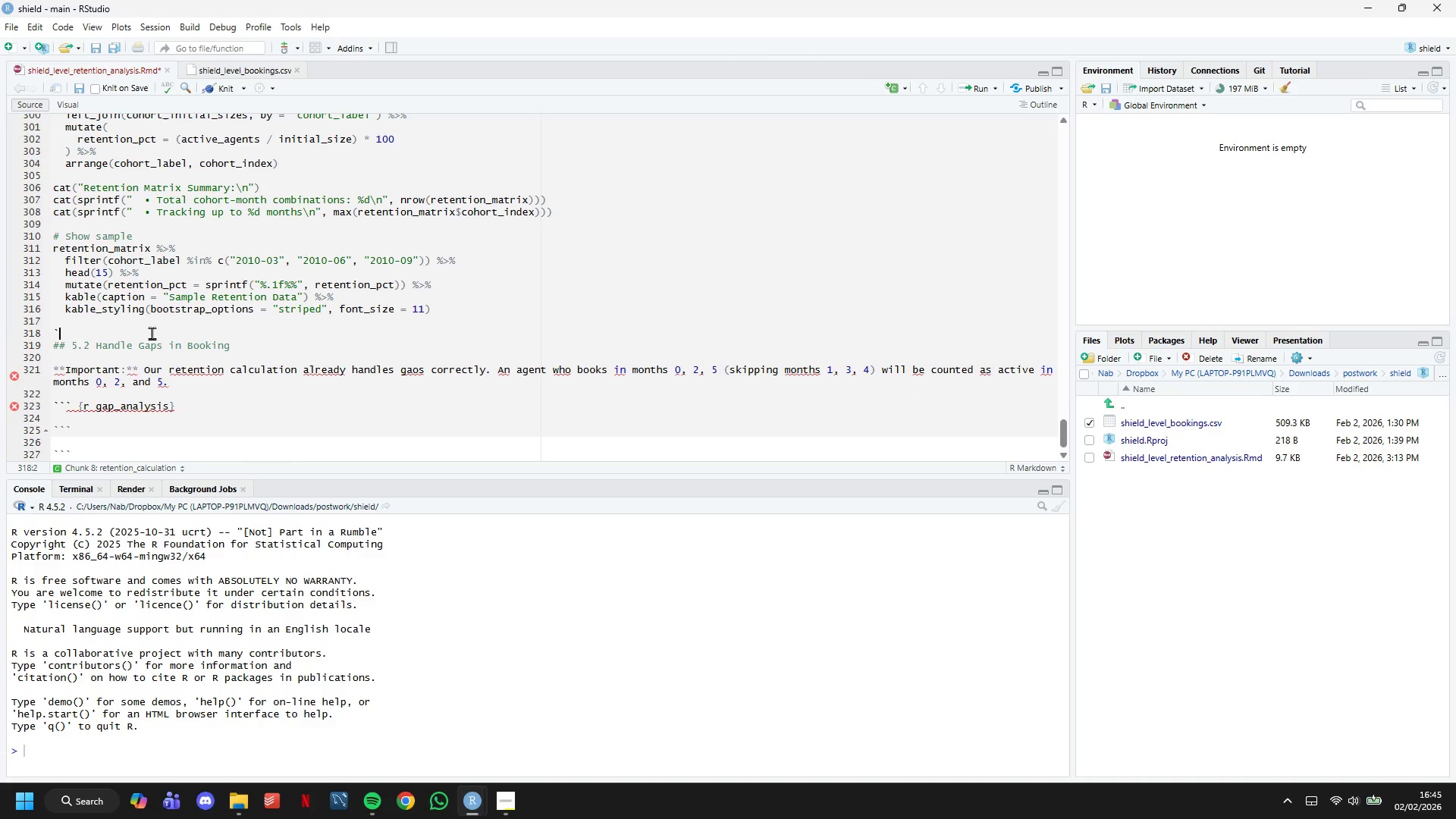 
key(Backquote)
 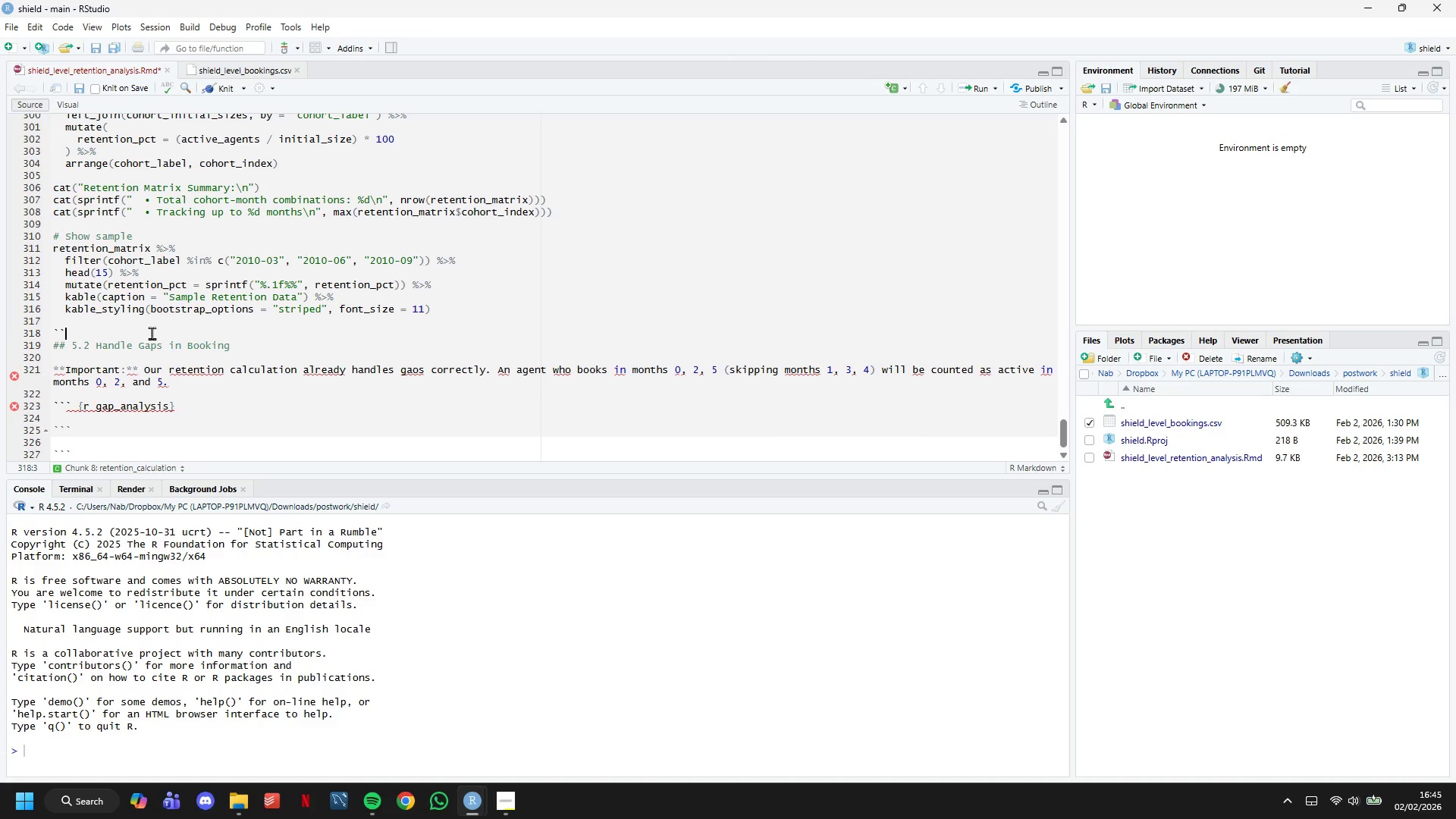 
key(Backquote)
 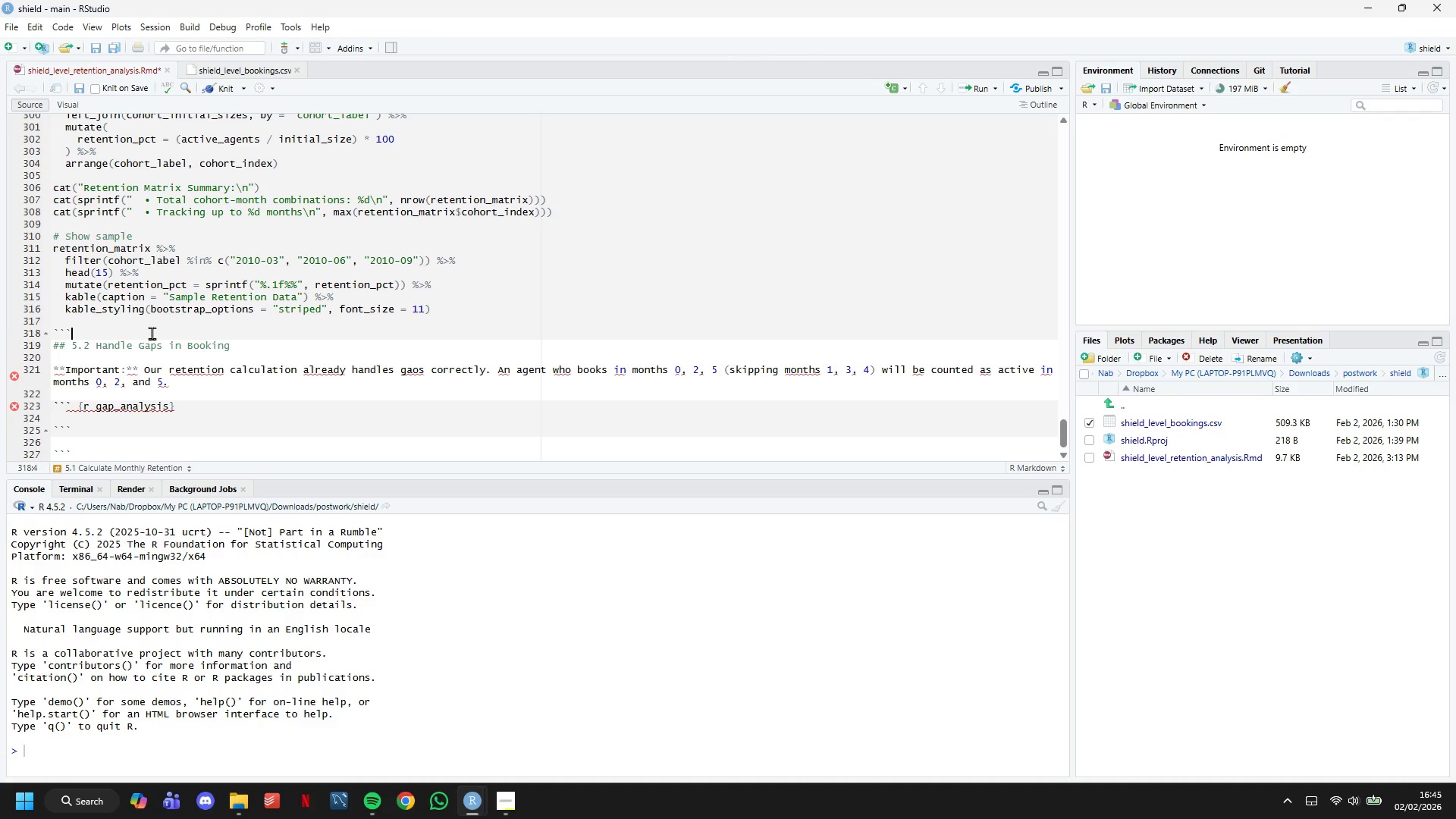 
scroll: coordinate [152, 333], scroll_direction: down, amount: 3.0
 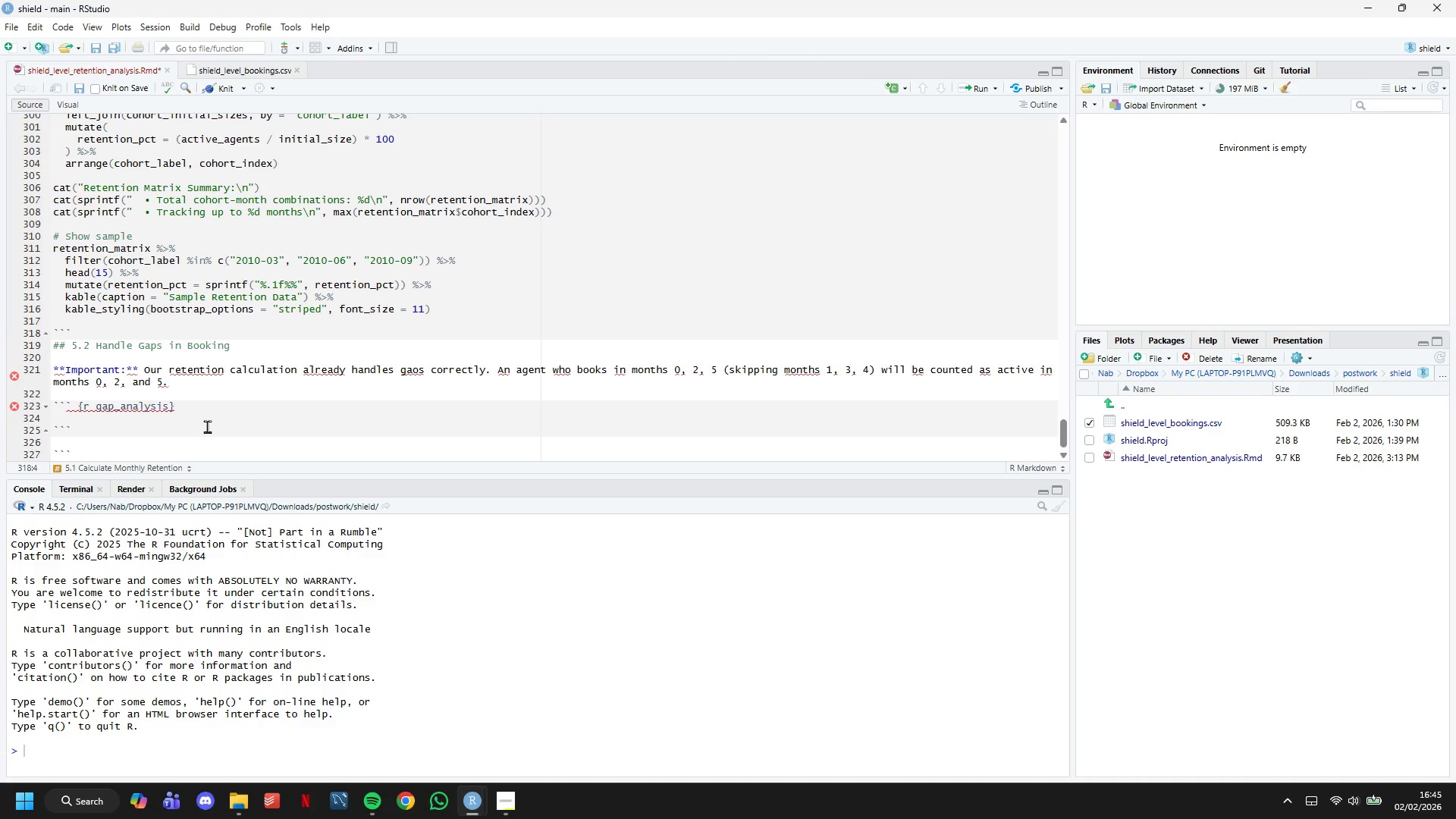 
left_click([207, 427])
 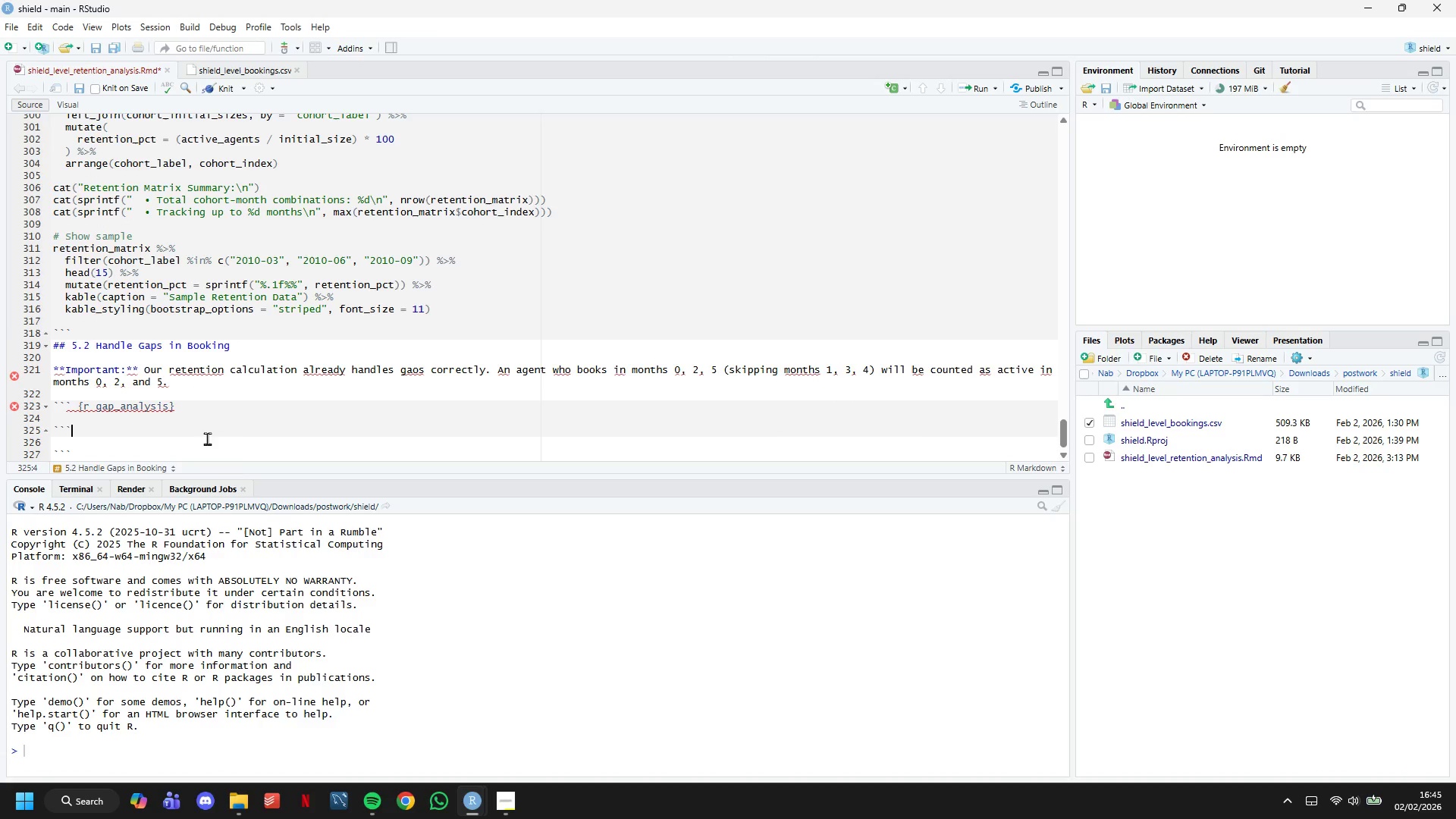 
scroll: coordinate [207, 439], scroll_direction: down, amount: 2.0
 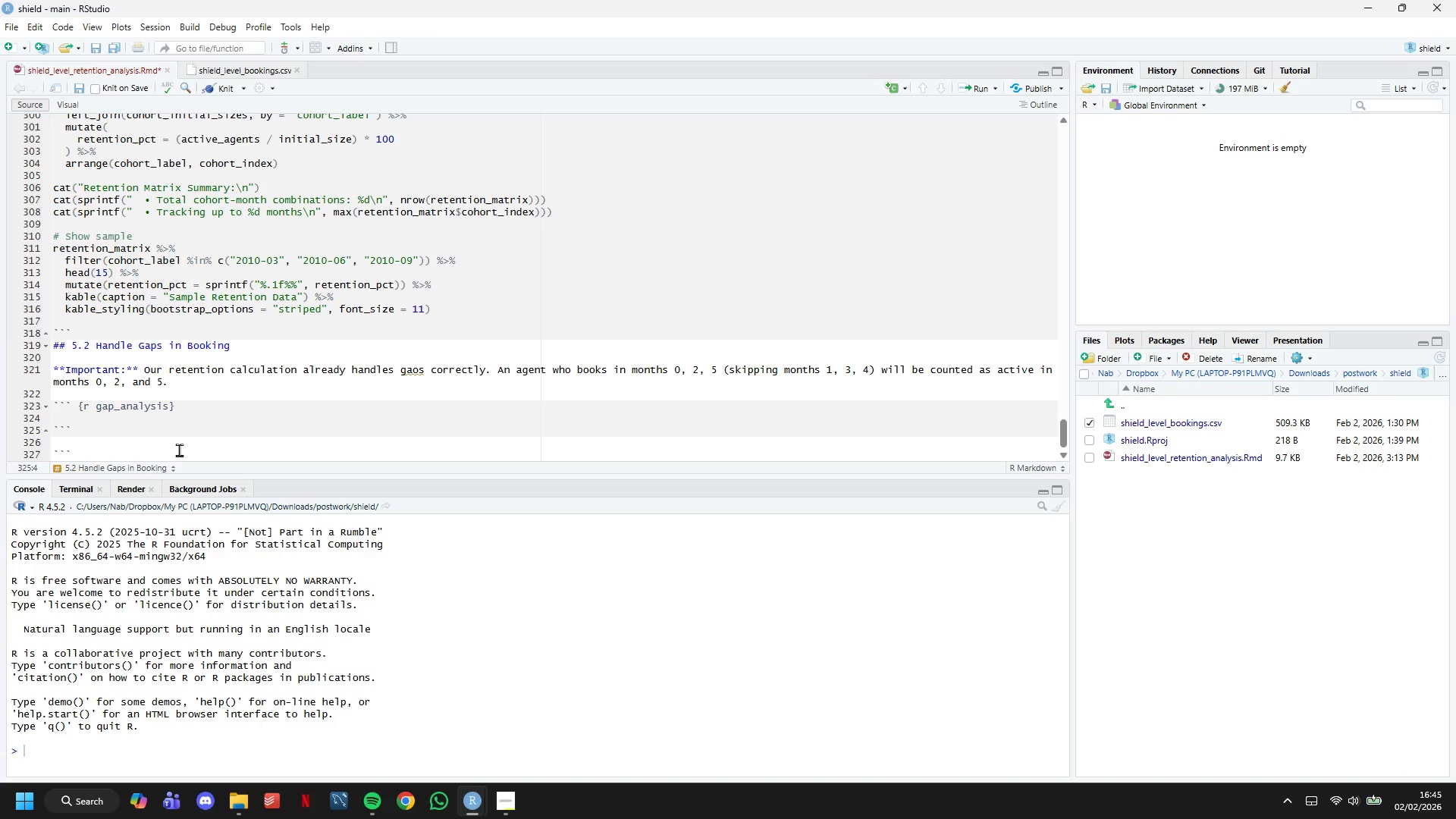 
left_click([179, 450])
 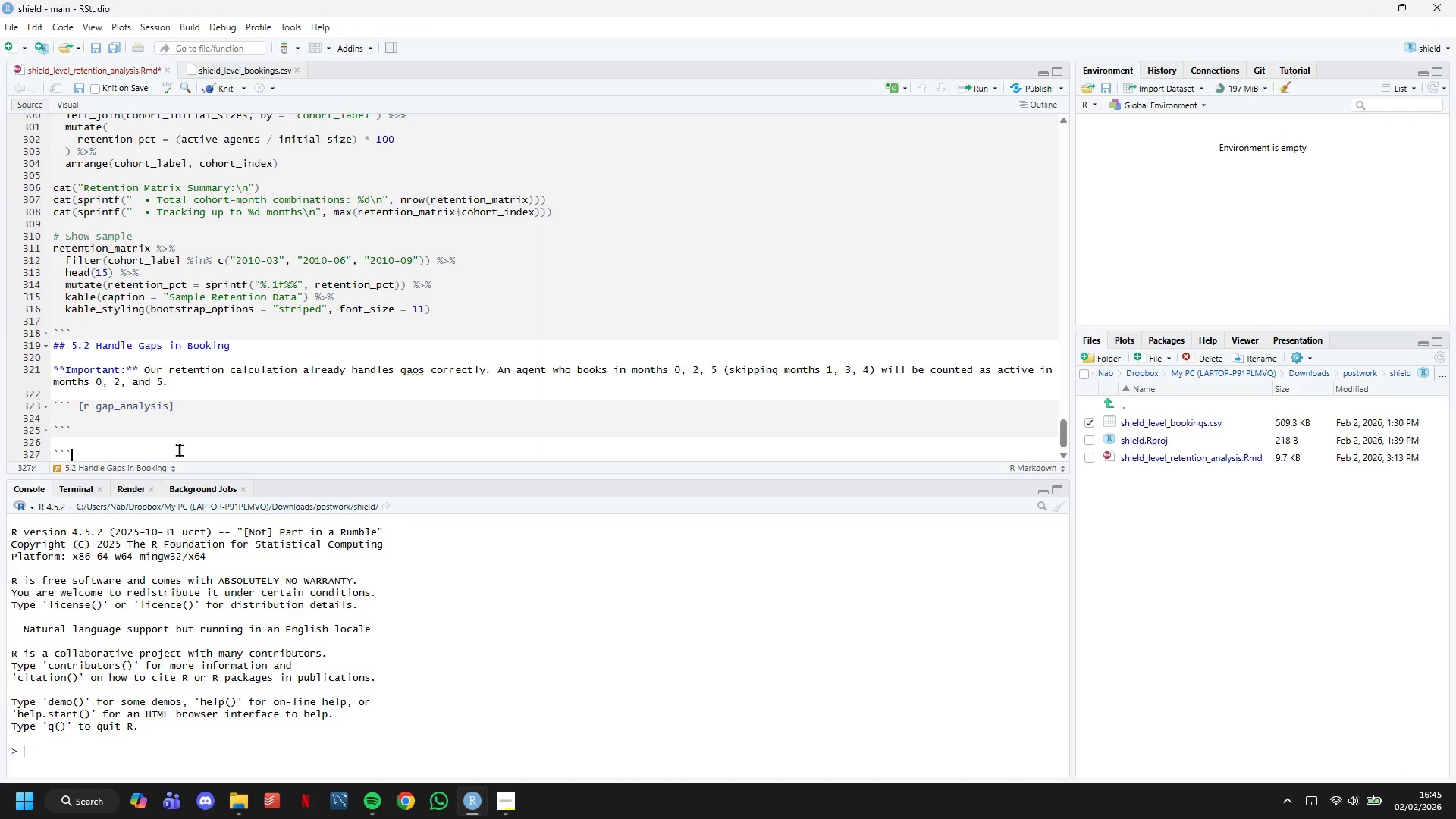 
key(Backspace)
 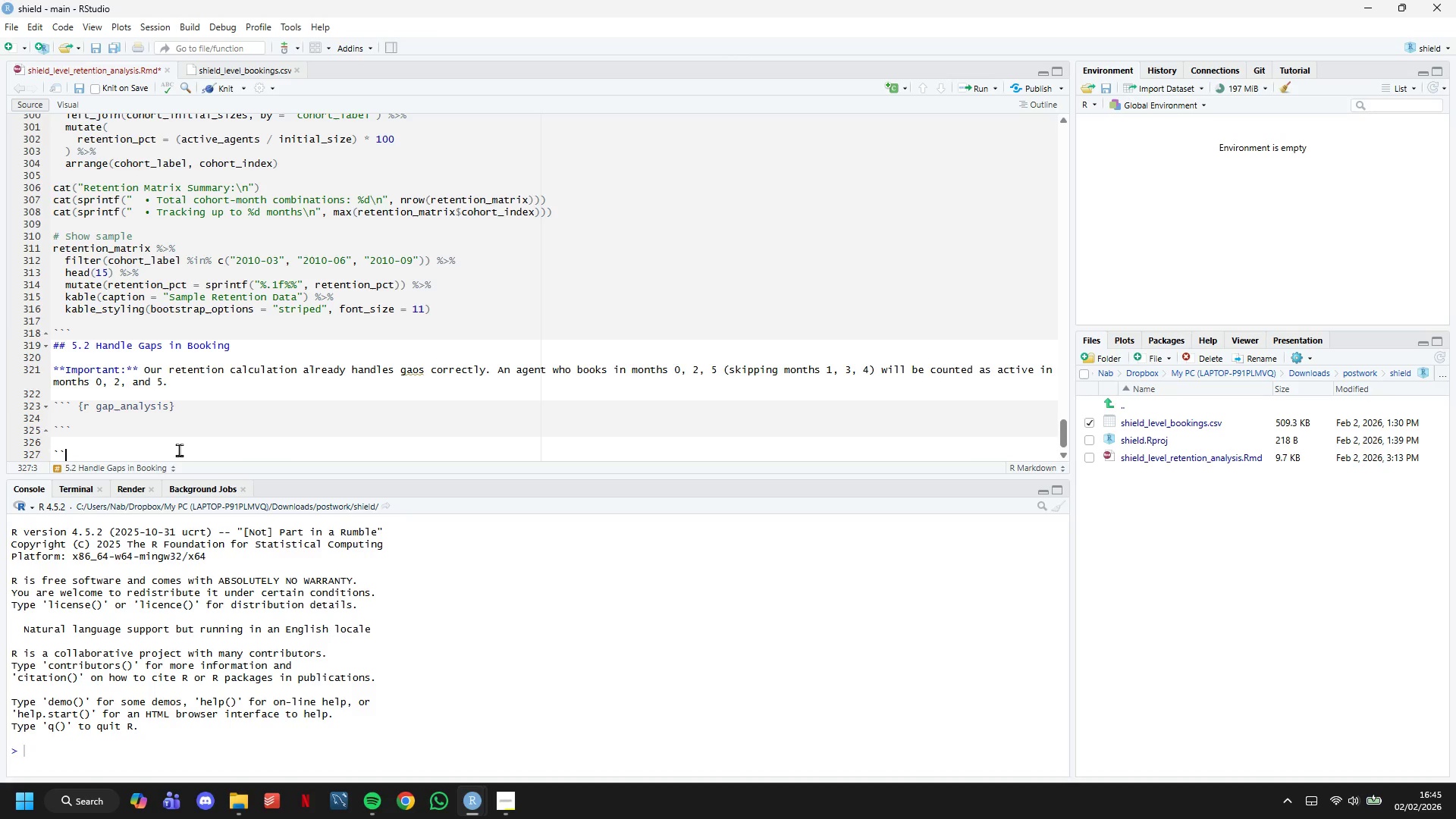 
key(Backspace)
 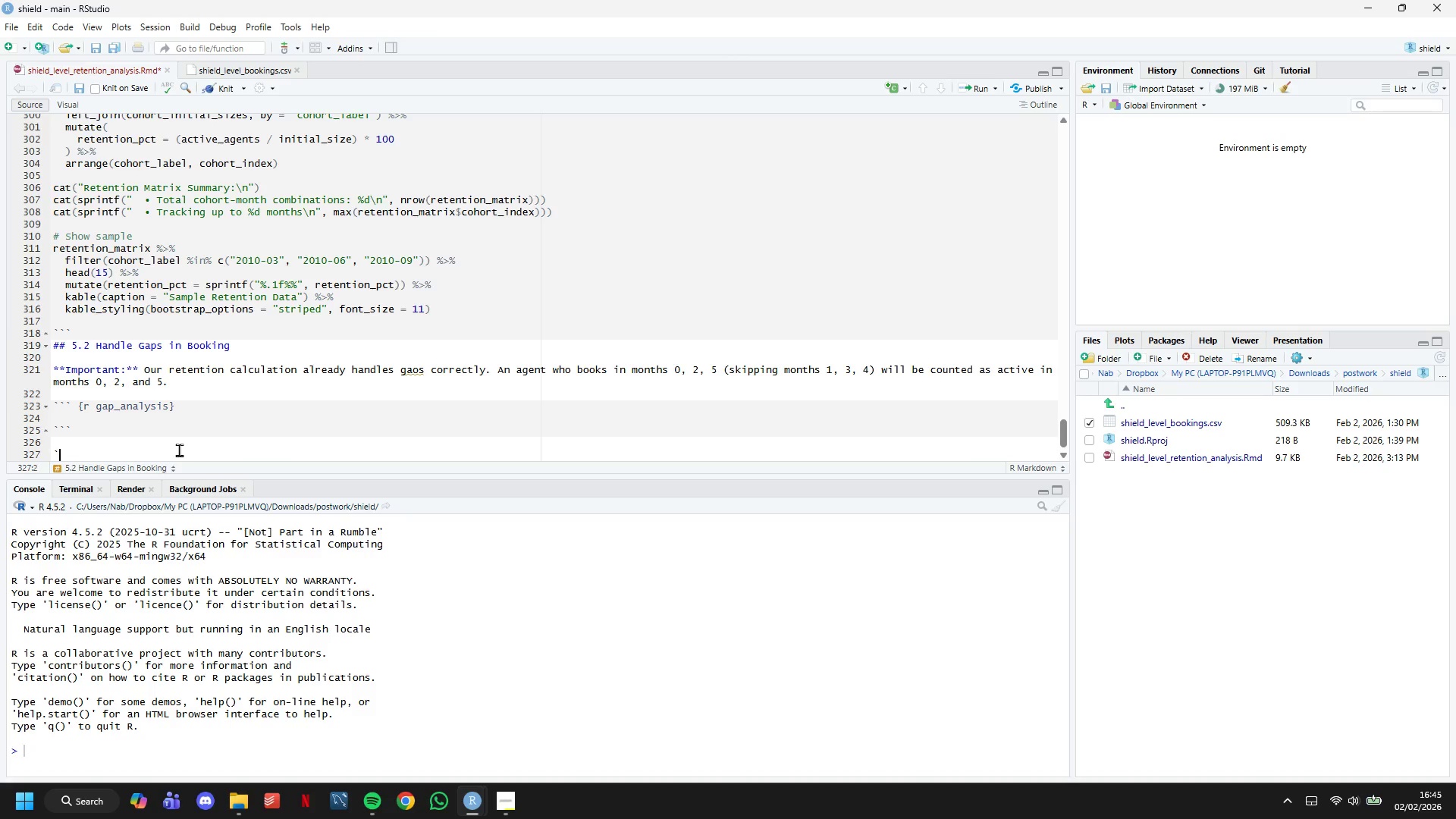 
key(Backspace)
 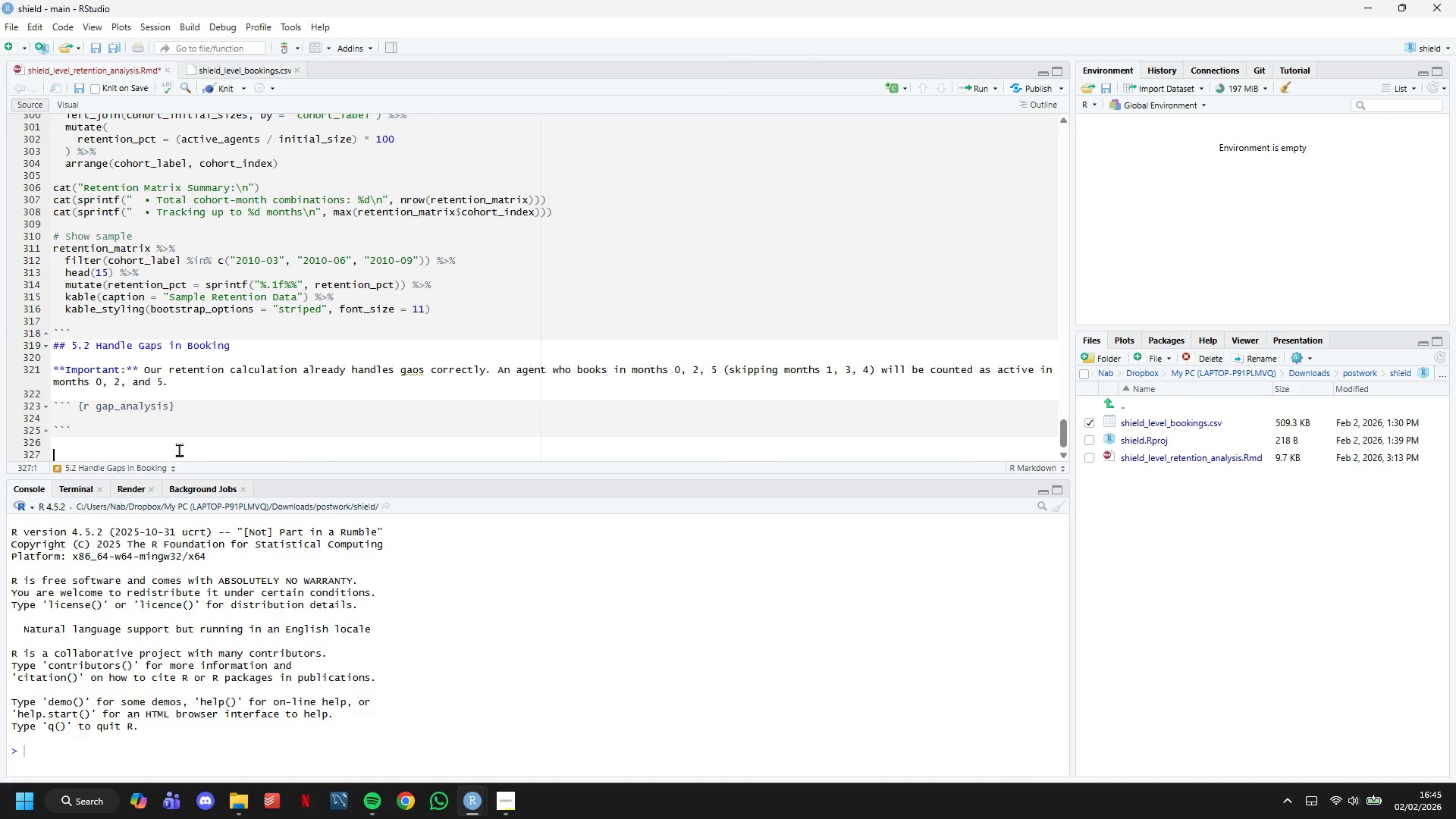 
key(Backspace)
 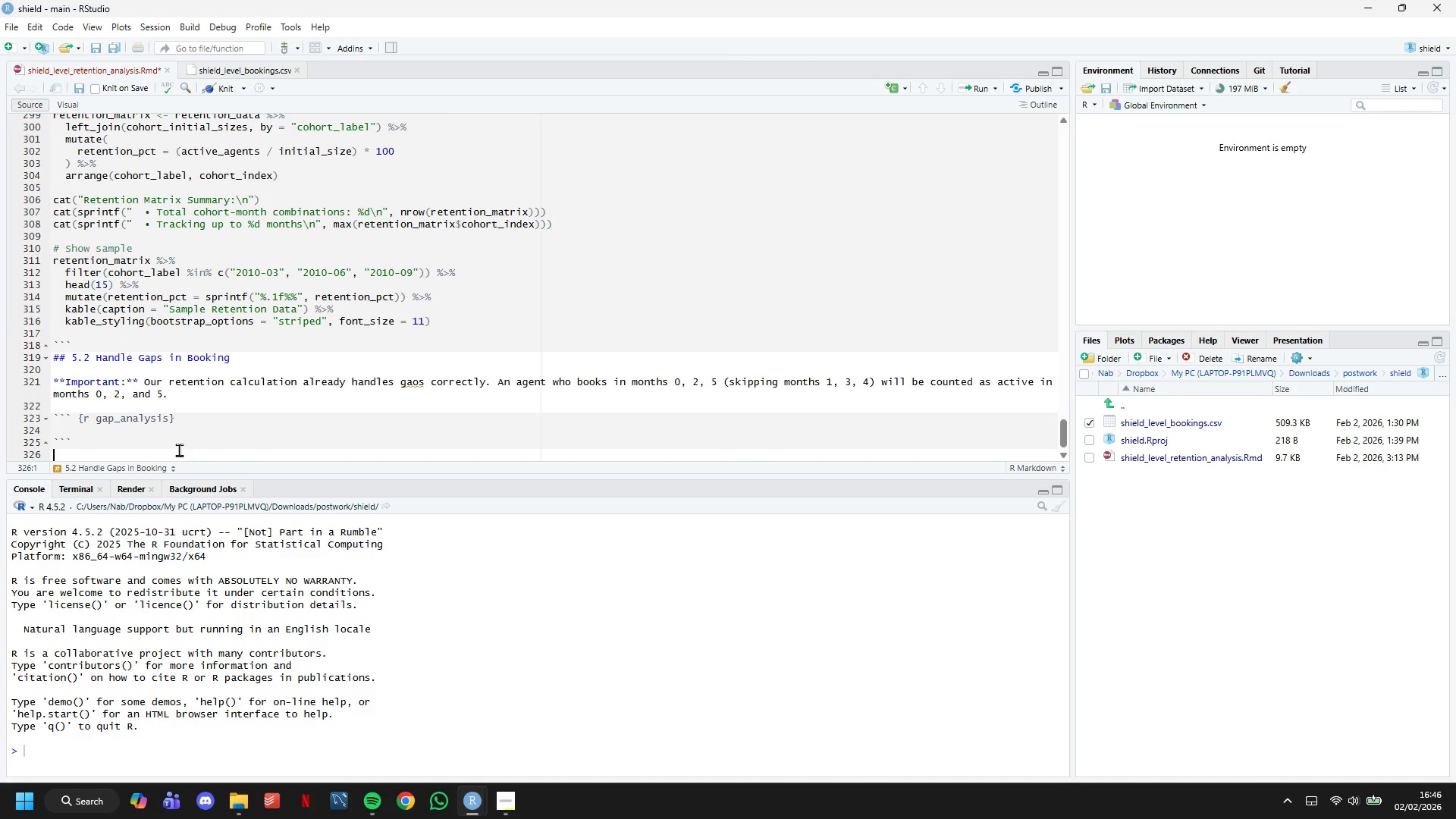 
key(ArrowUp)
 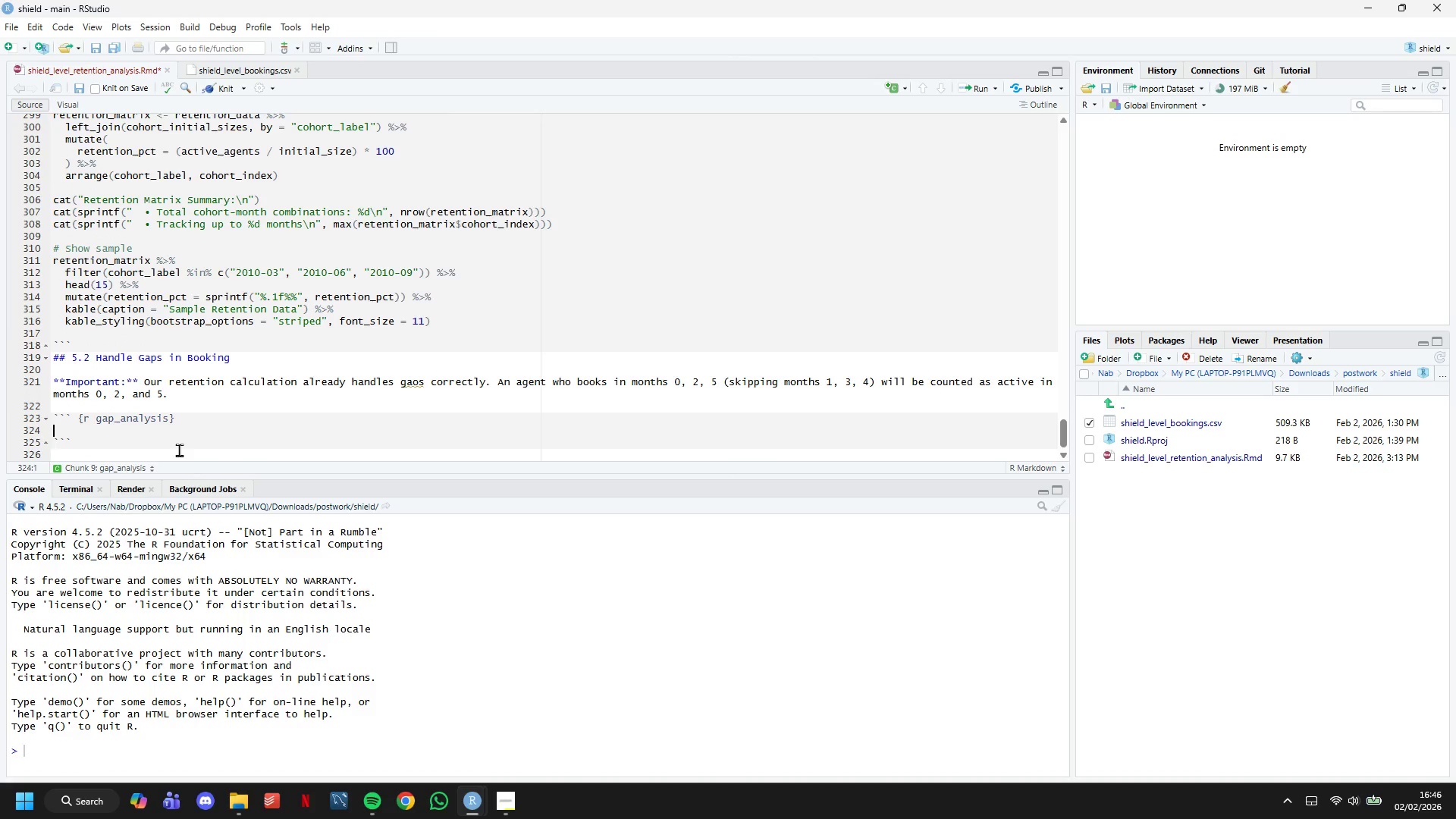 
key(ArrowUp)
 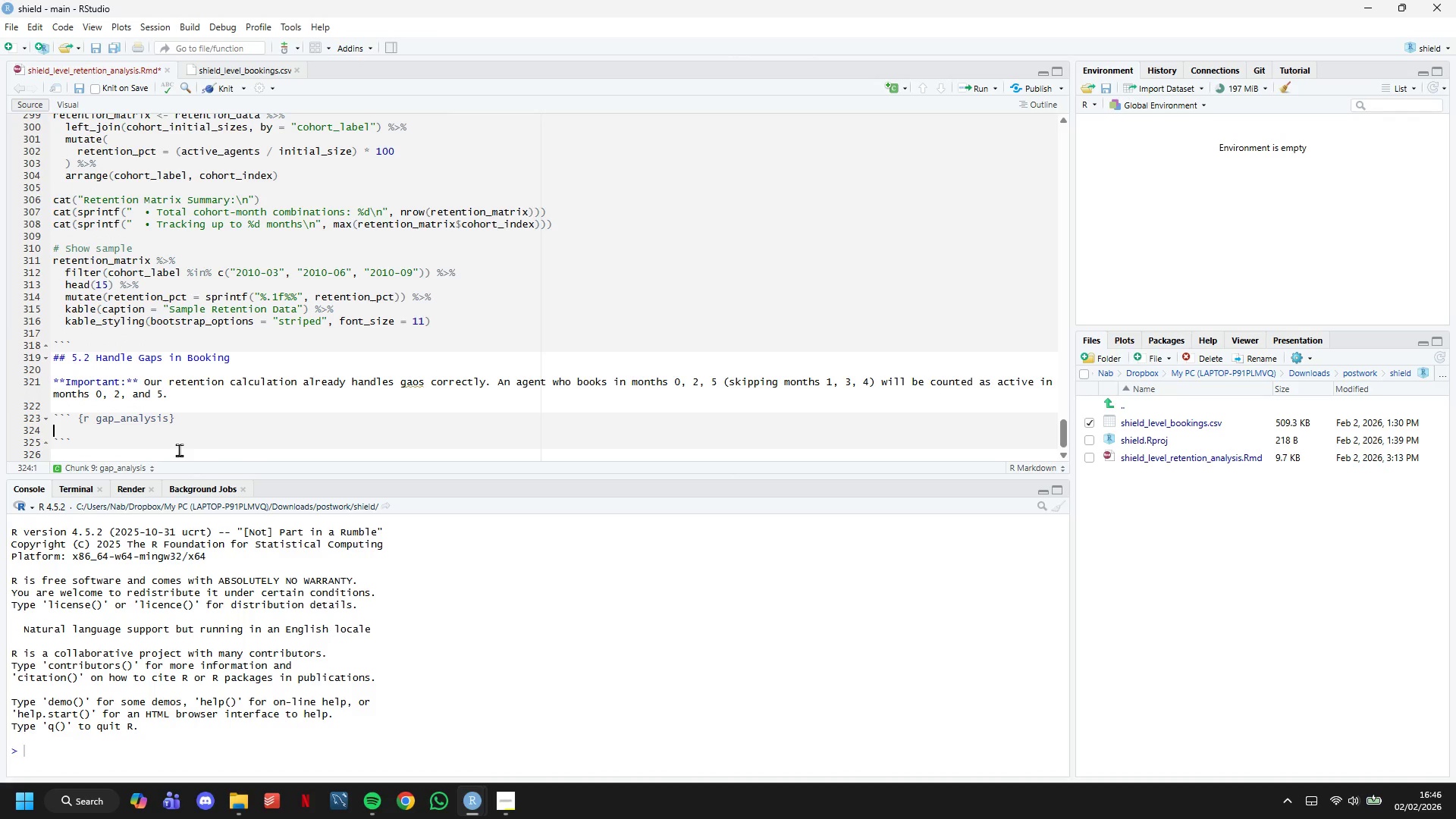 
type(cat("== GAP HANDLING VERIFICT)
key(Backspace)
type(ATION)
 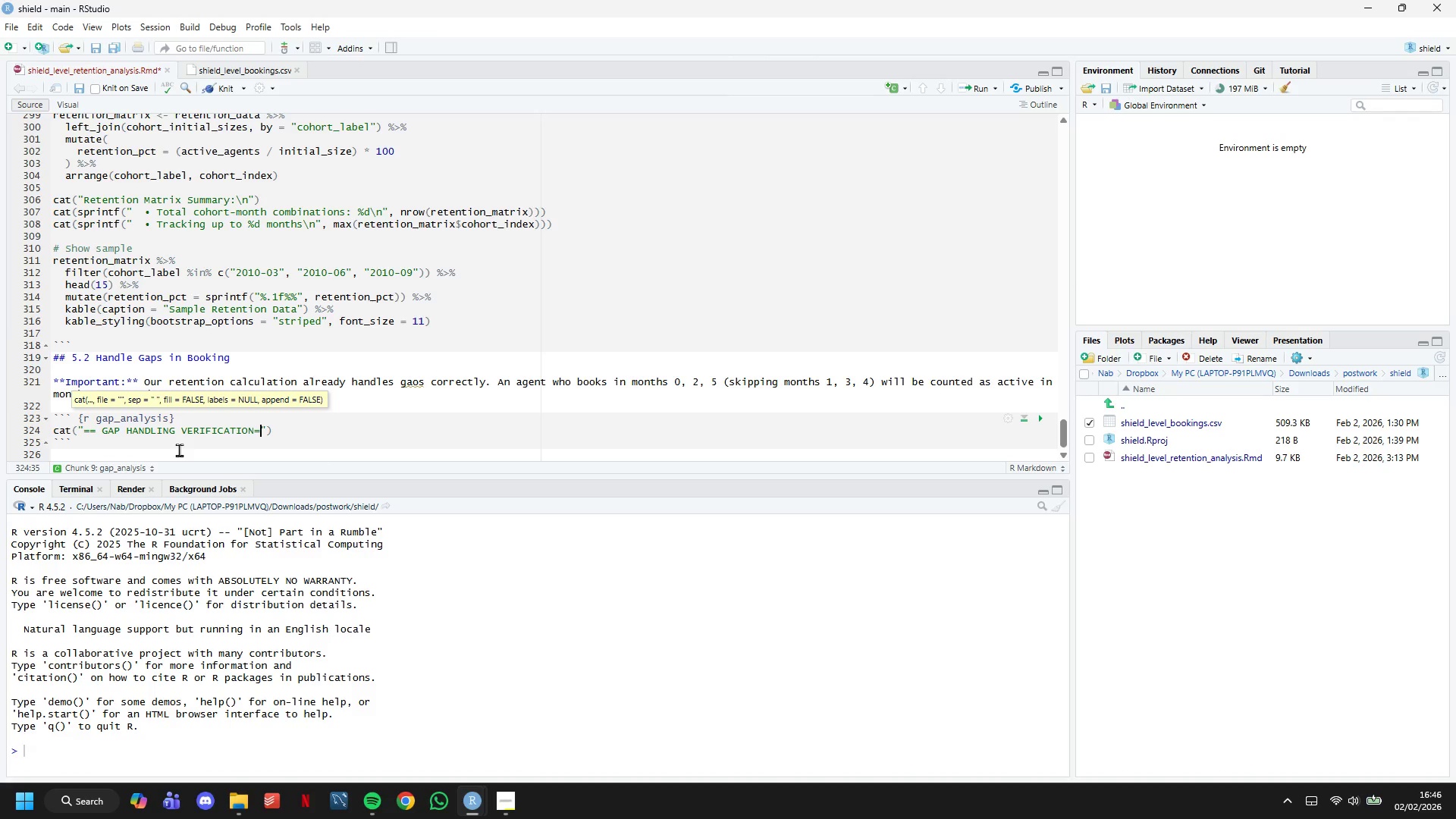 
 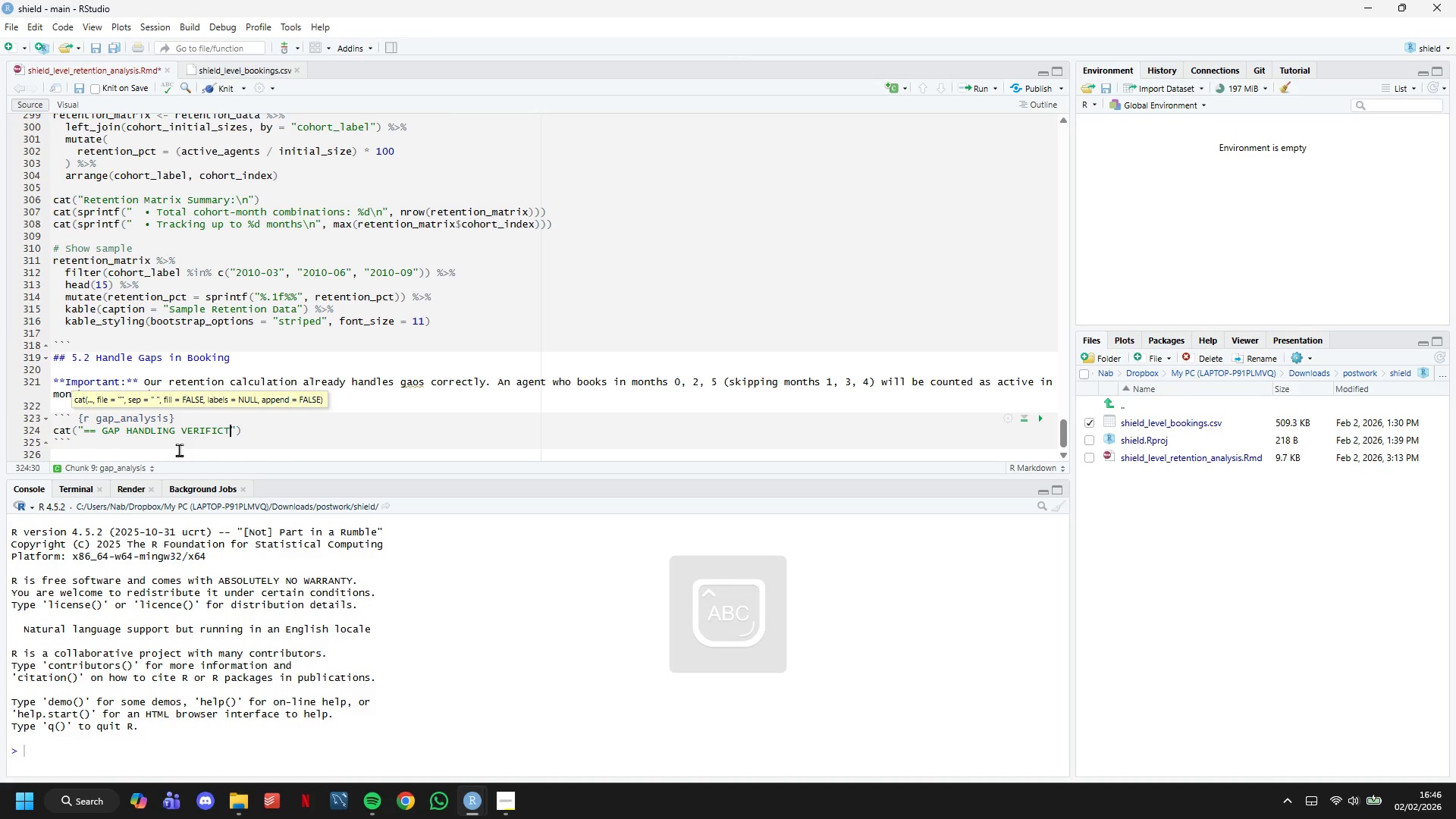 
hold_key(key=Equal, duration=0.61)
 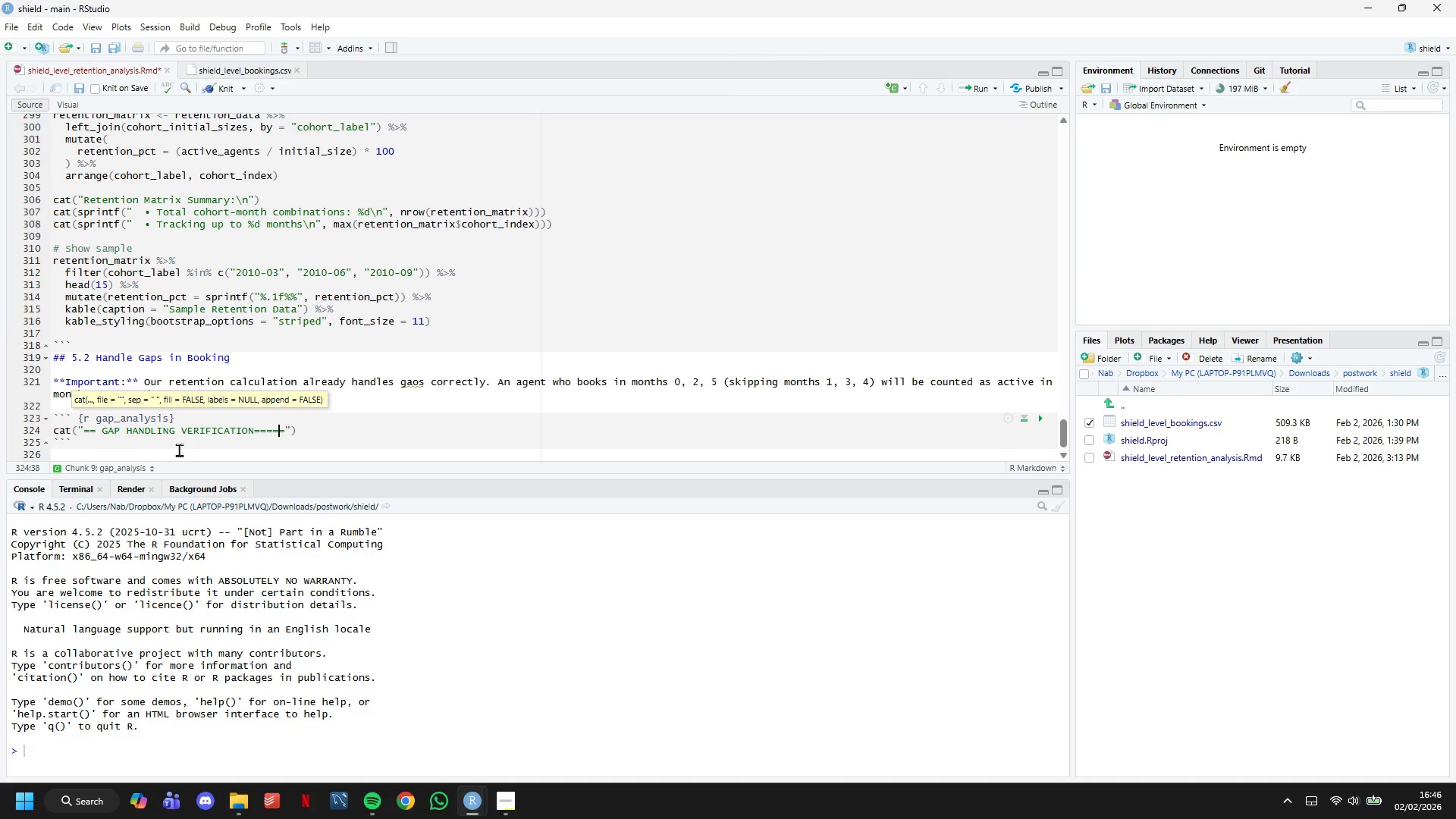 
key(ArrowLeft)
 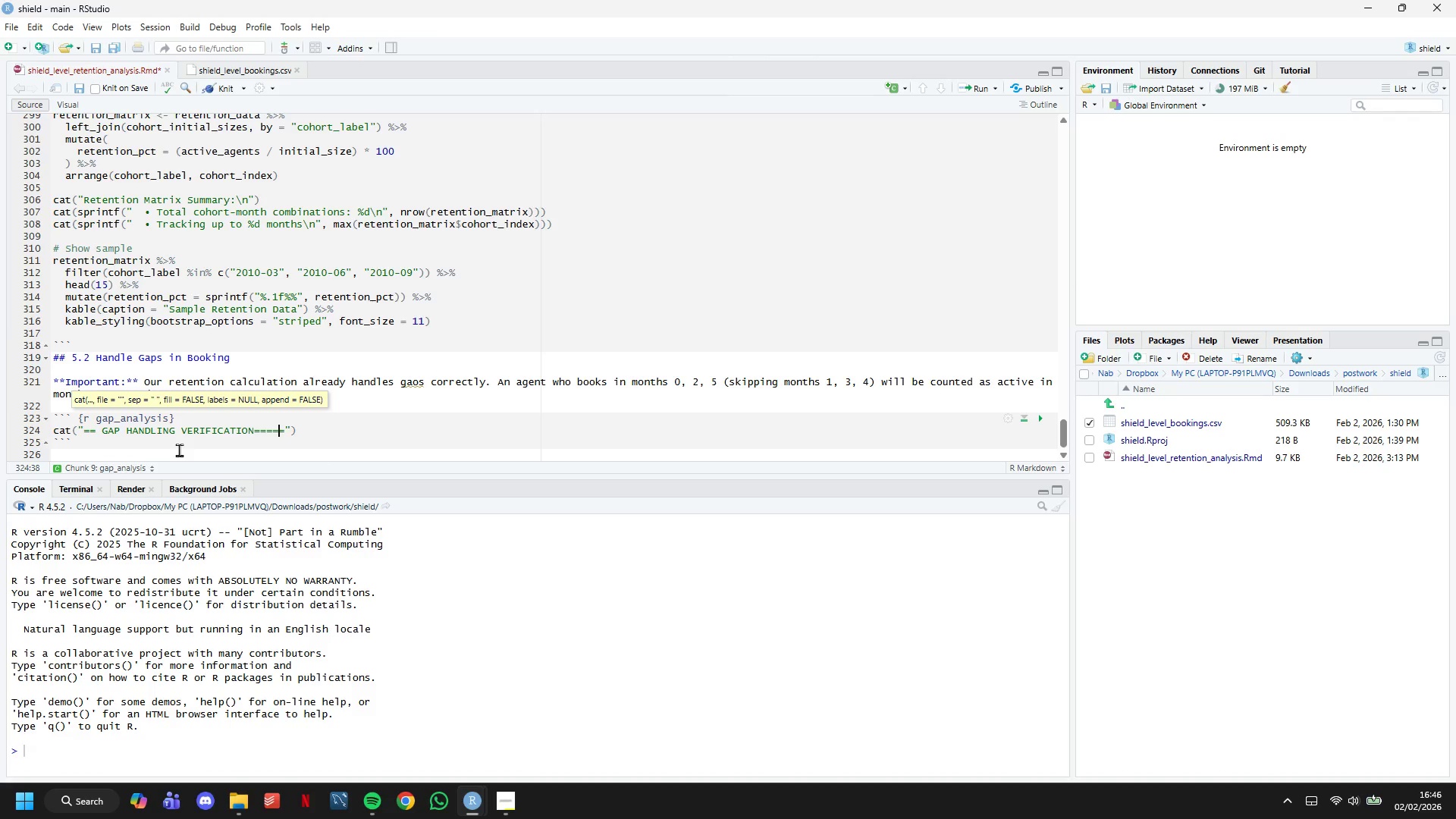 
key(Backspace)
 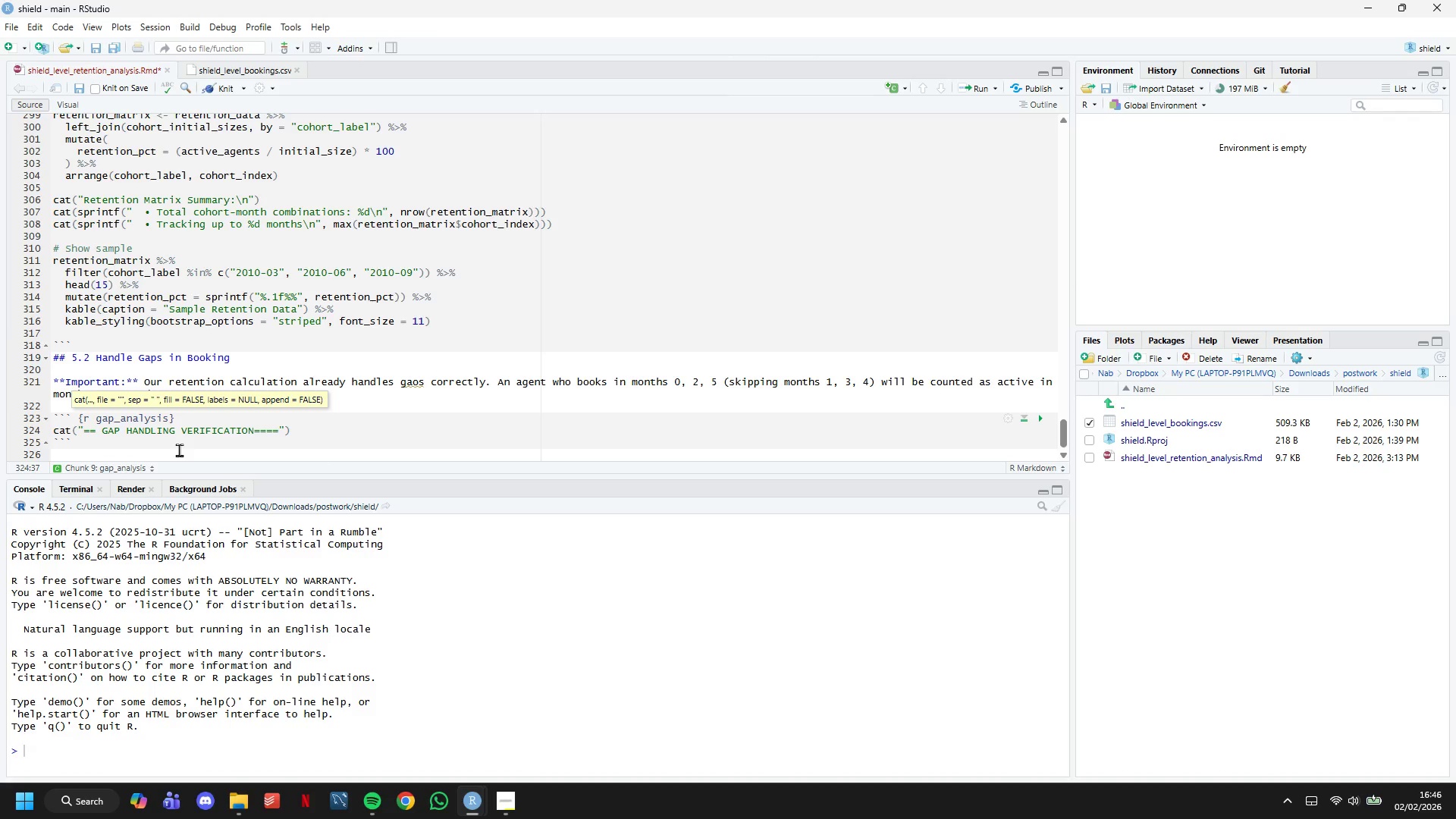 
key(ArrowRight)
 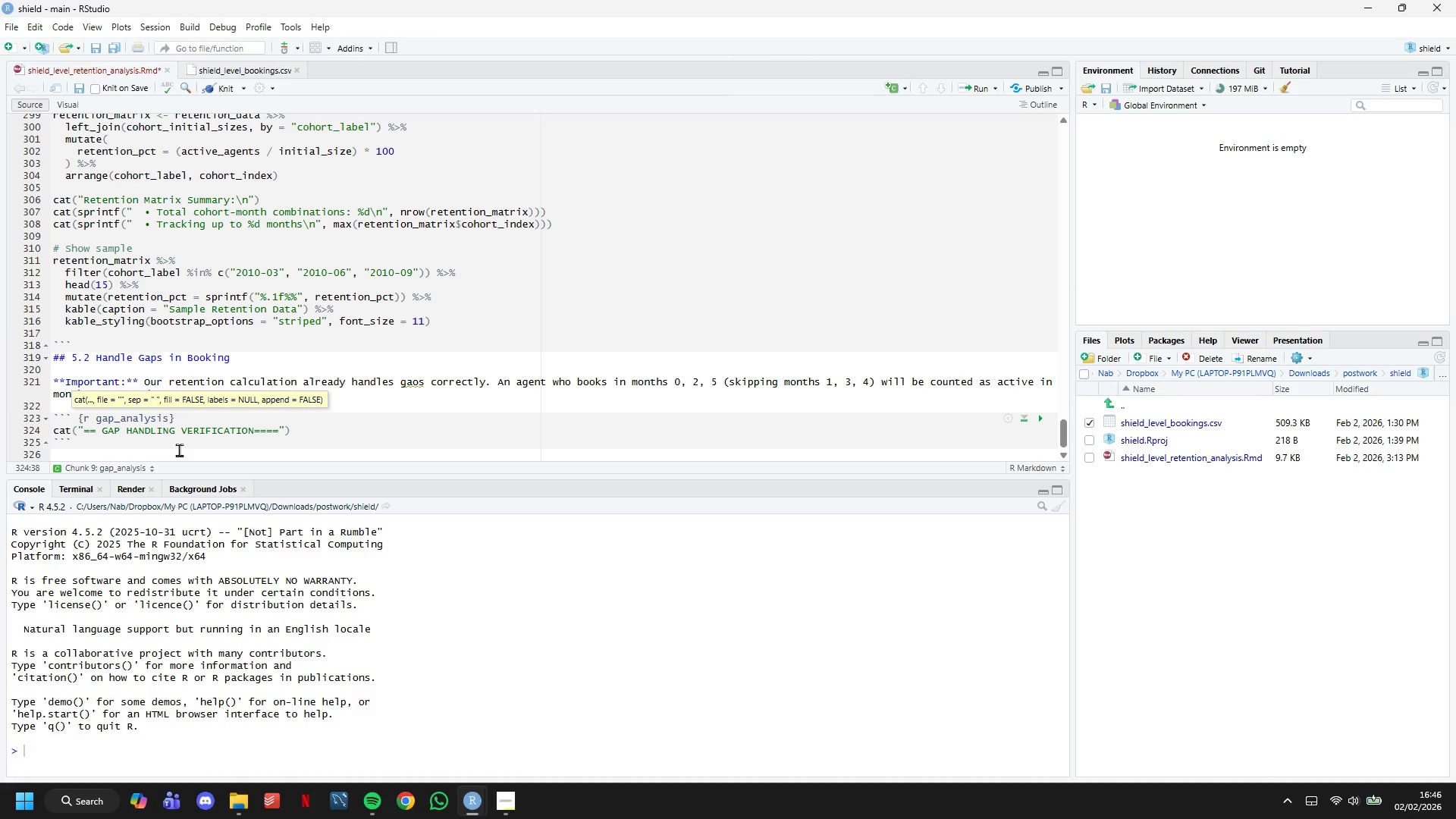 
key(Backspace)
 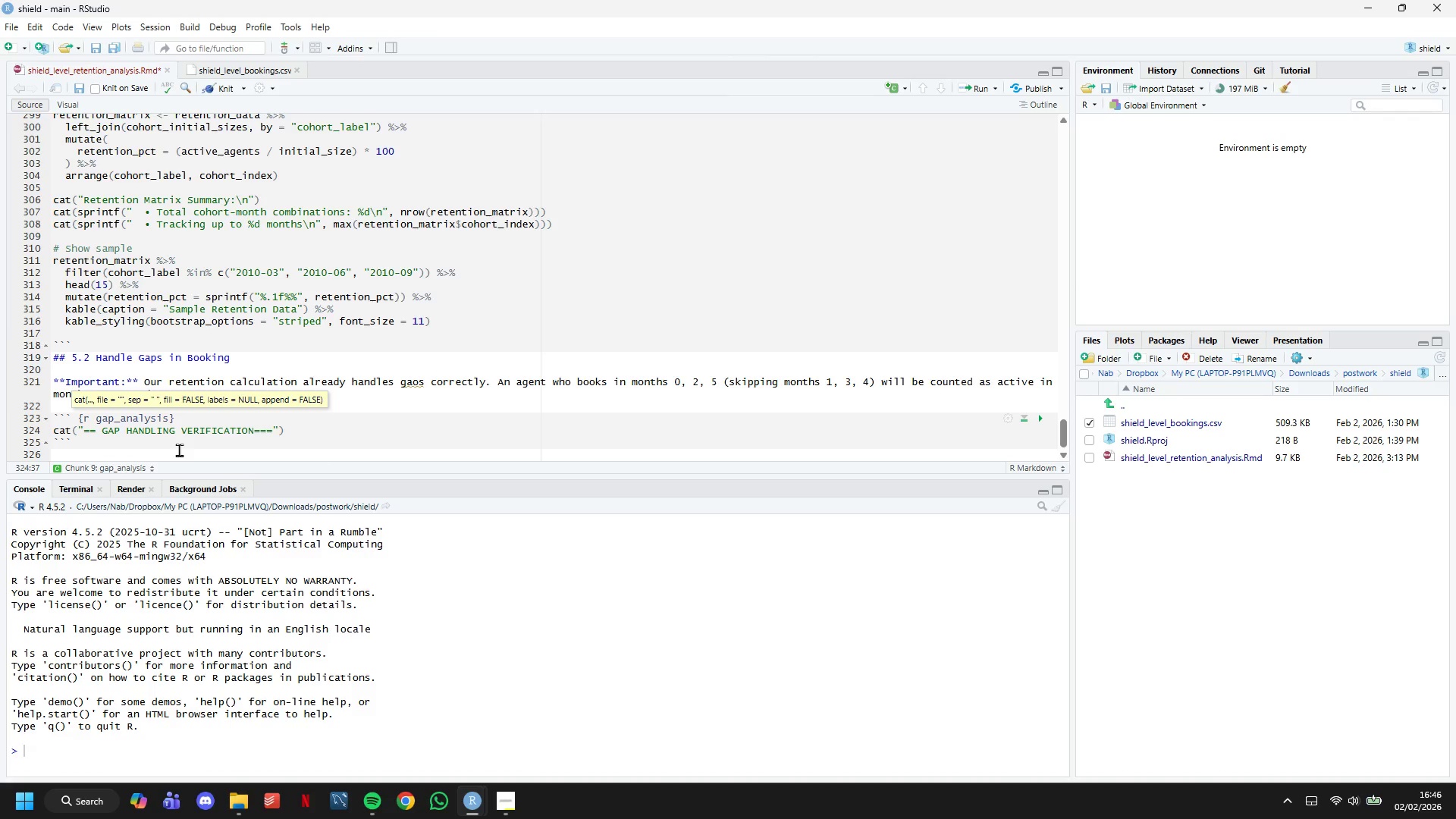 
key(Backslash)
 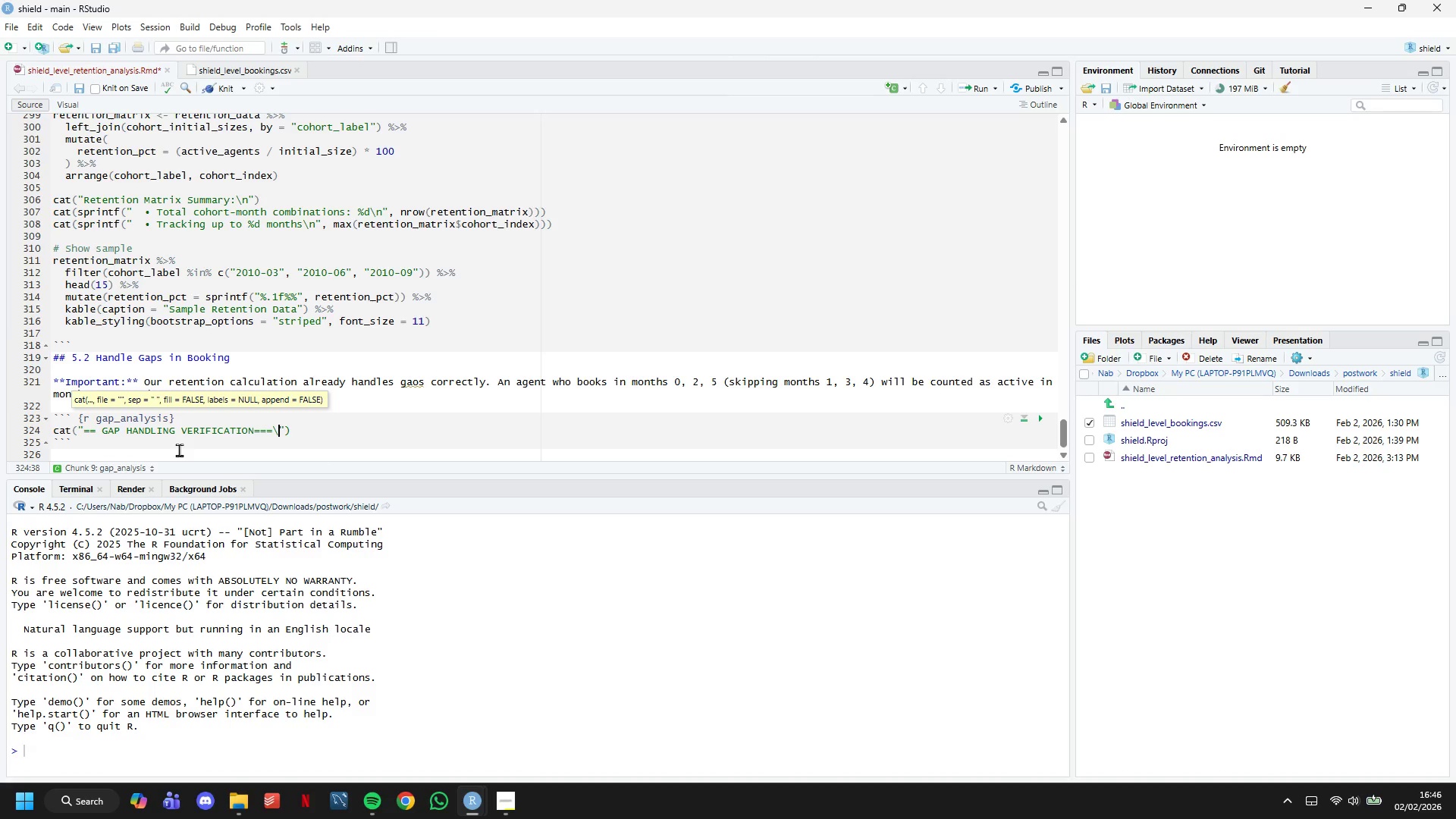 
key(CapsLock)
 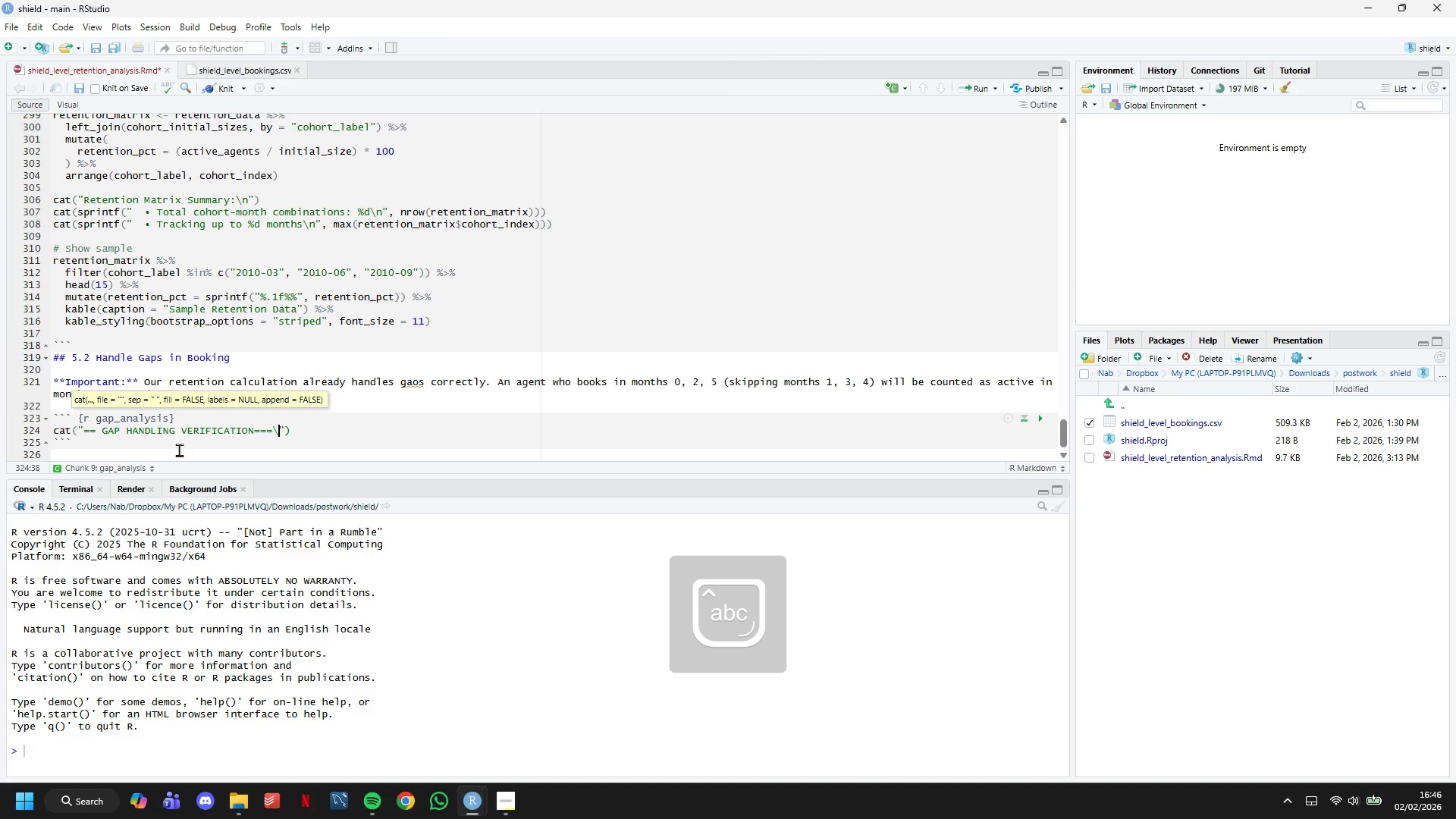 
key(N)
 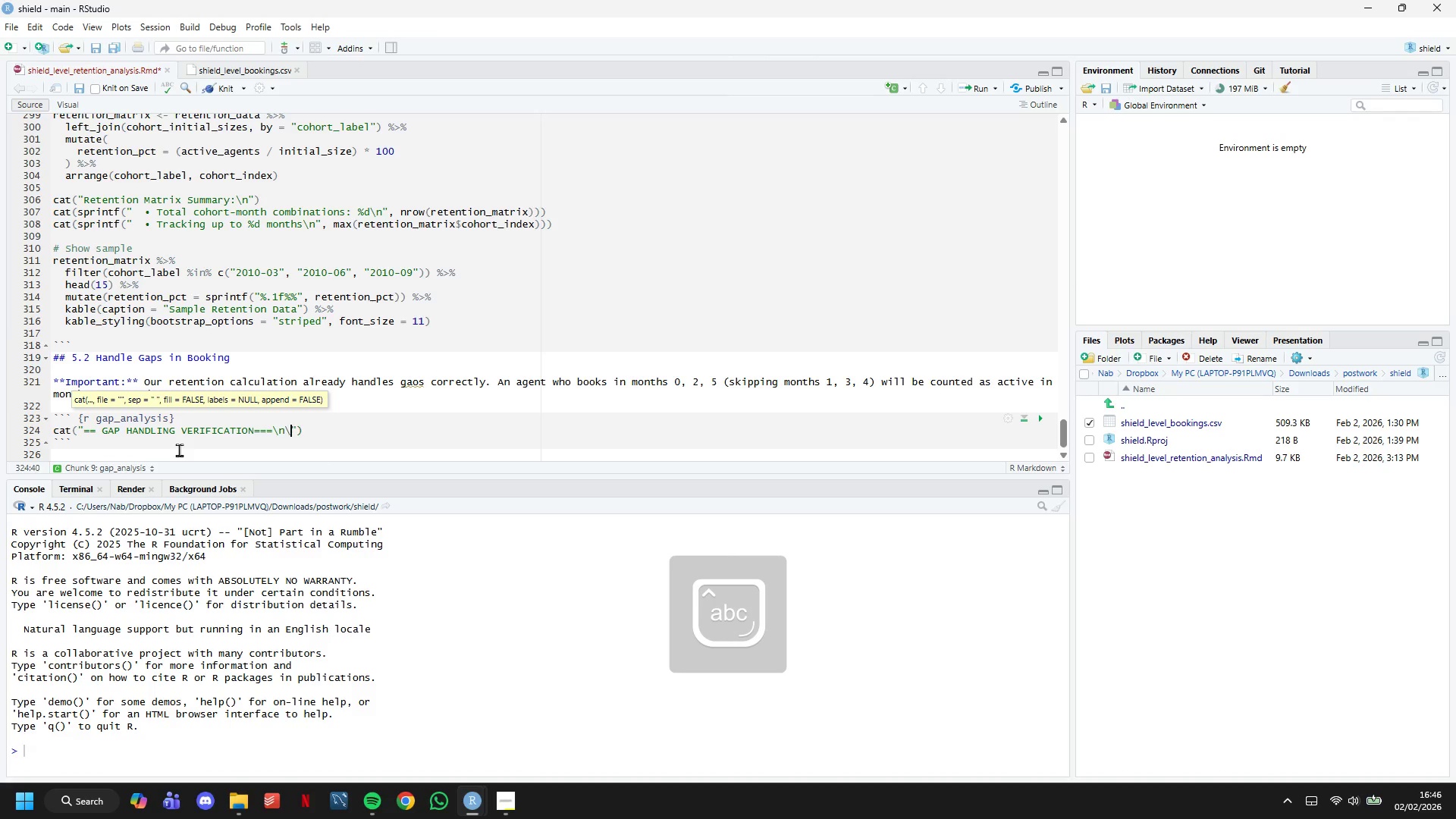 
key(Backslash)
 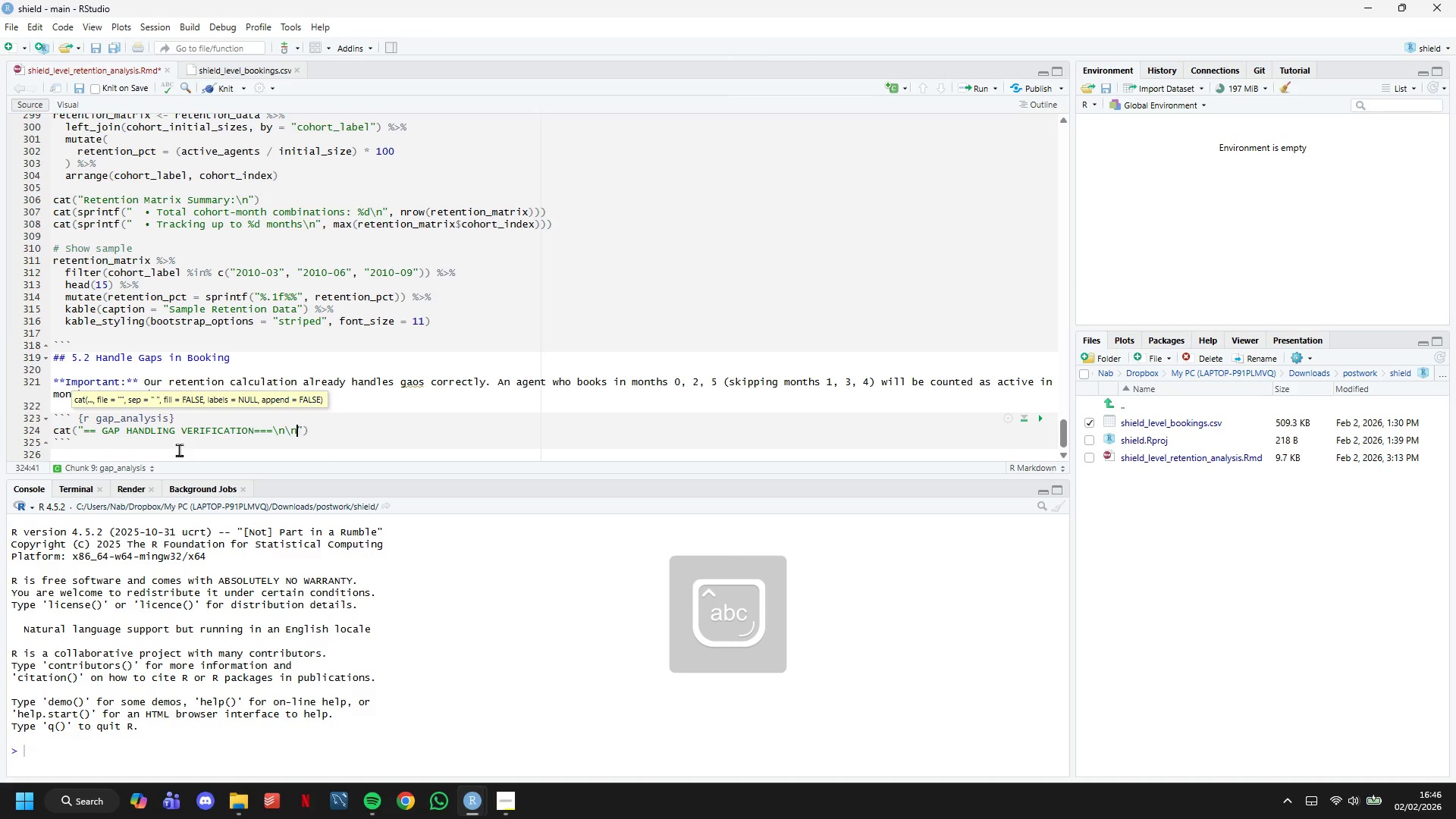 
key(N)
 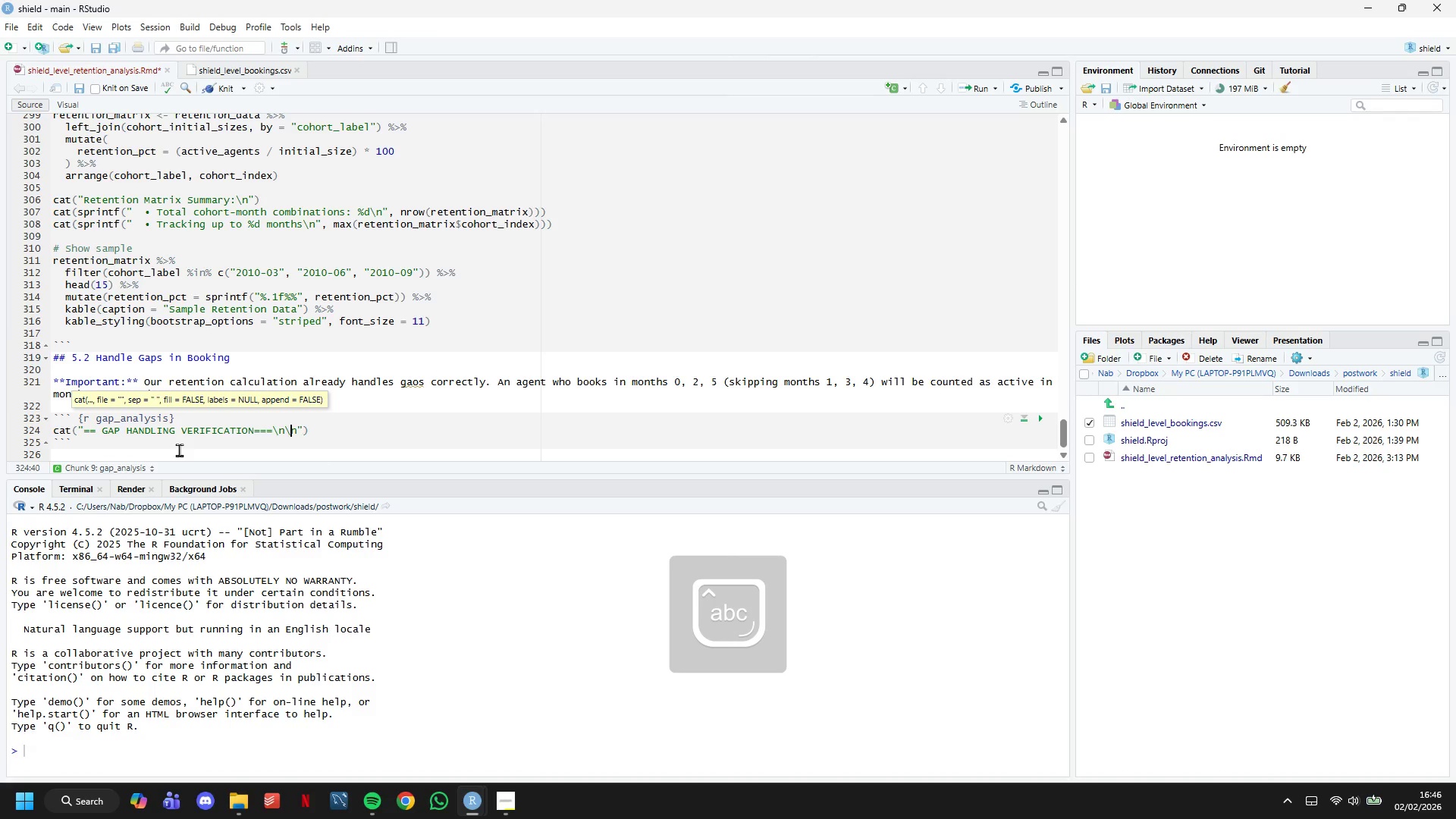 
hold_key(key=ArrowLeft, duration=1.17)
 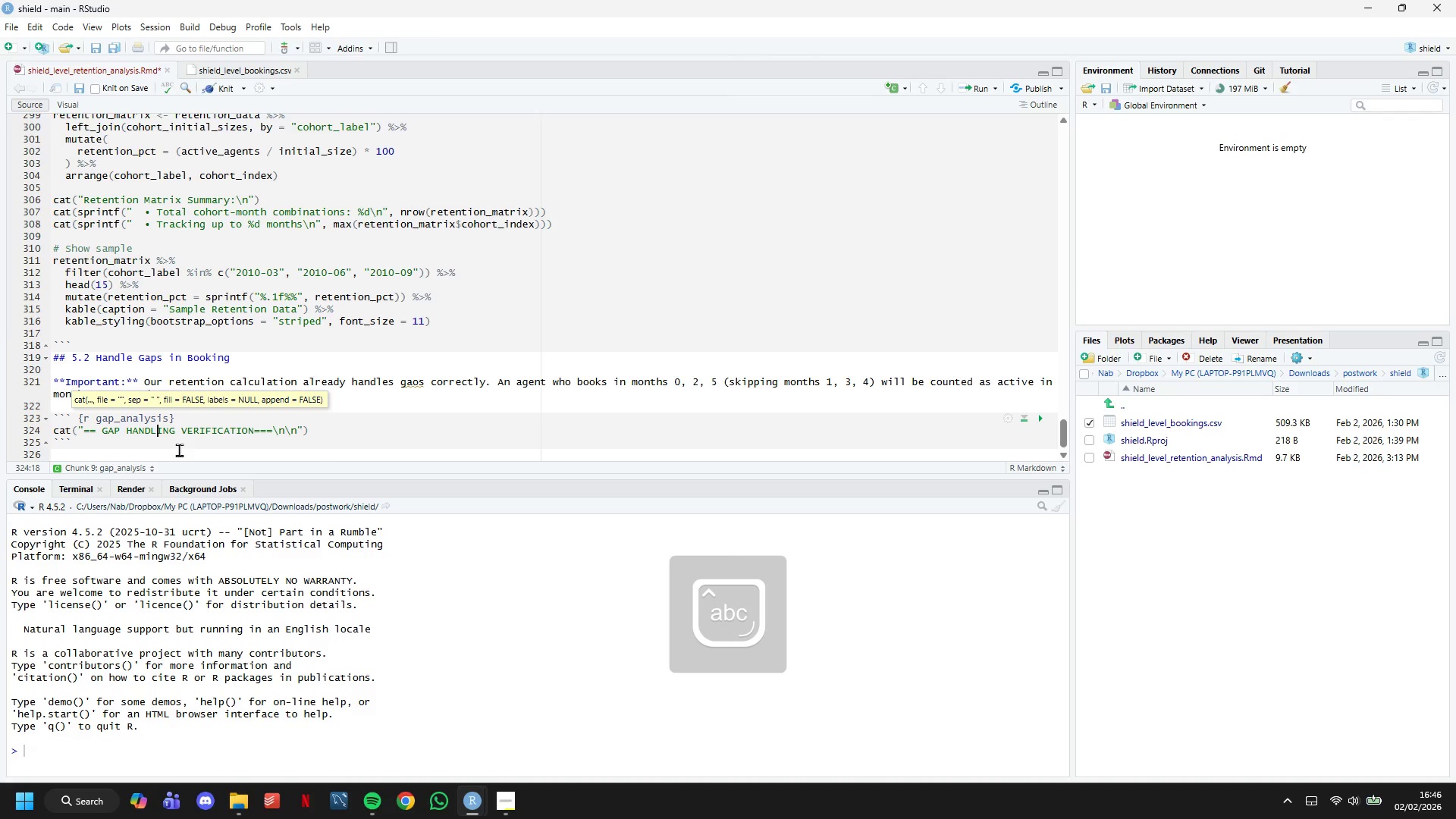 
hold_key(key=ArrowLeft, duration=0.7)
 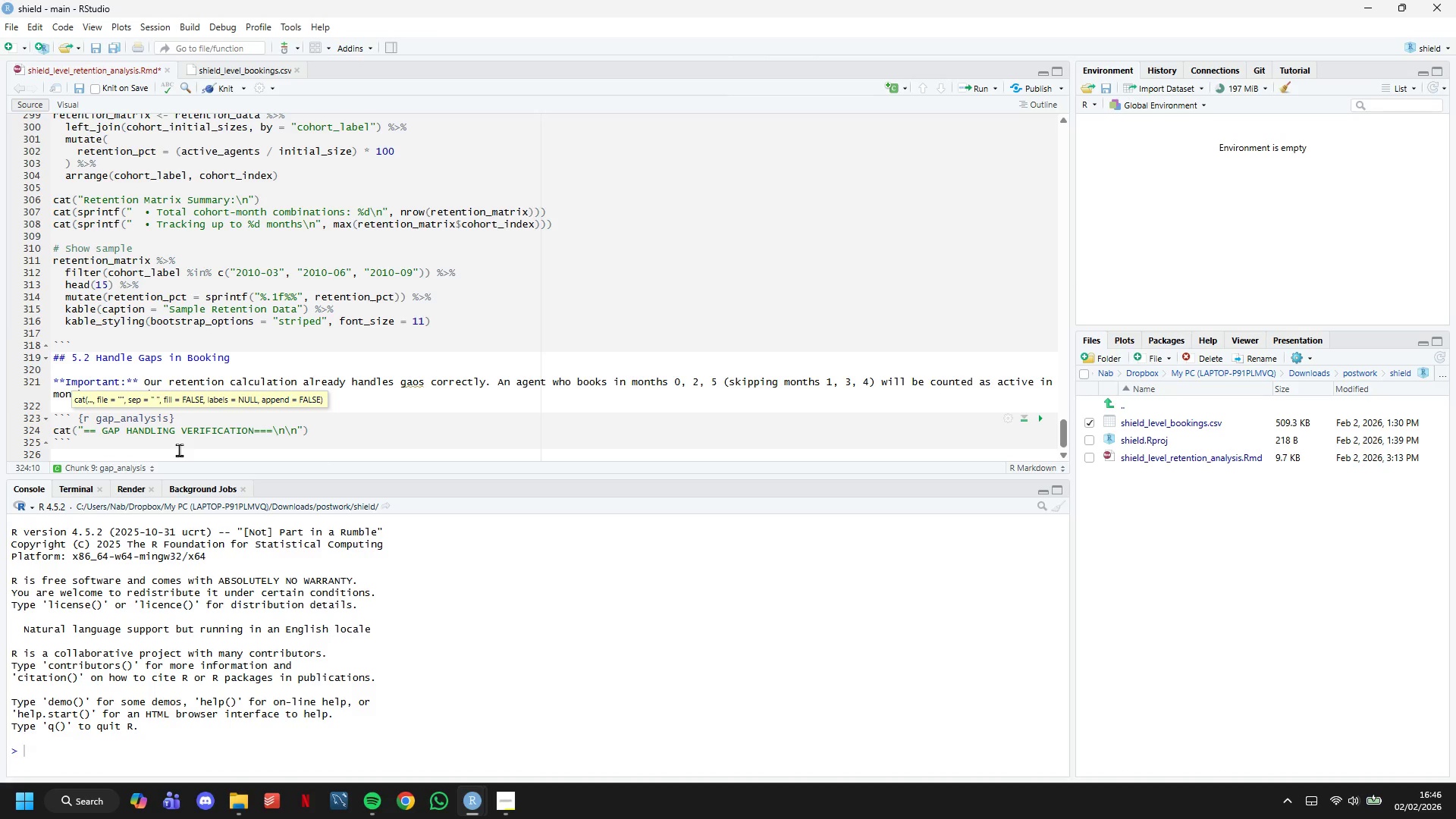 
key(ArrowLeft)
 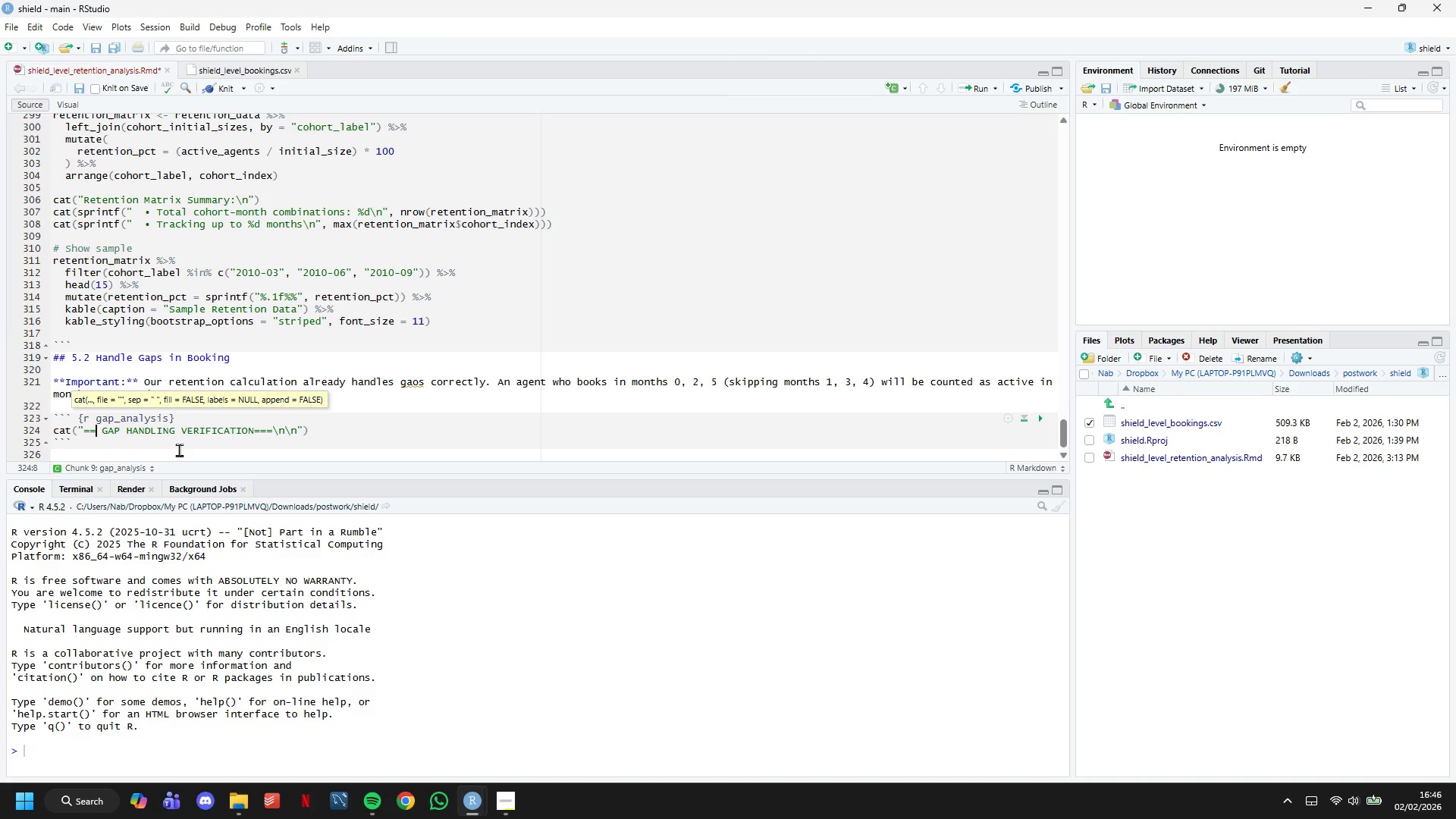 
key(ArrowLeft)
 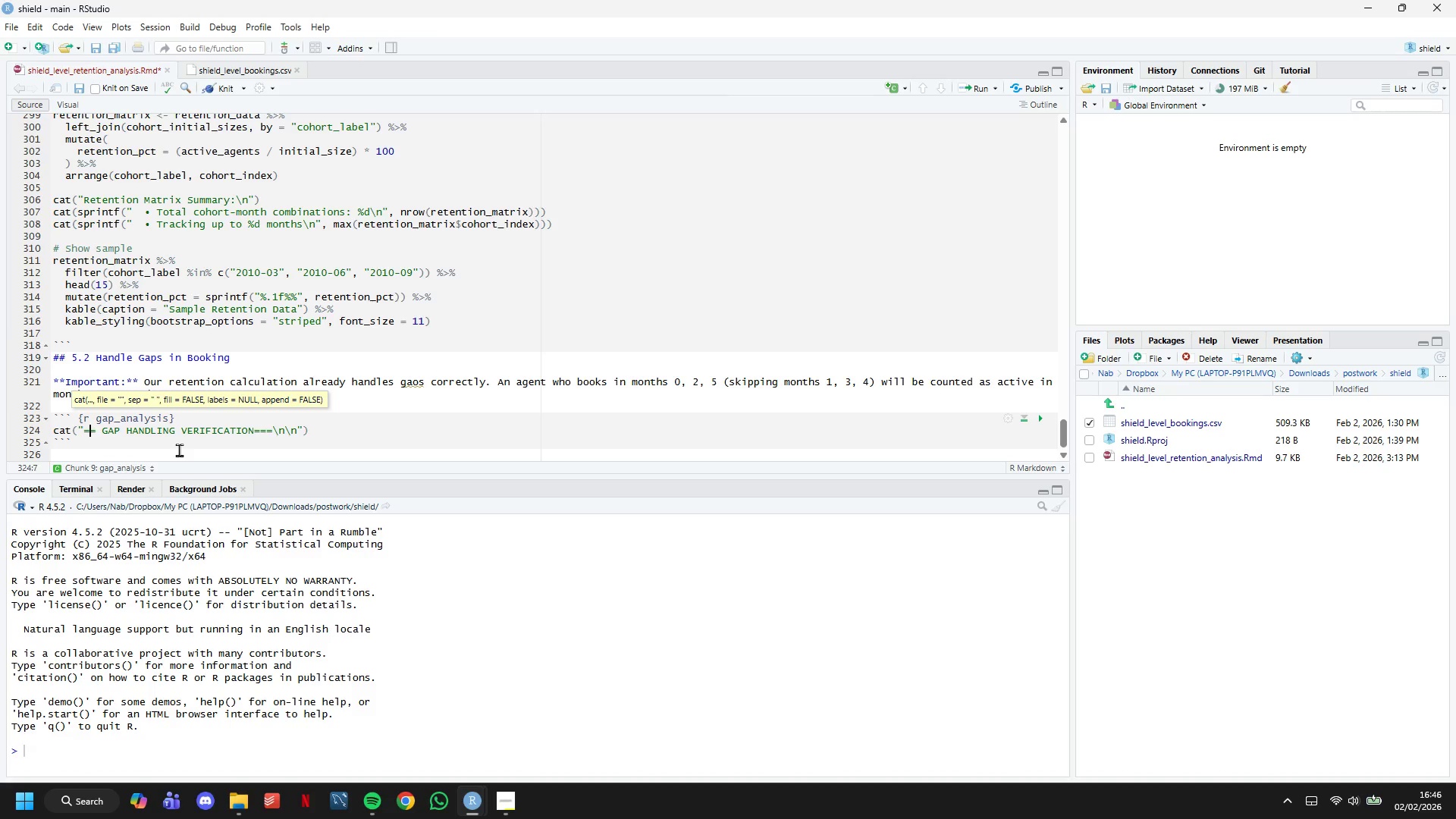 
key(ArrowLeft)
 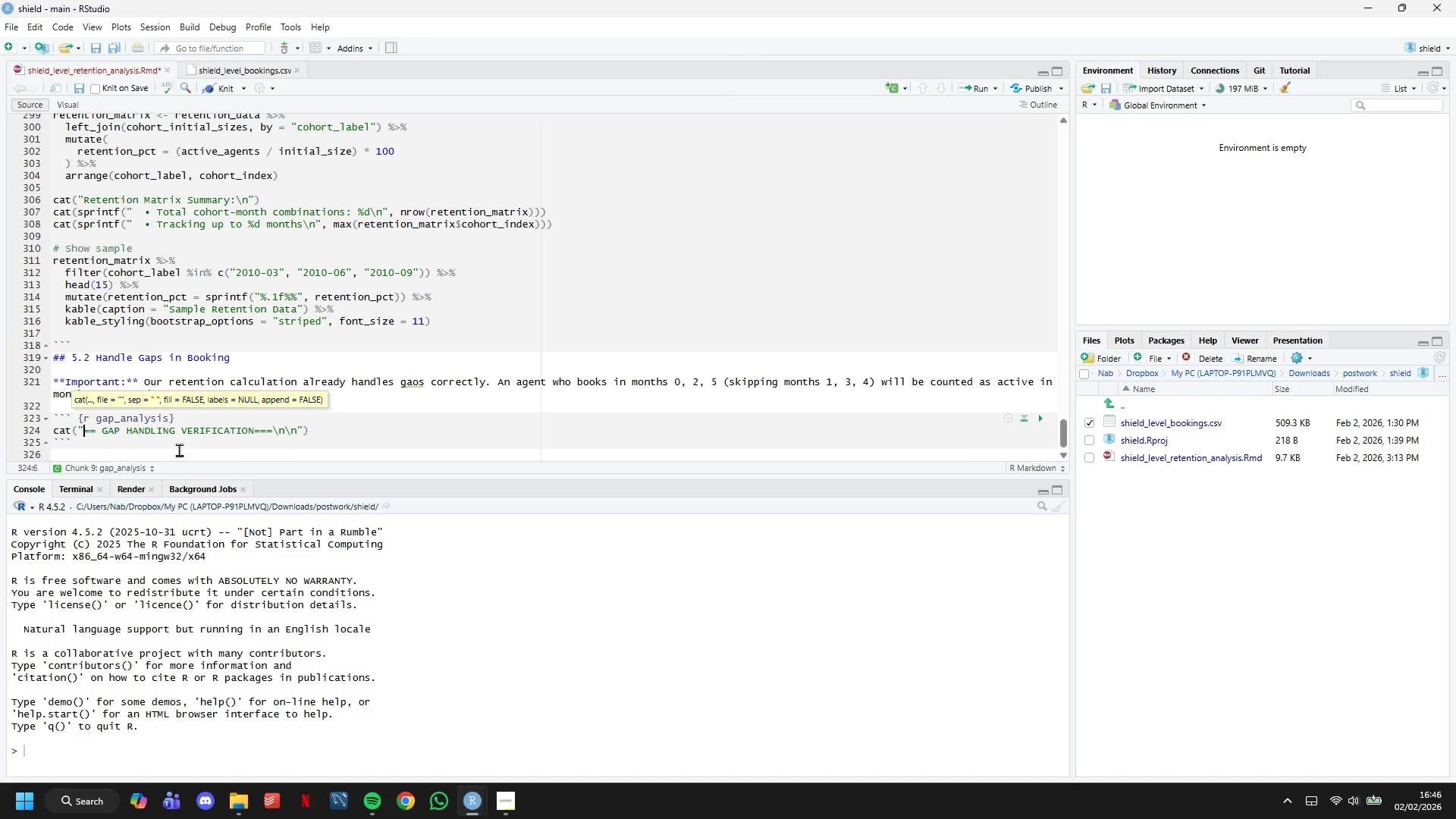 
key(ArrowLeft)
 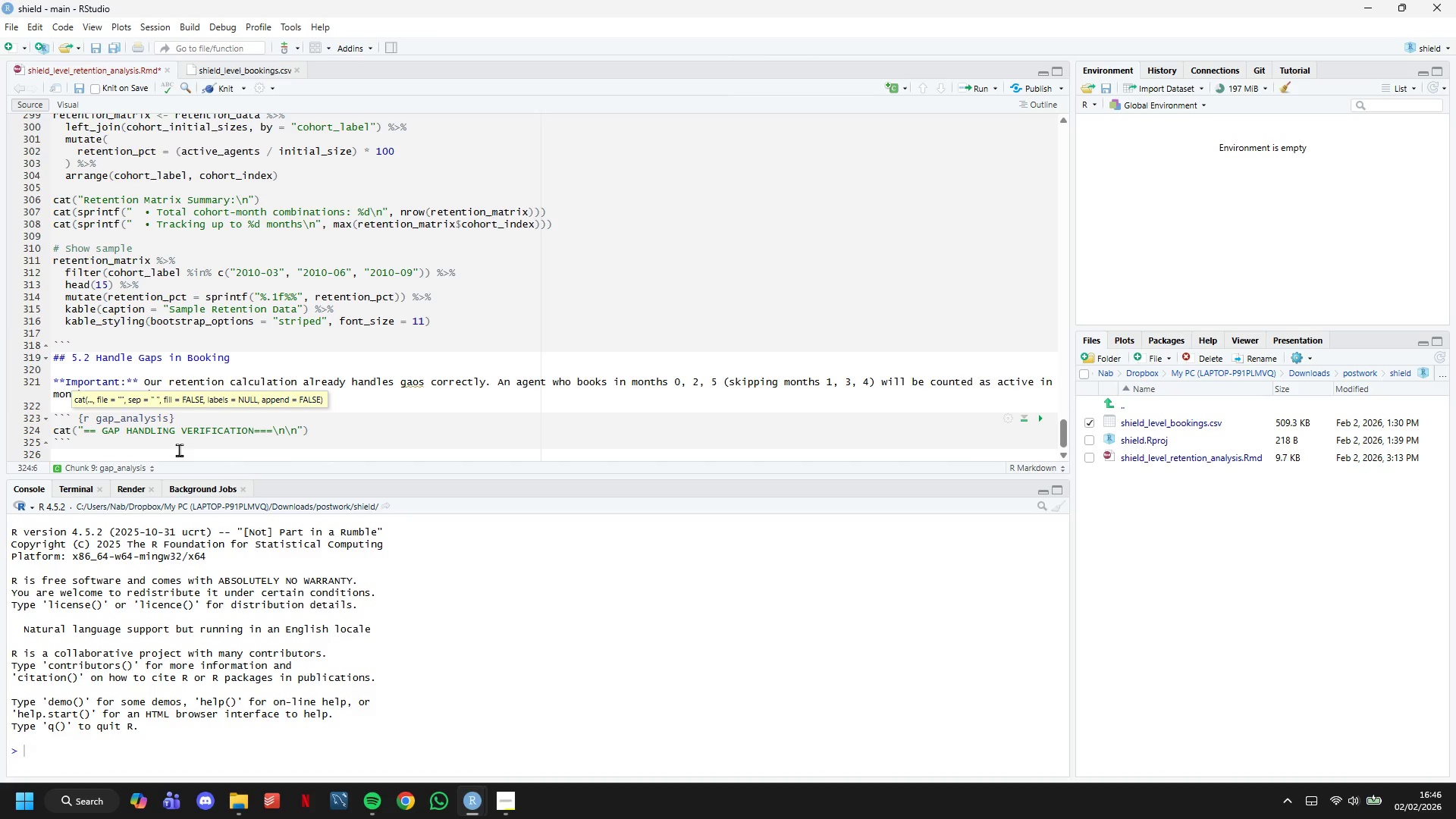 
key(Backslash)
 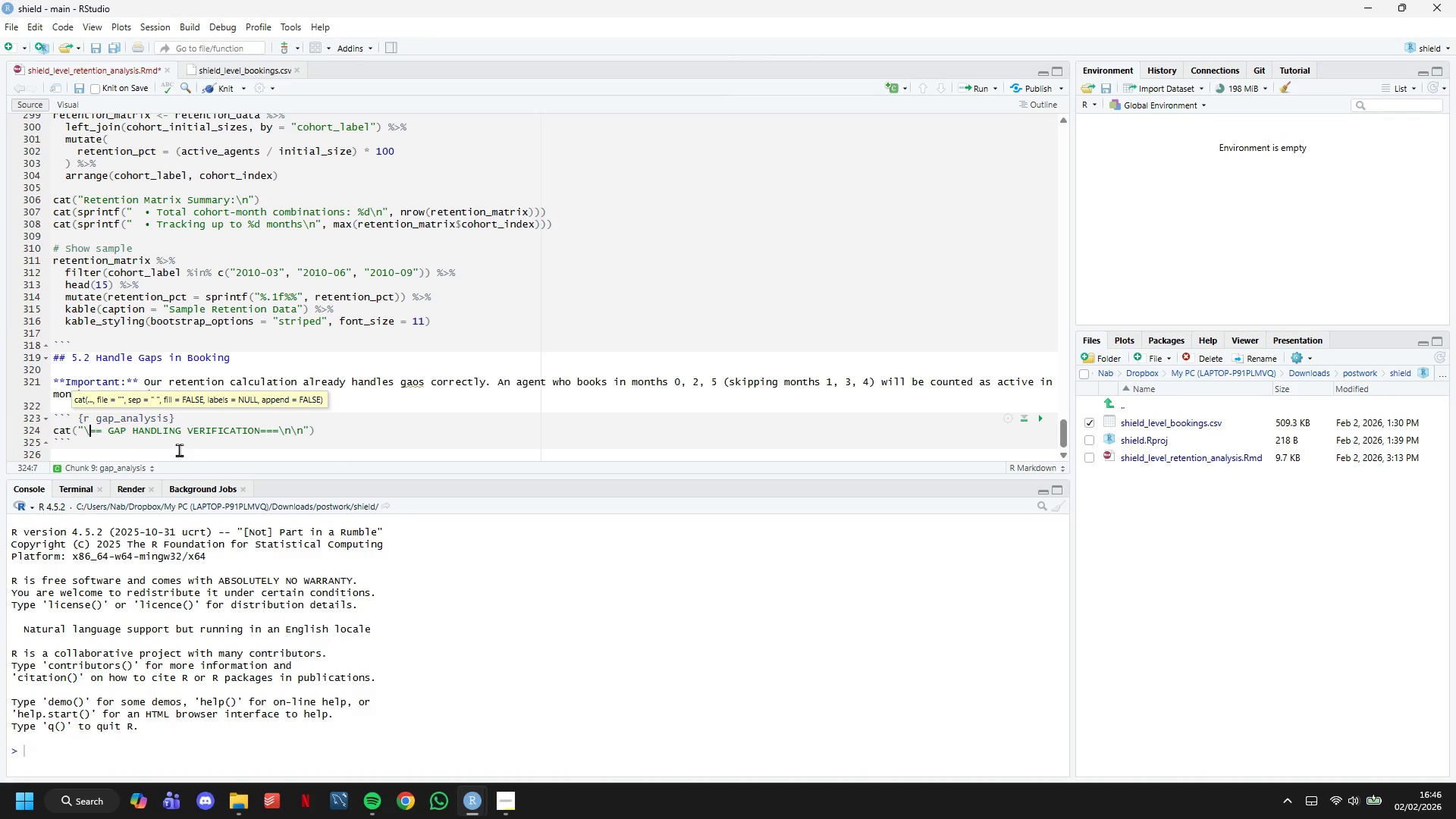 
key(N)
 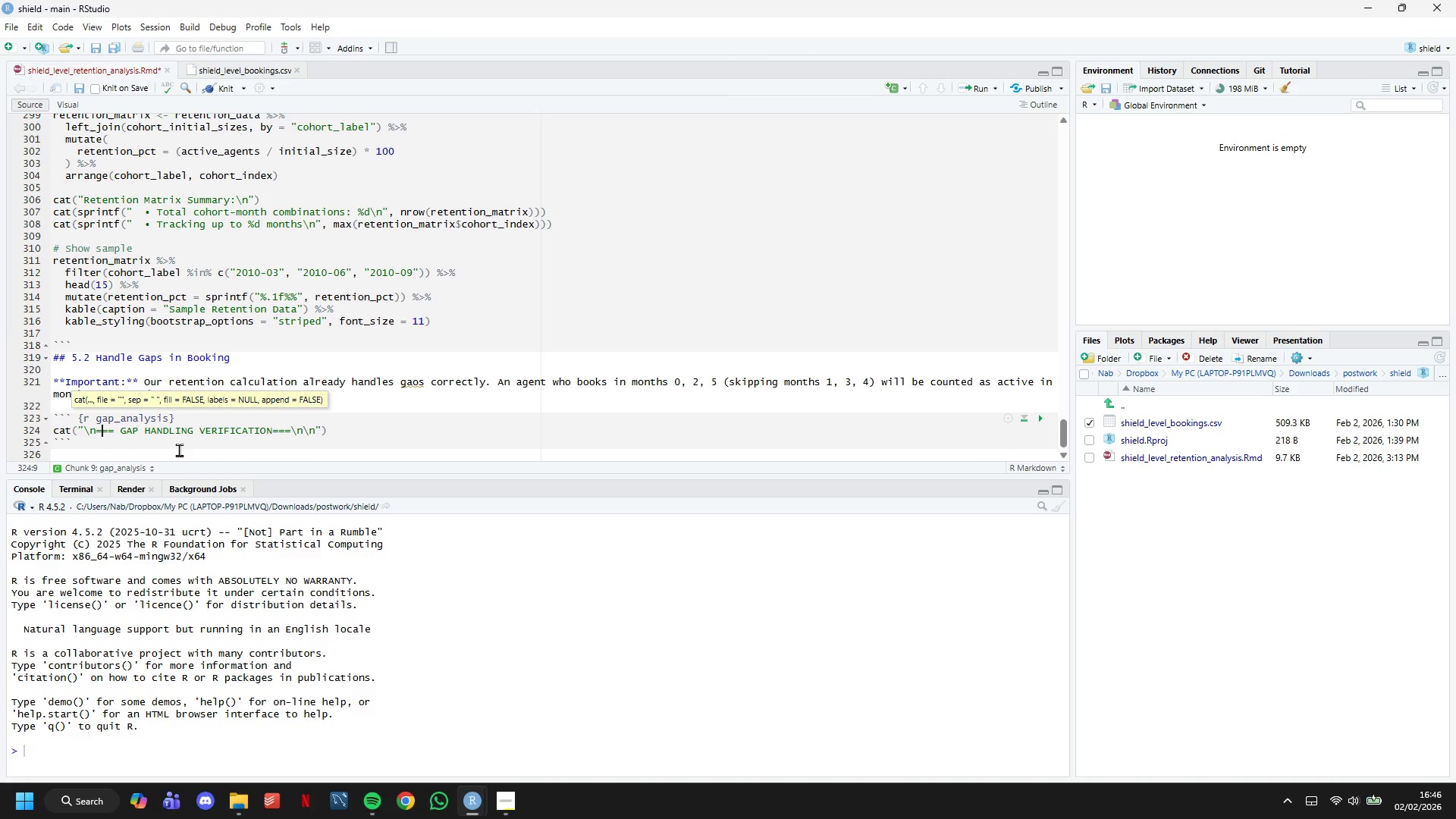 
key(Equal)
 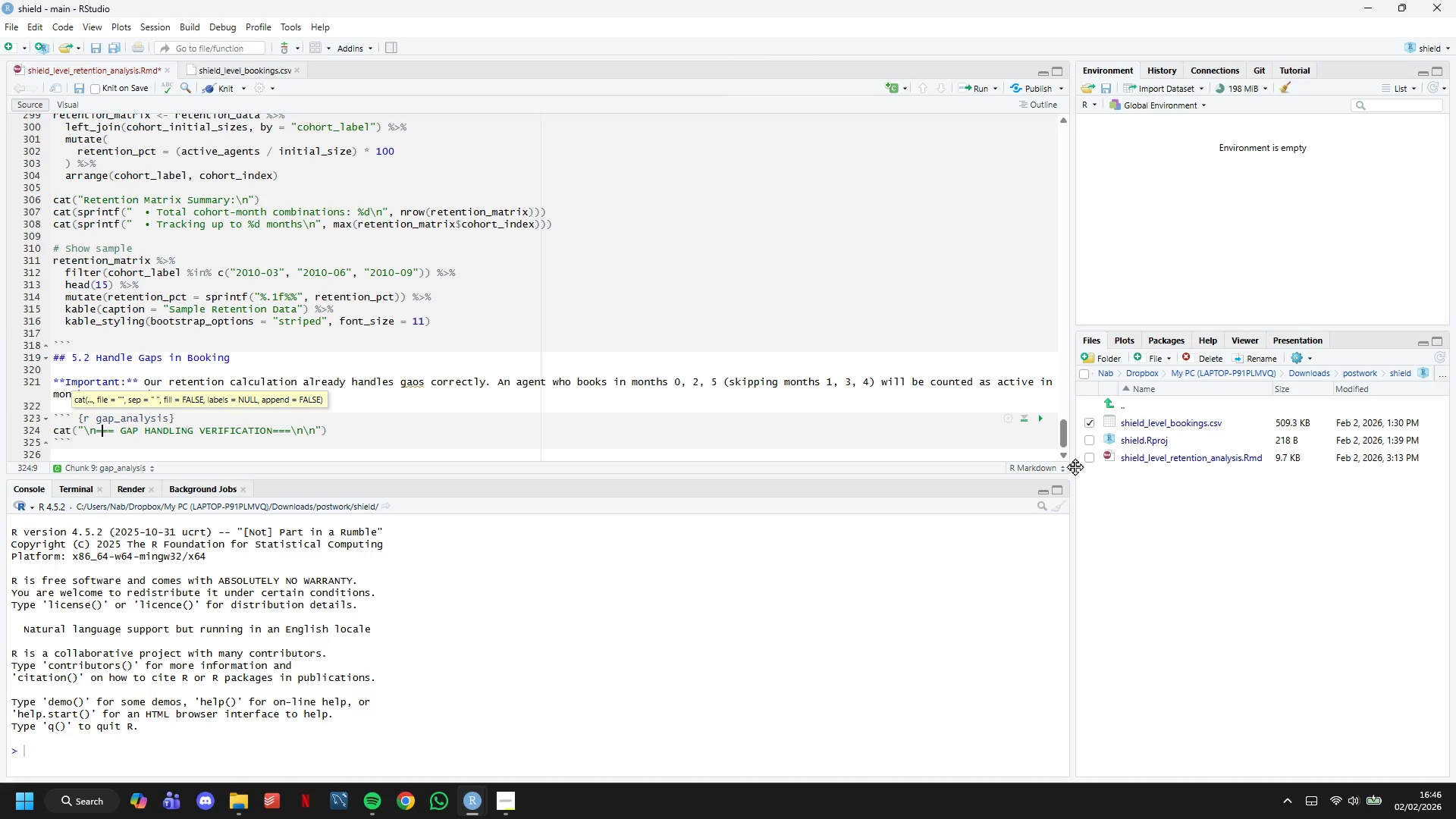 
left_click_drag(start_coordinate=[1067, 439], to_coordinate=[1062, 105])
 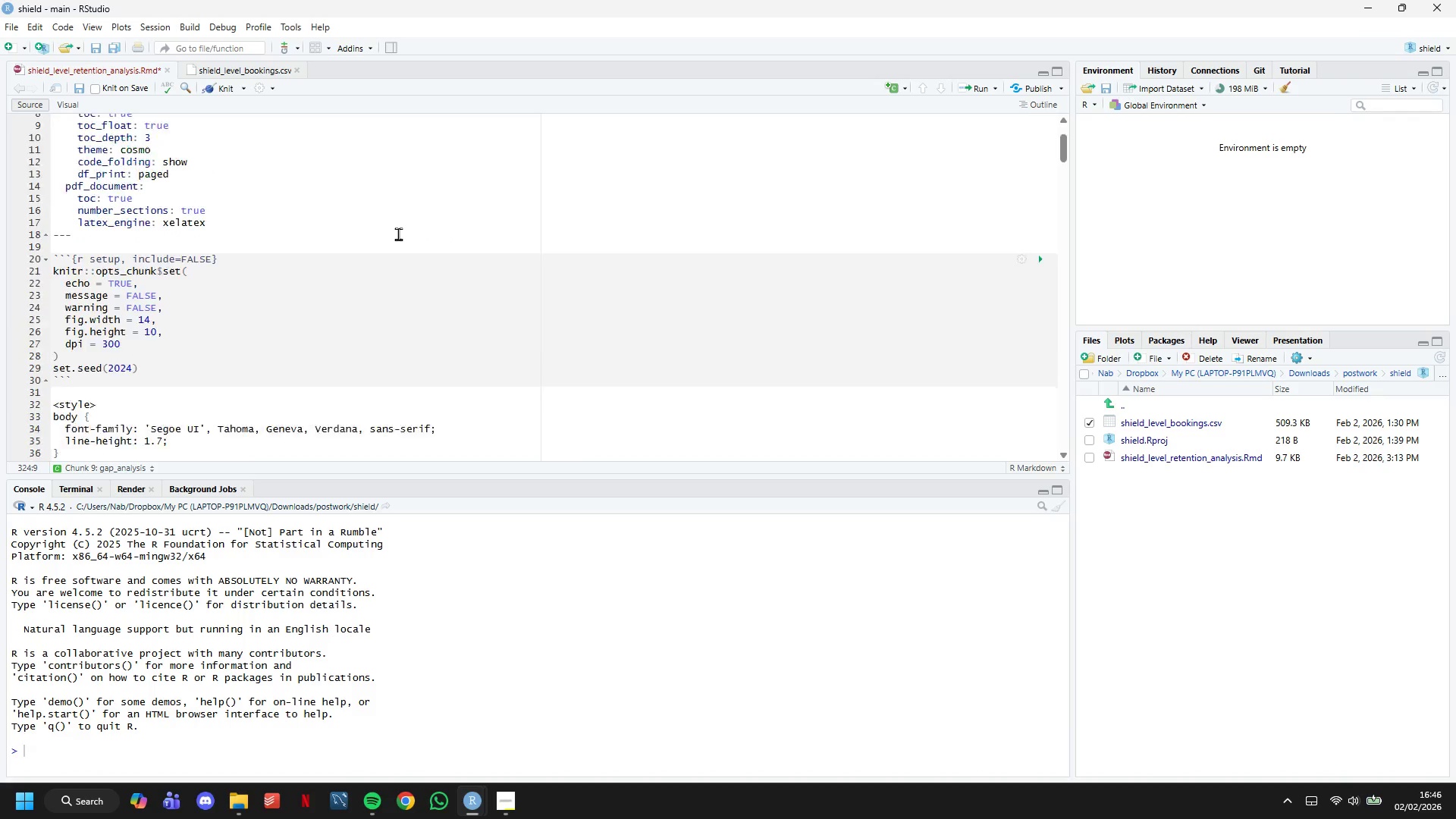 
scroll: coordinate [398, 234], scroll_direction: down, amount: 12.0
 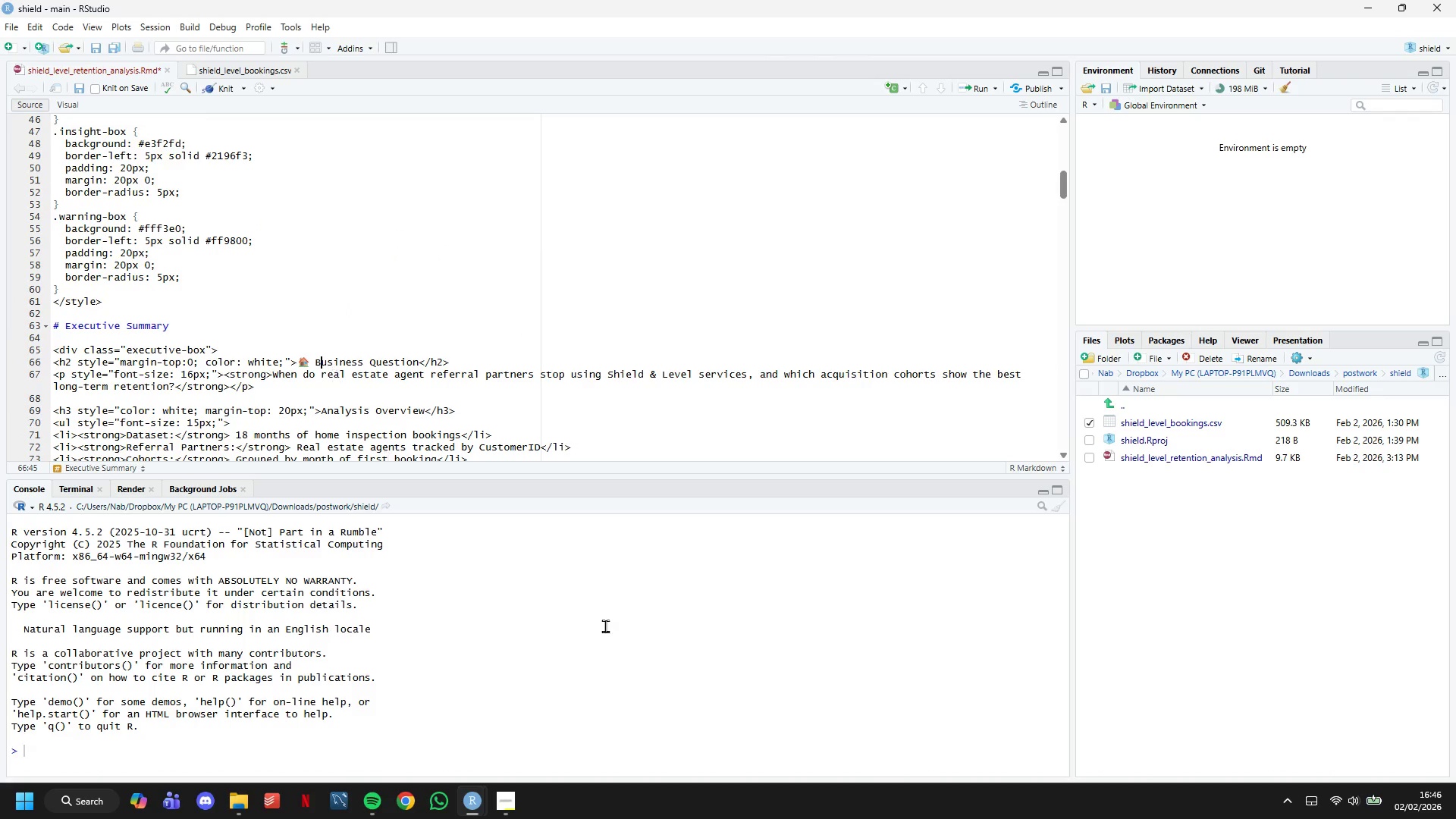 
key(ArrowLeft)
 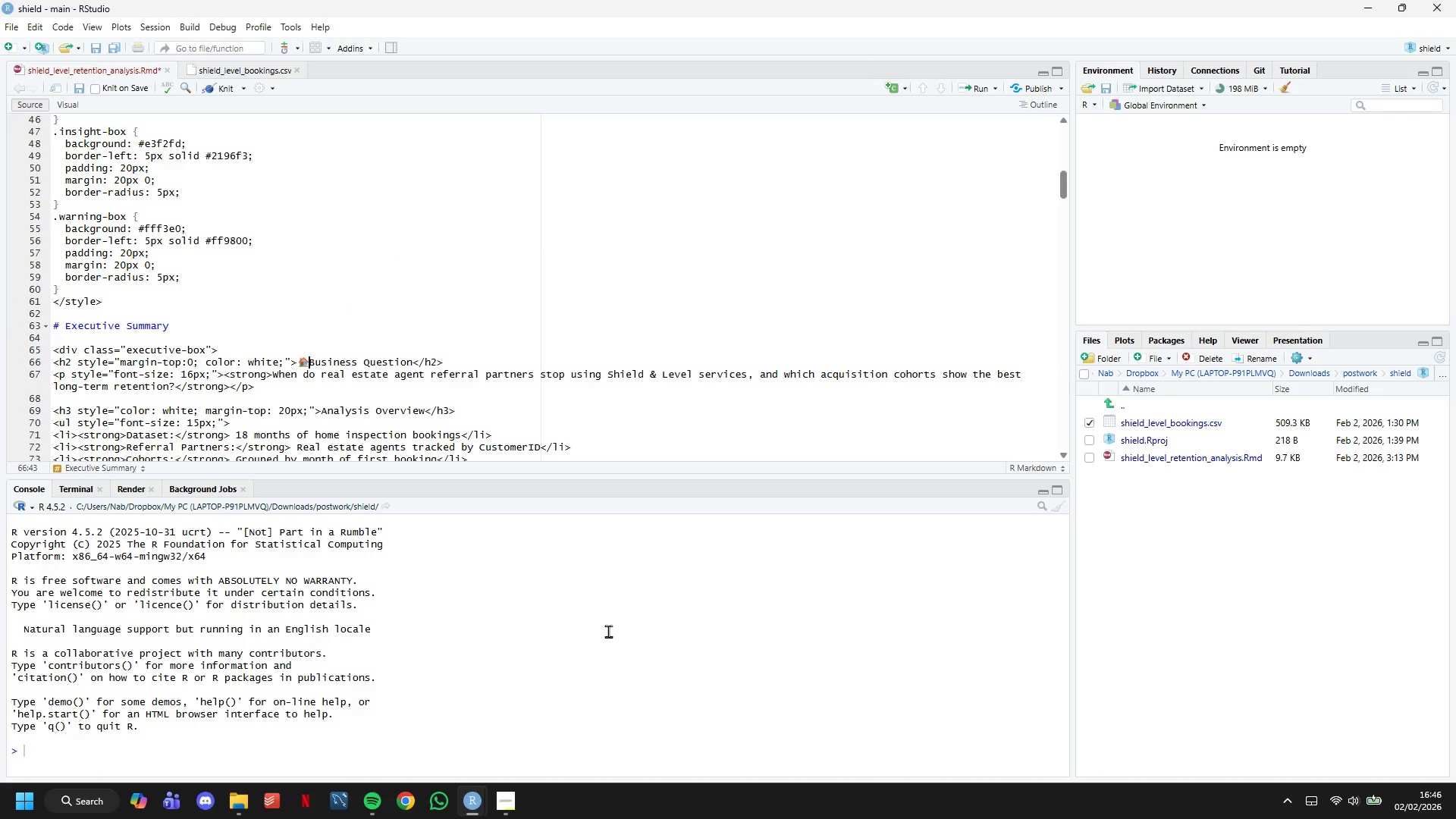 
key(Backspace)
 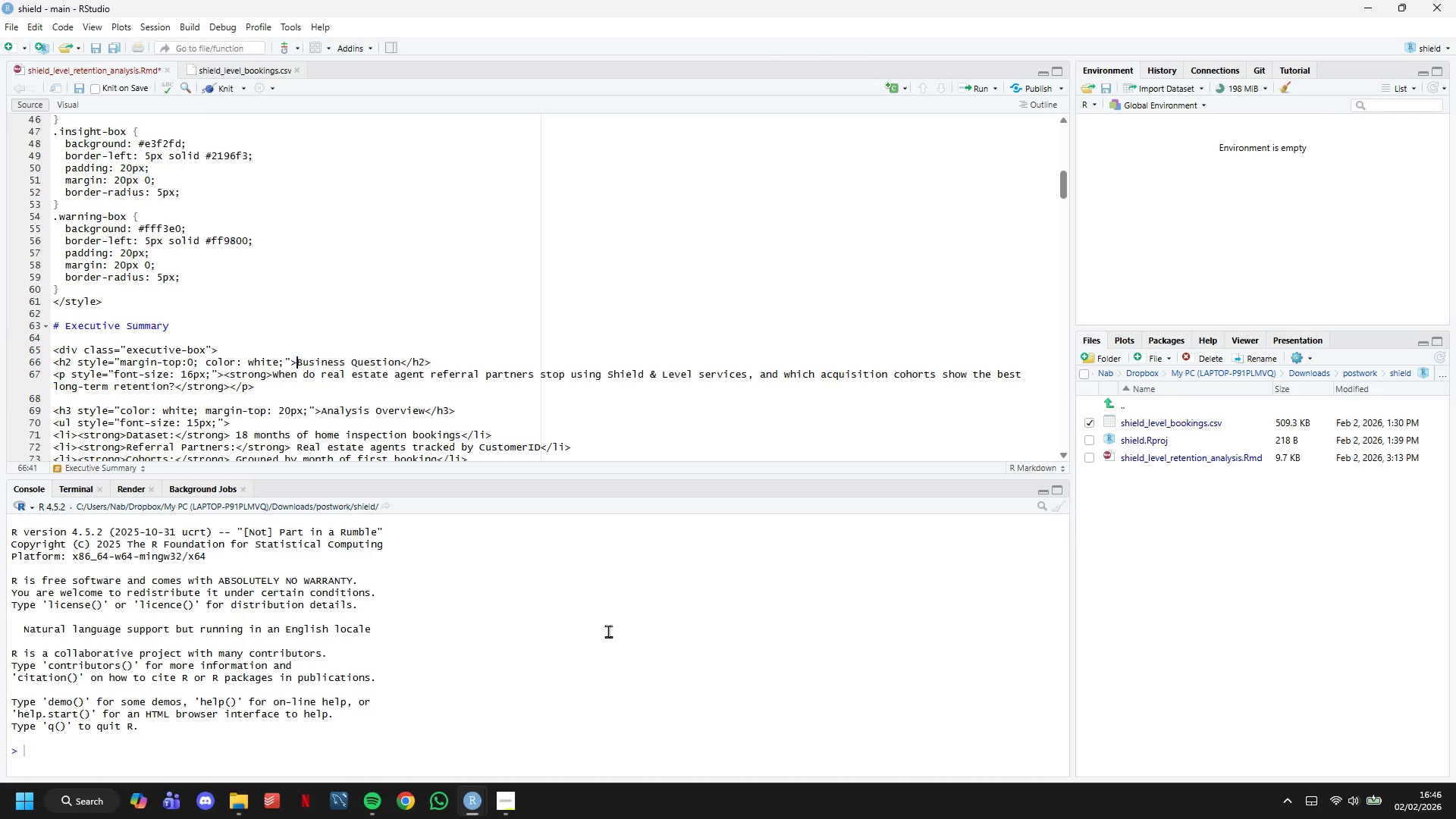 
key(Backspace)
 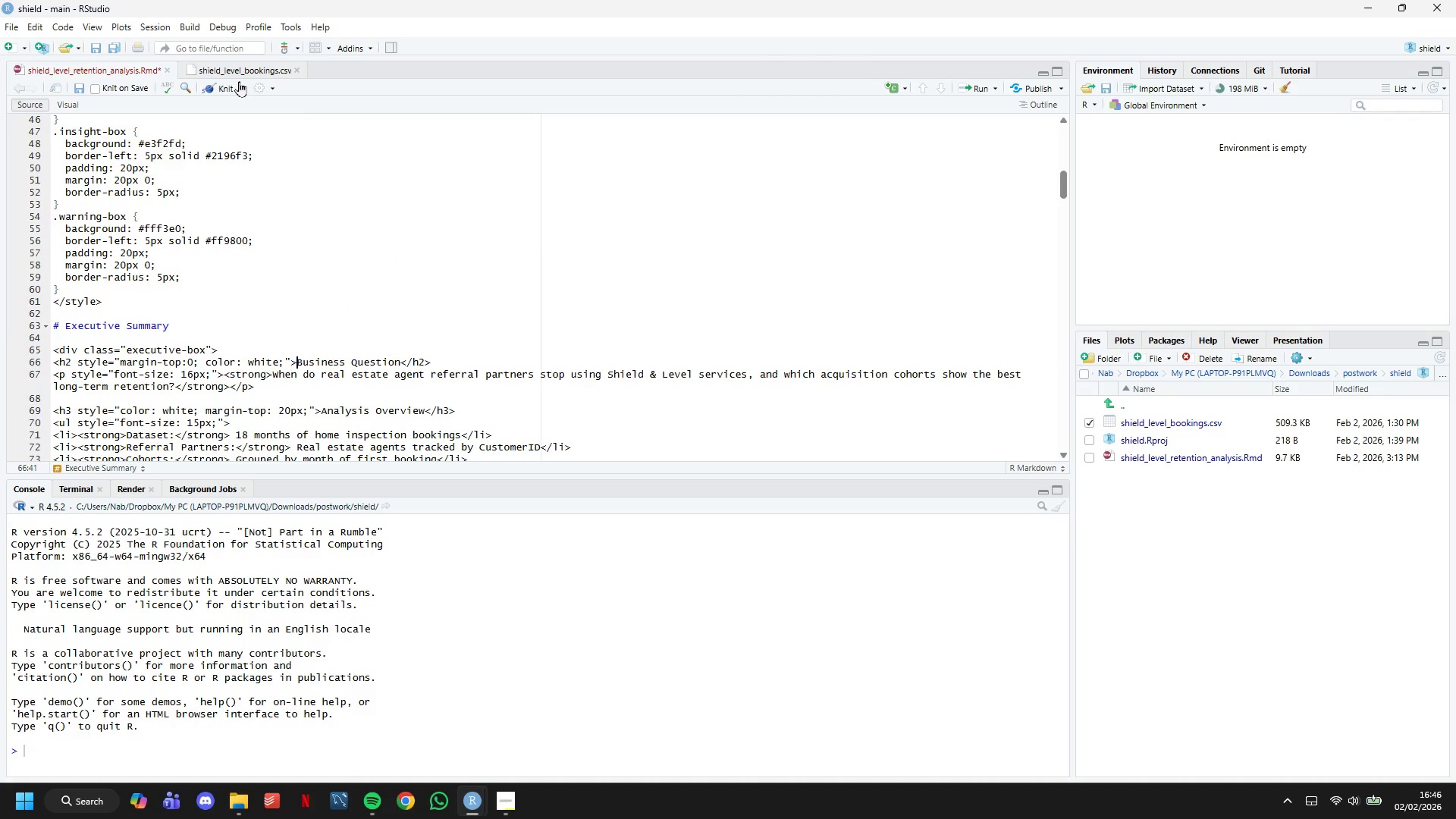 
left_click([227, 89])
 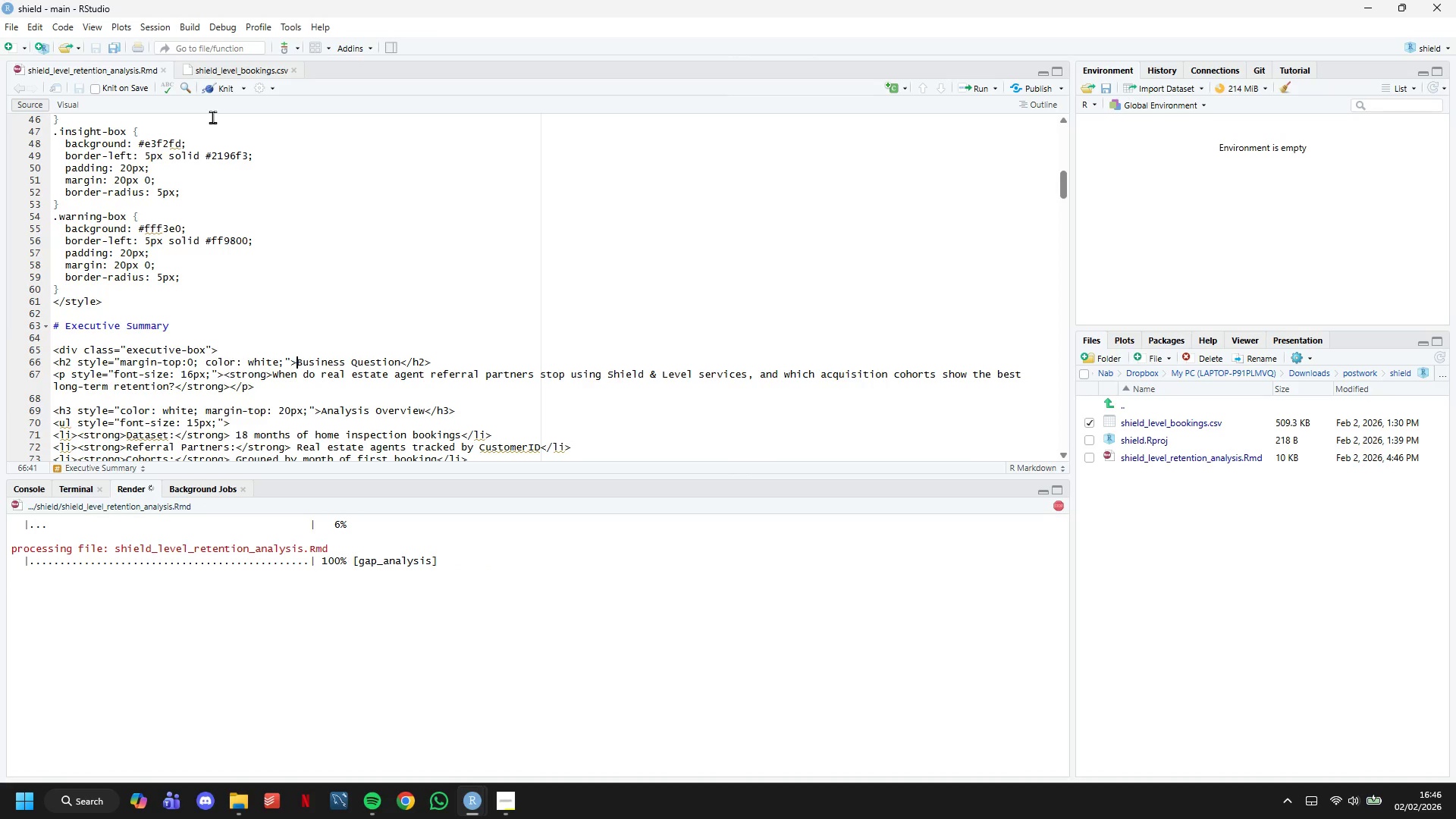 
wait(16.72)
 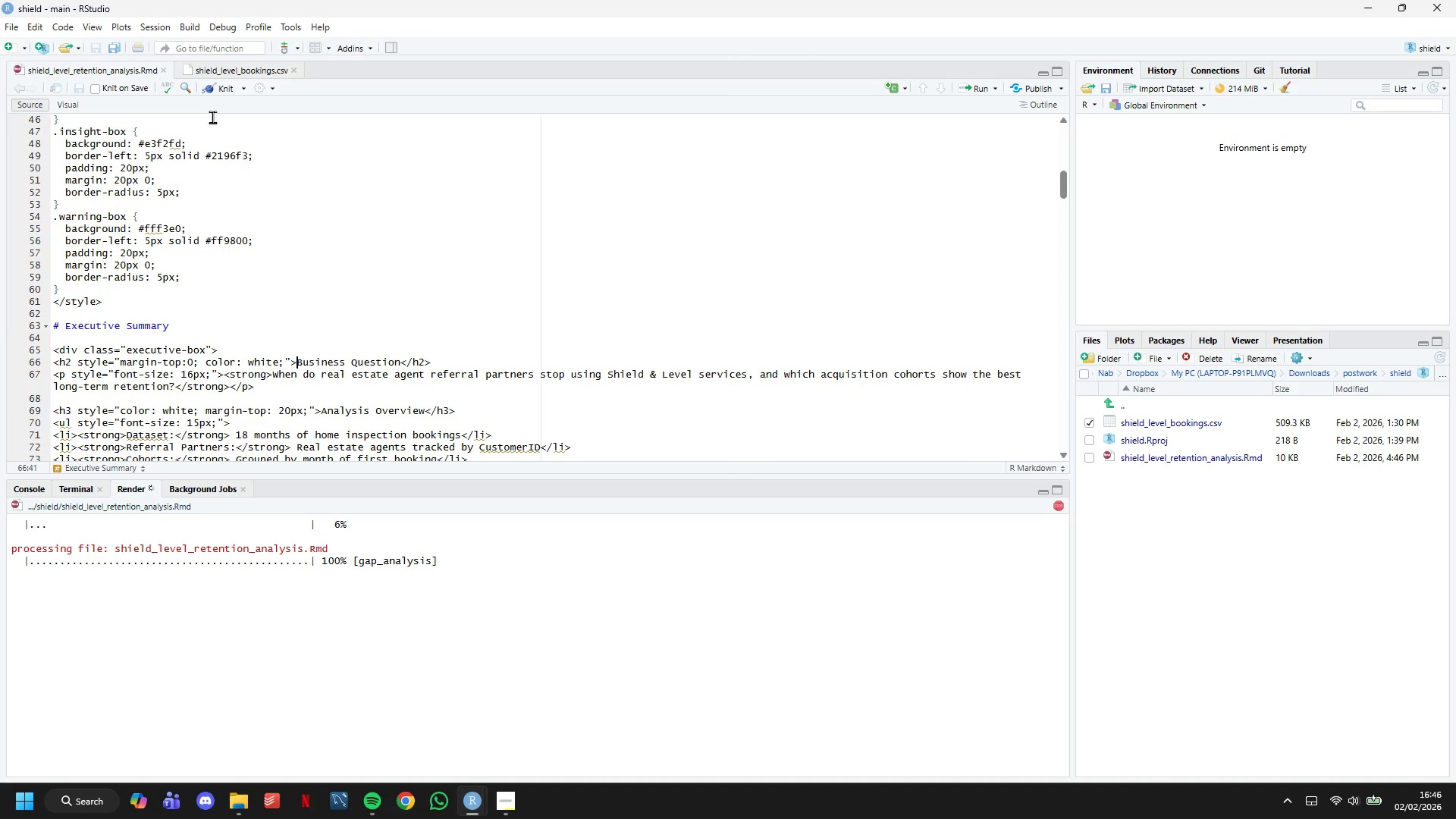 
scroll: coordinate [689, 303], scroll_direction: down, amount: 4.0
 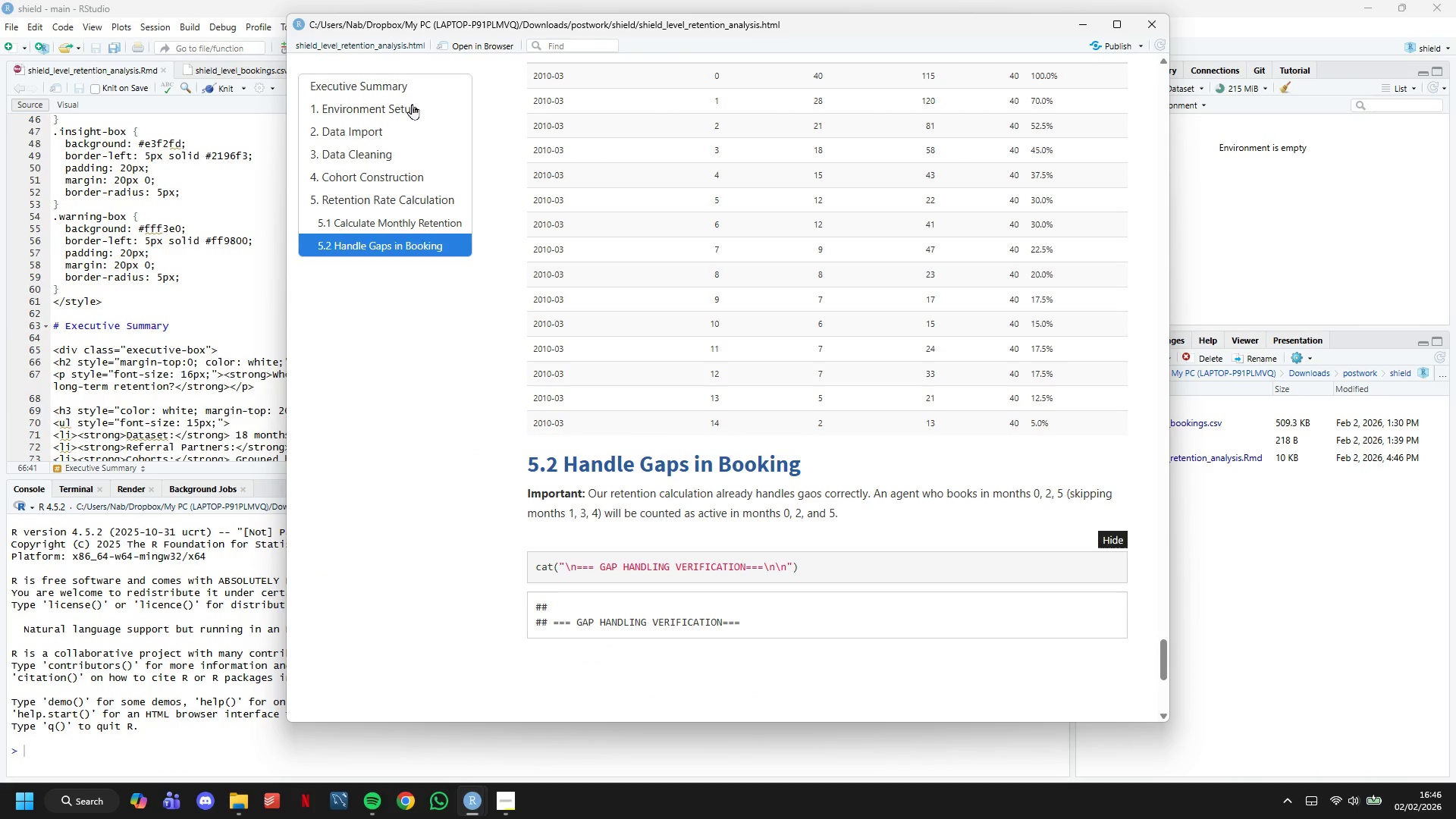 
left_click([412, 104])
 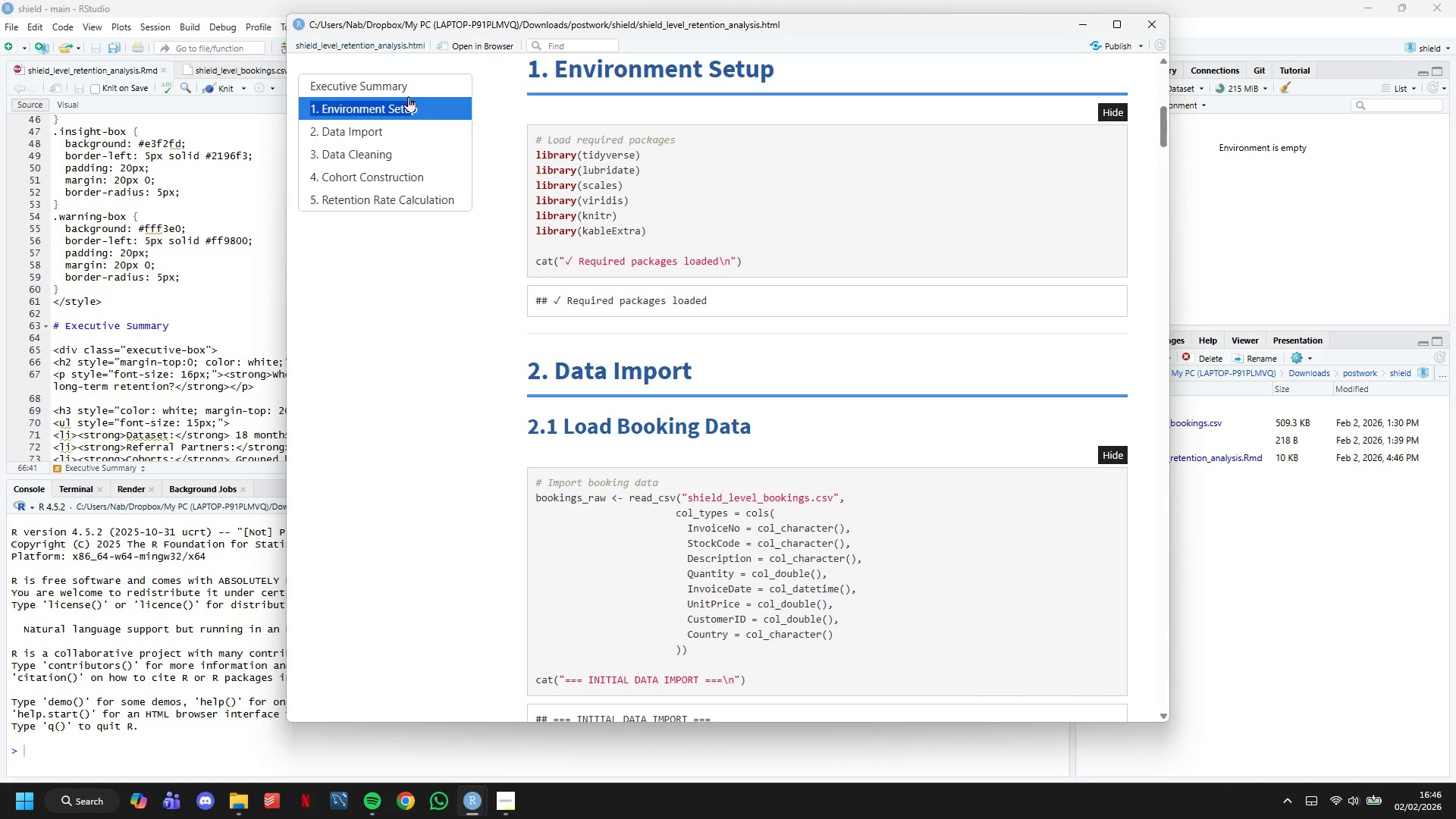 
scroll: coordinate [577, 392], scroll_direction: up, amount: 12.0
 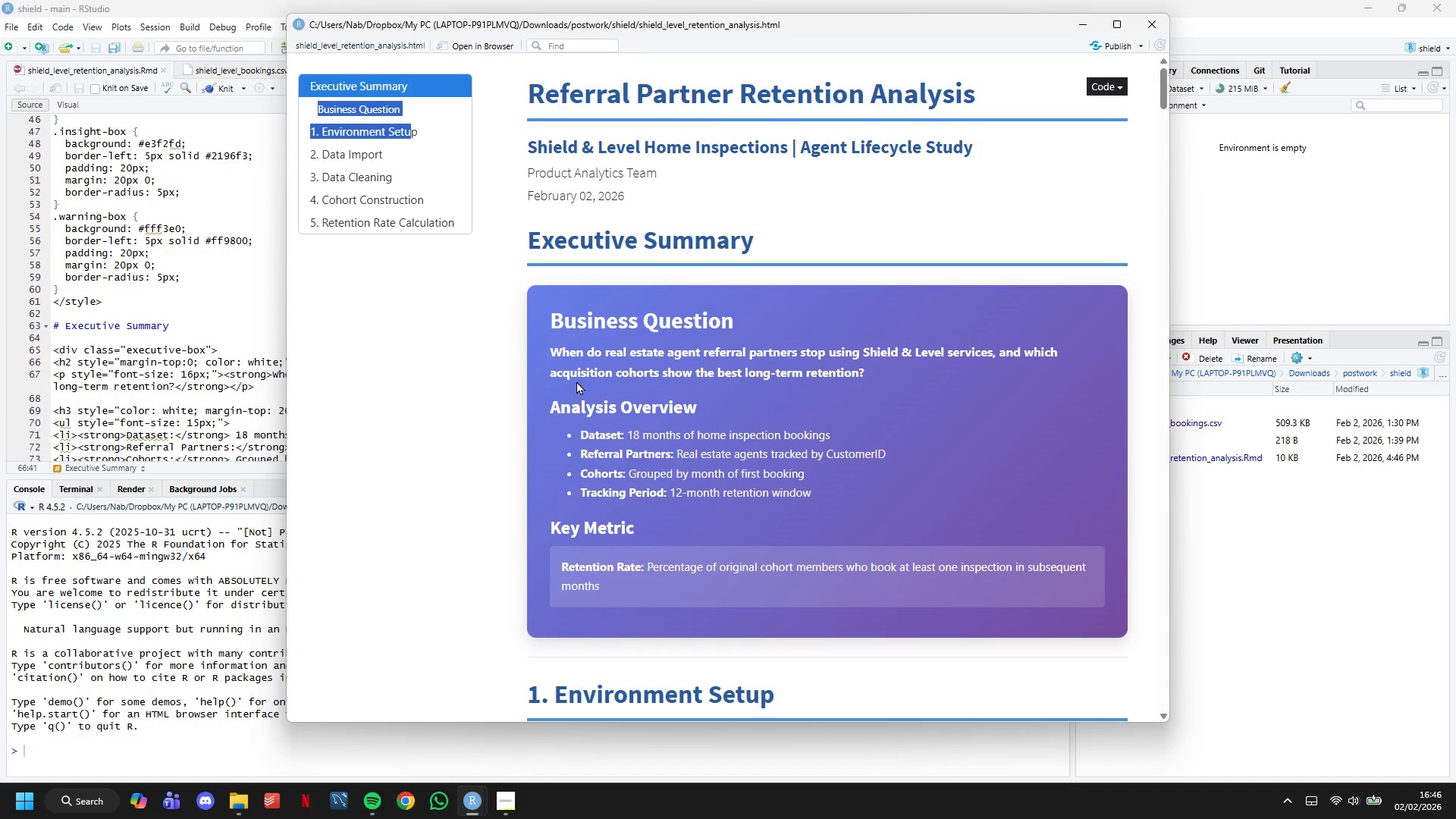 
scroll: coordinate [576, 378], scroll_direction: down, amount: 2.0
 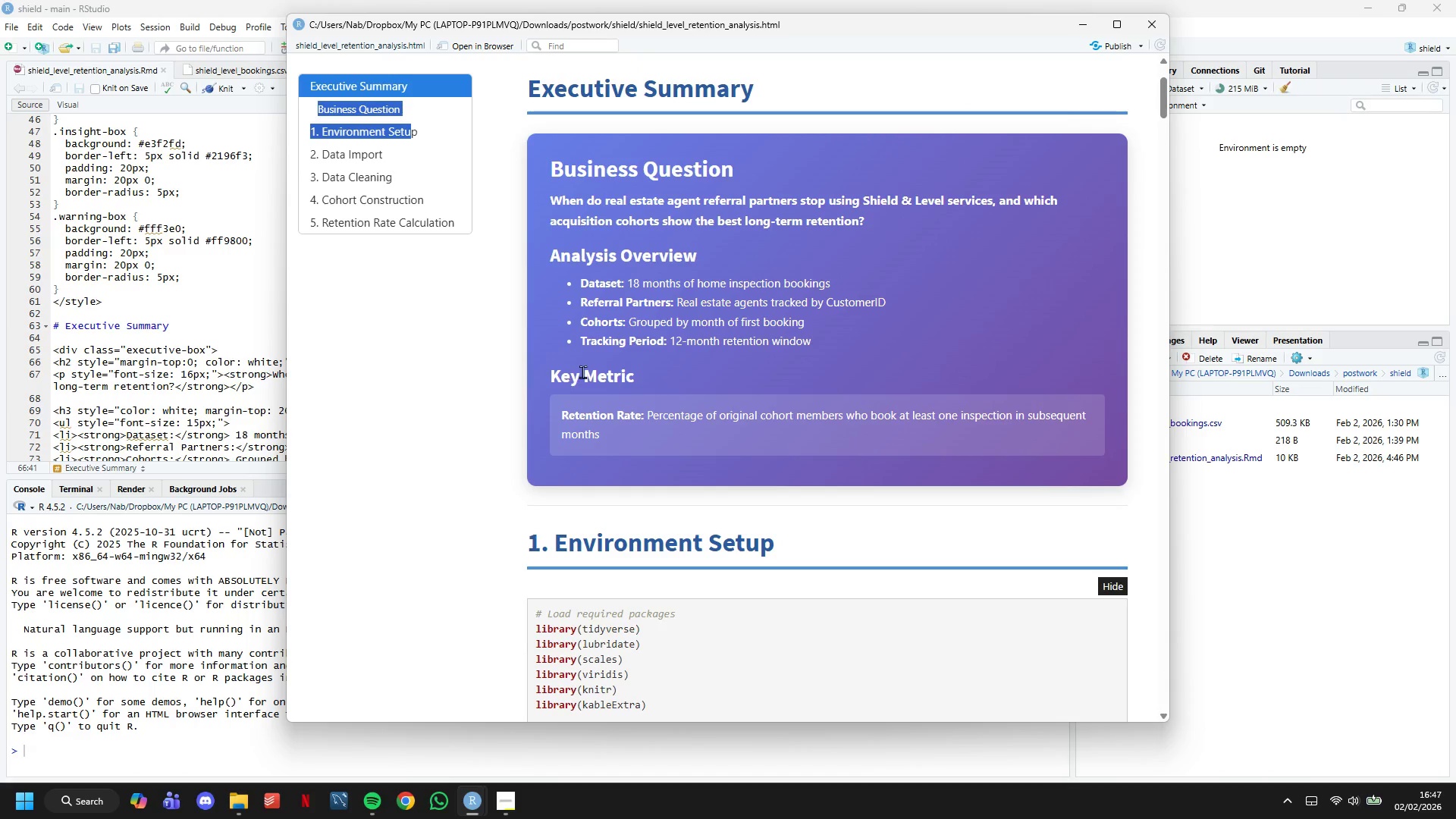 
left_click([1077, 26])
 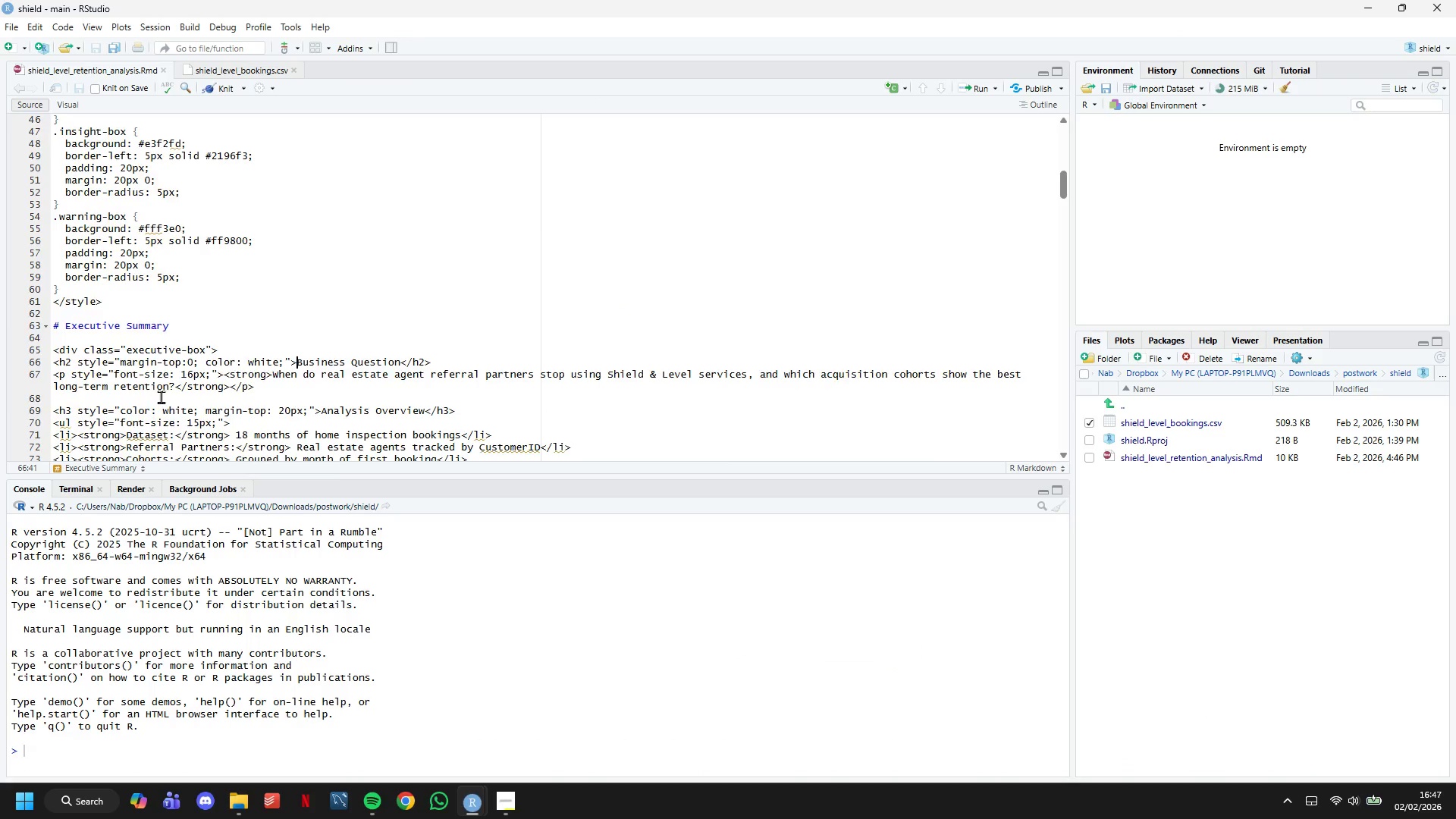 
scroll: coordinate [188, 369], scroll_direction: down, amount: 11.0
 